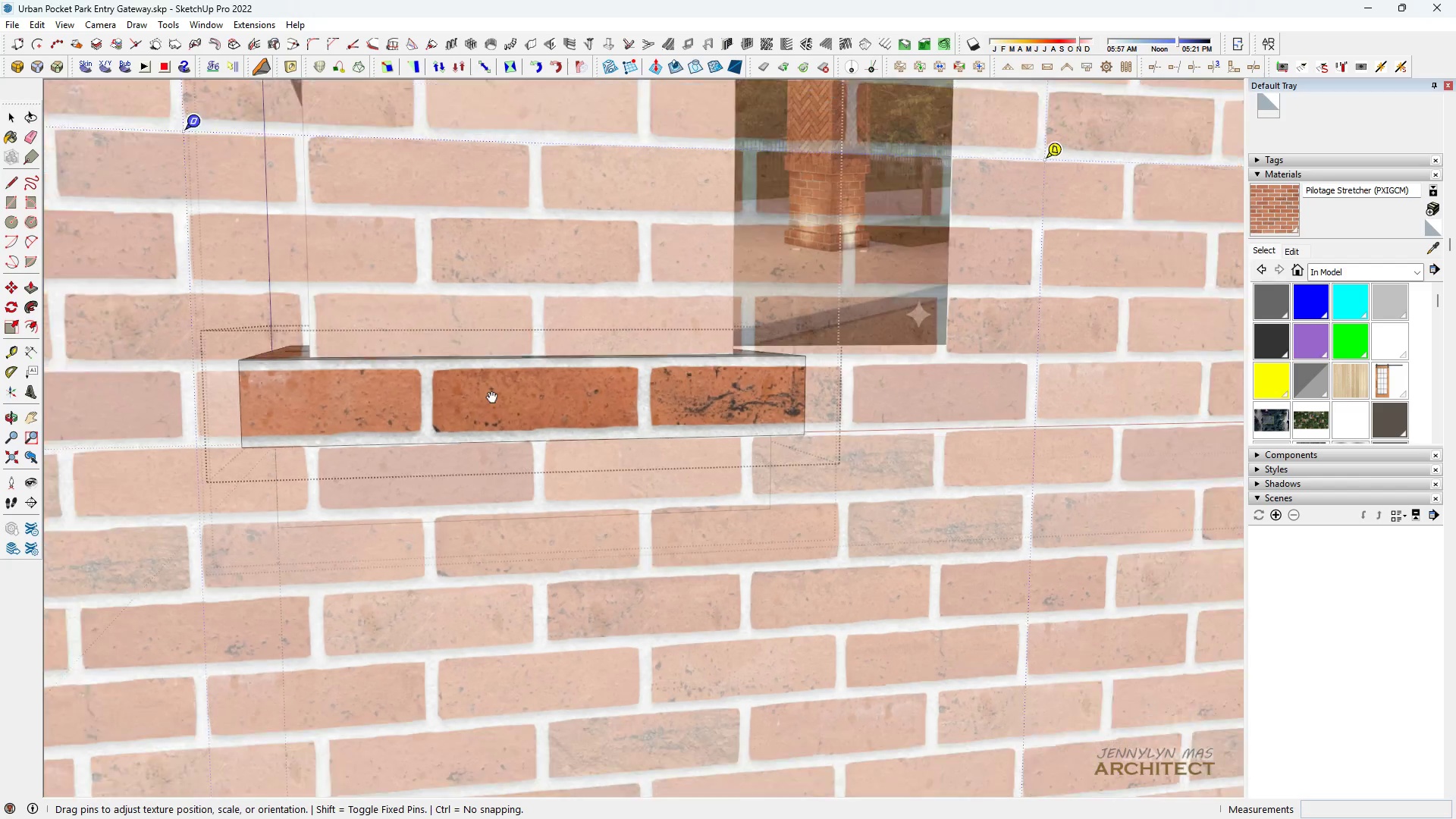 
scroll: coordinate [502, 397], scroll_direction: down, amount: 16.0
 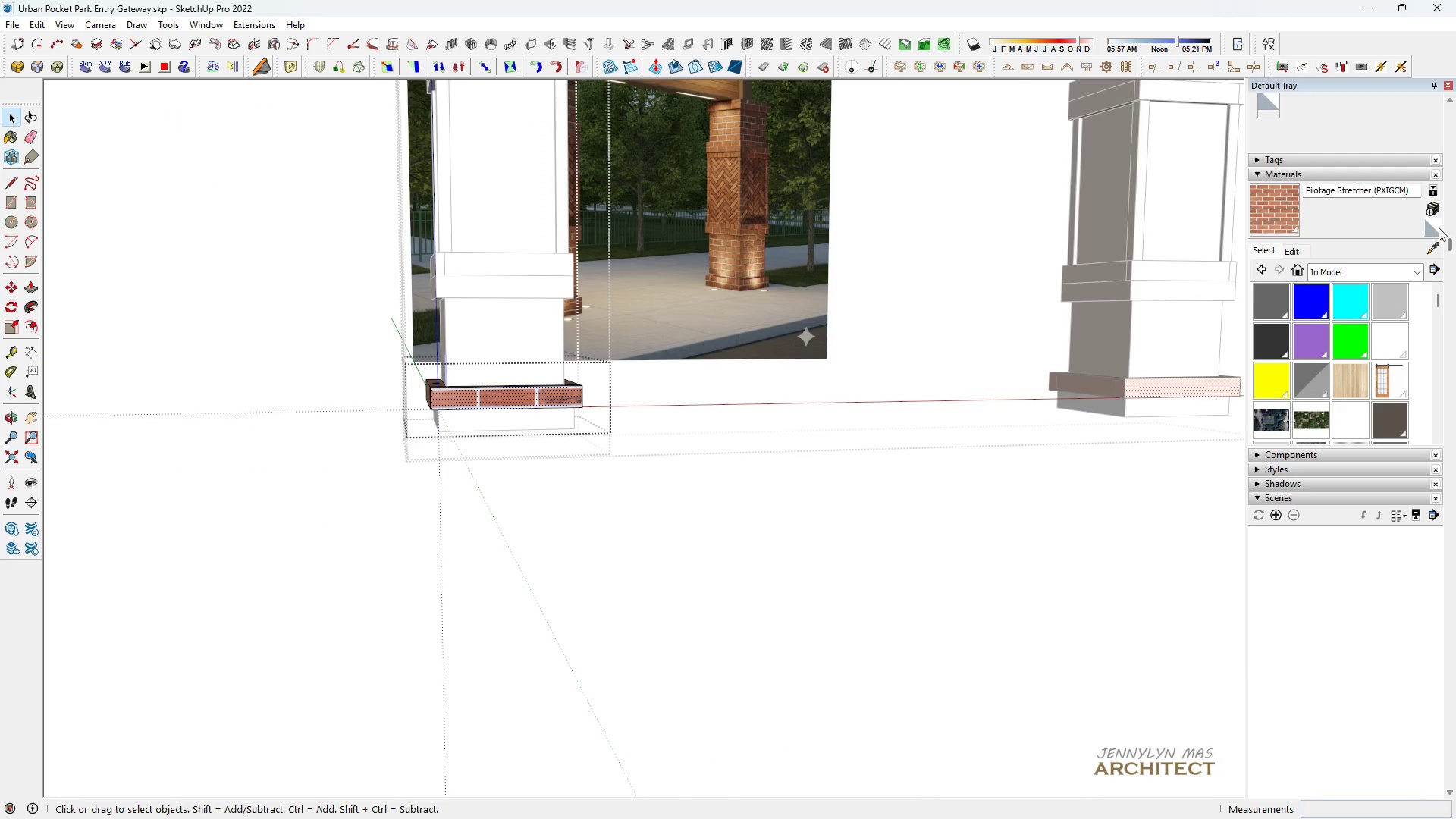 
left_click([1438, 250])
 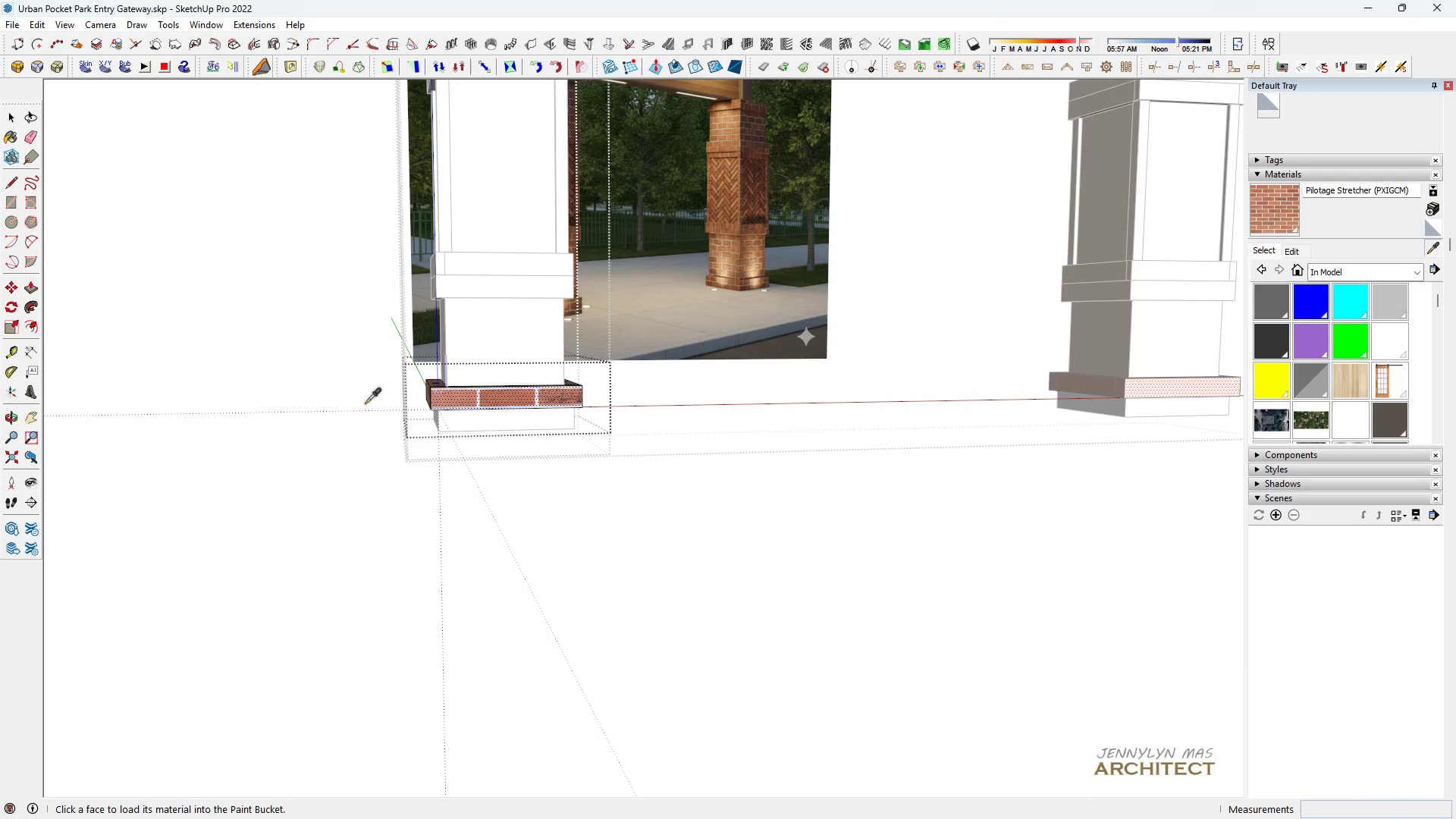 
scroll: coordinate [470, 394], scroll_direction: up, amount: 19.0
 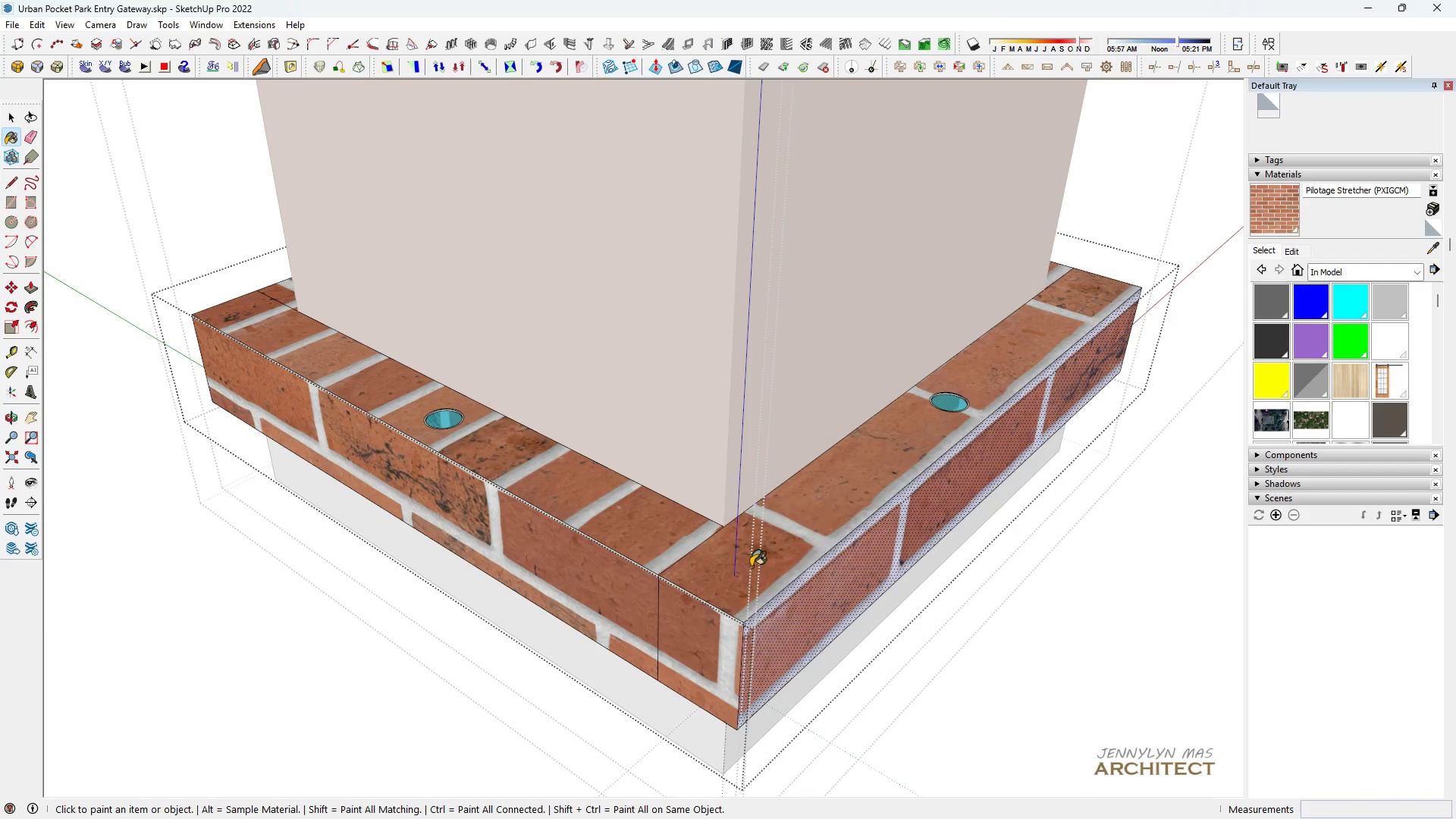 
double_click([751, 566])
 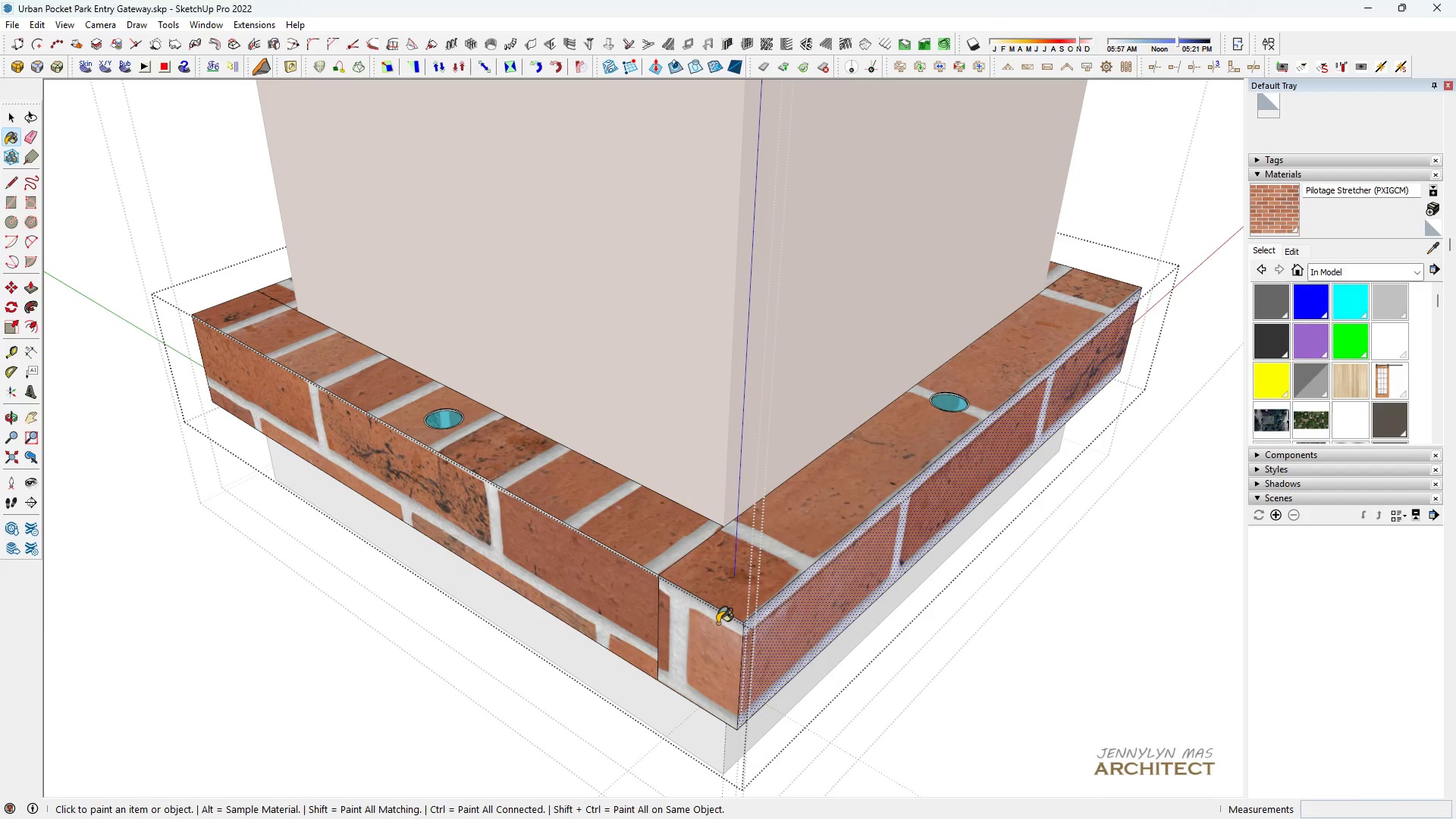 
double_click([717, 623])
 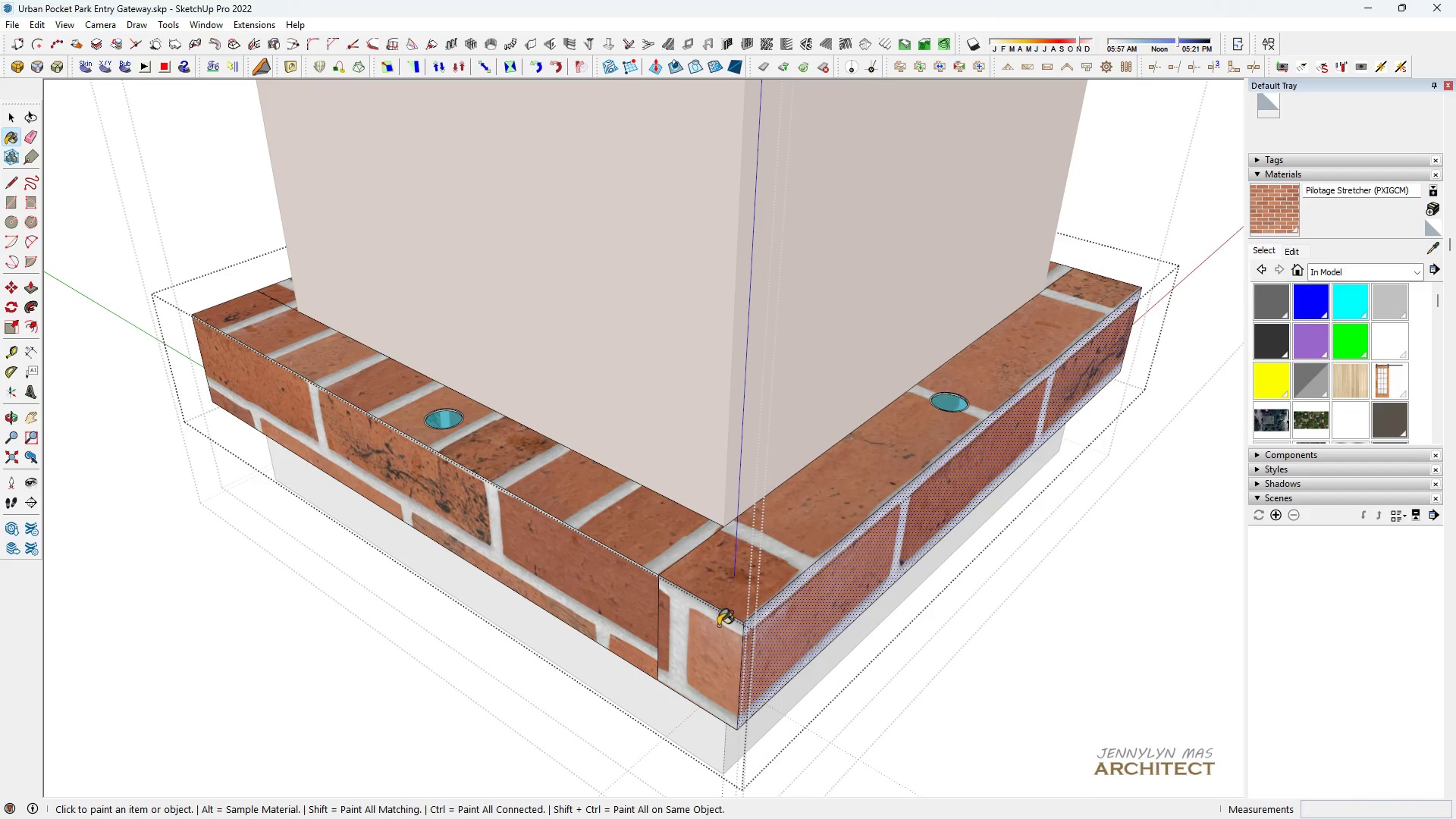 
triple_click([717, 623])
 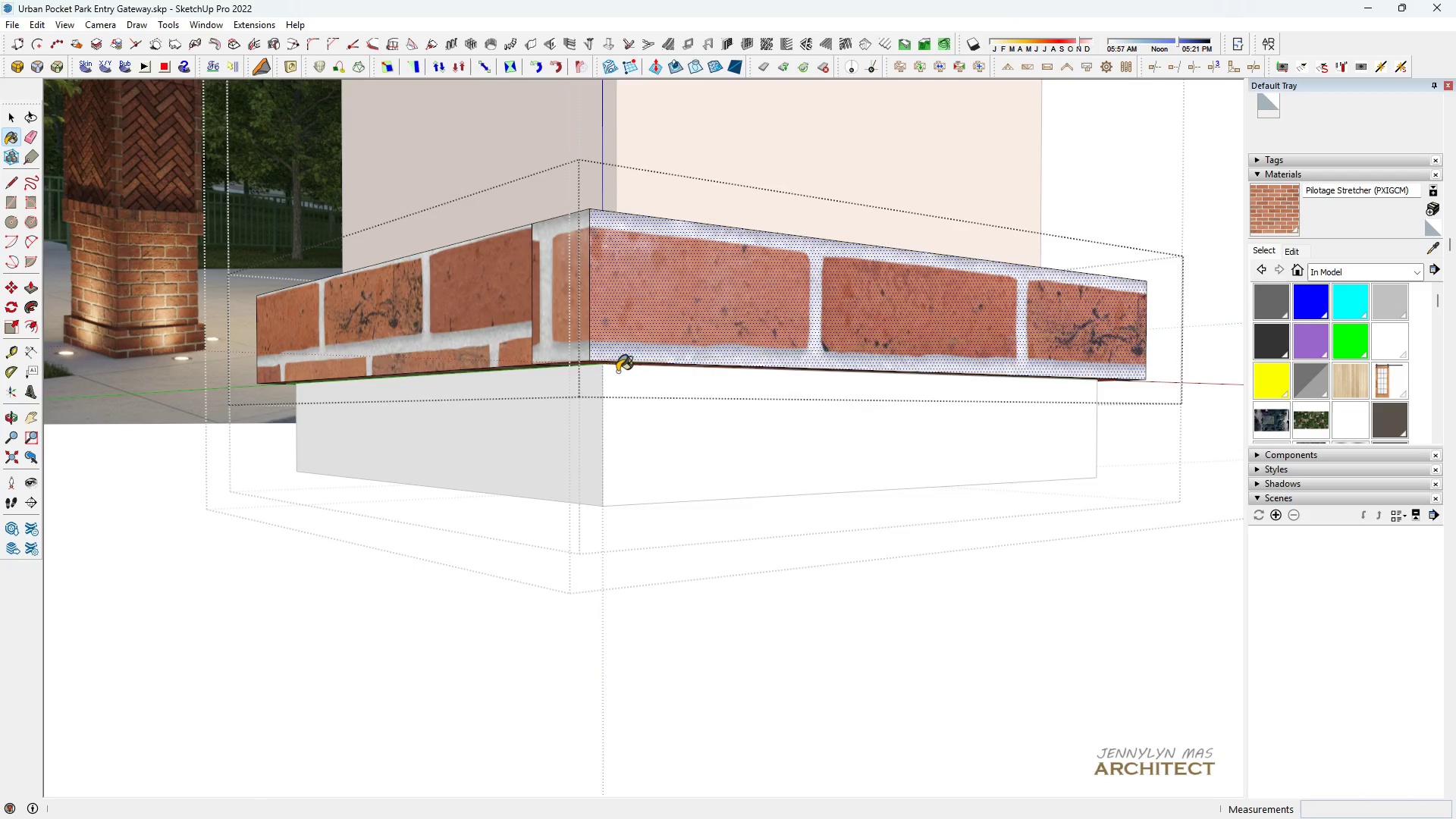 
scroll: coordinate [620, 372], scroll_direction: up, amount: 3.0
 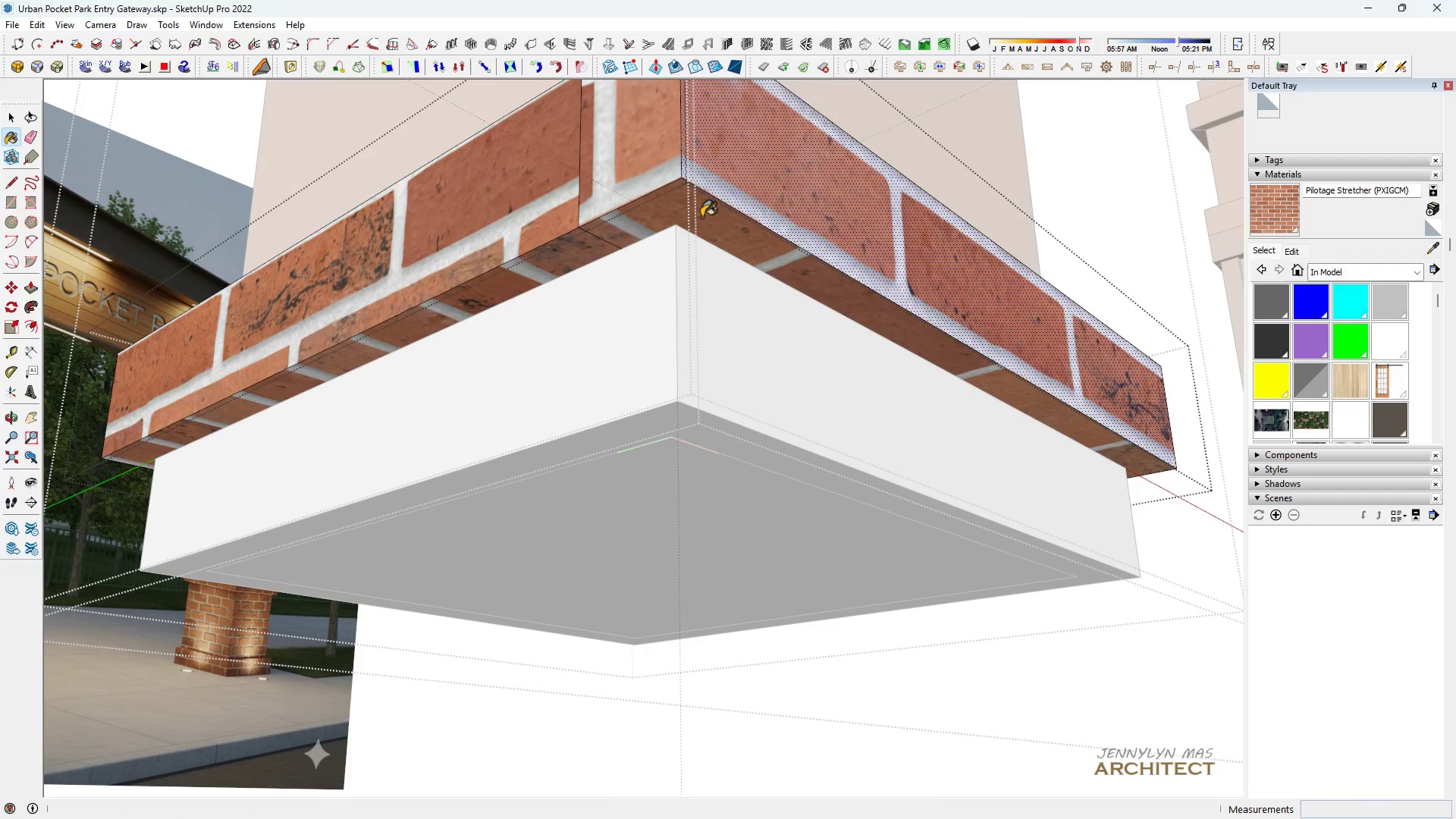 
left_click([701, 217])
 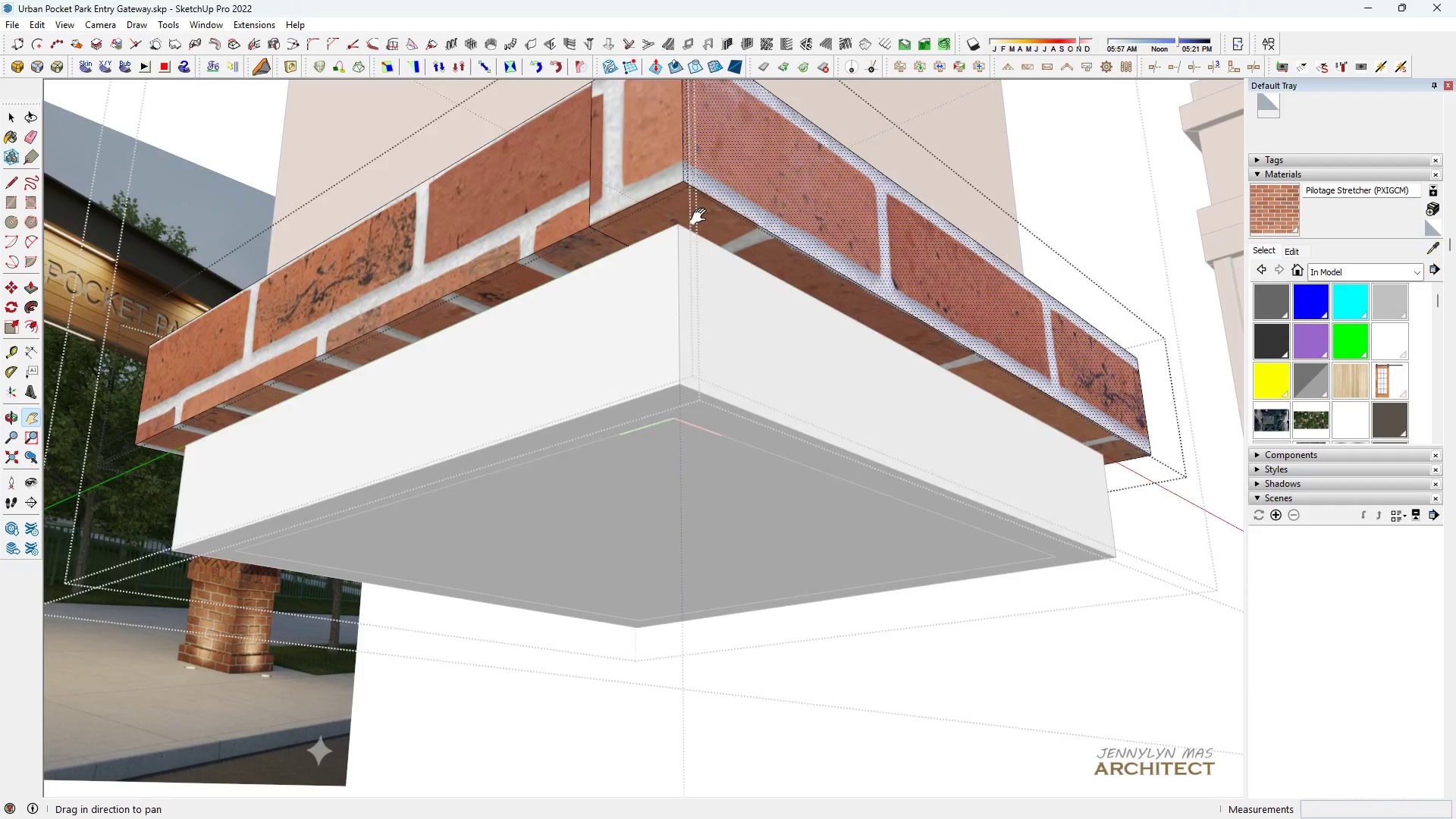 
type(HH )
 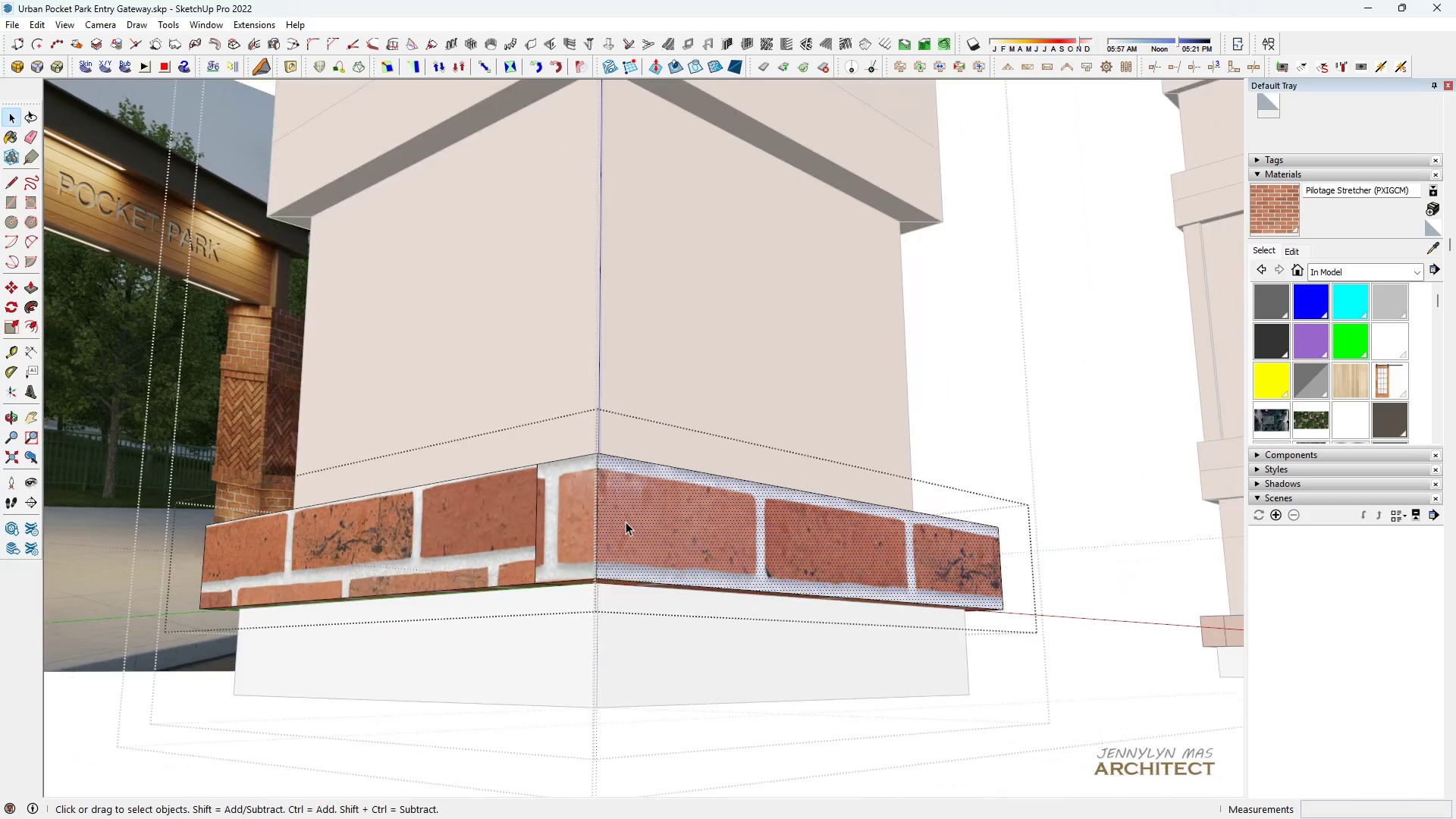 
scroll: coordinate [701, 220], scroll_direction: down, amount: 6.0
 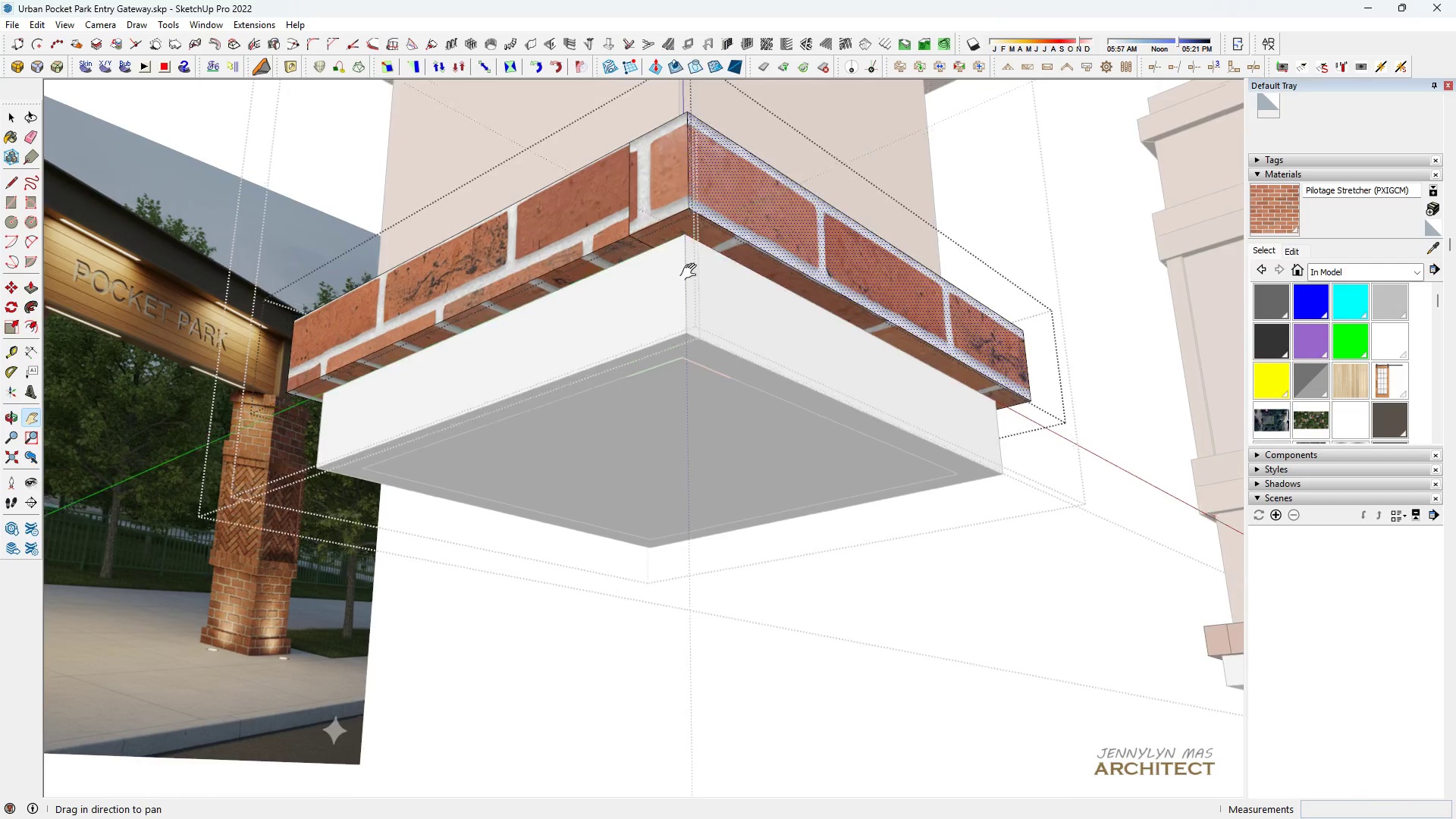 
left_click_drag(start_coordinate=[703, 219], to_coordinate=[604, 580])
 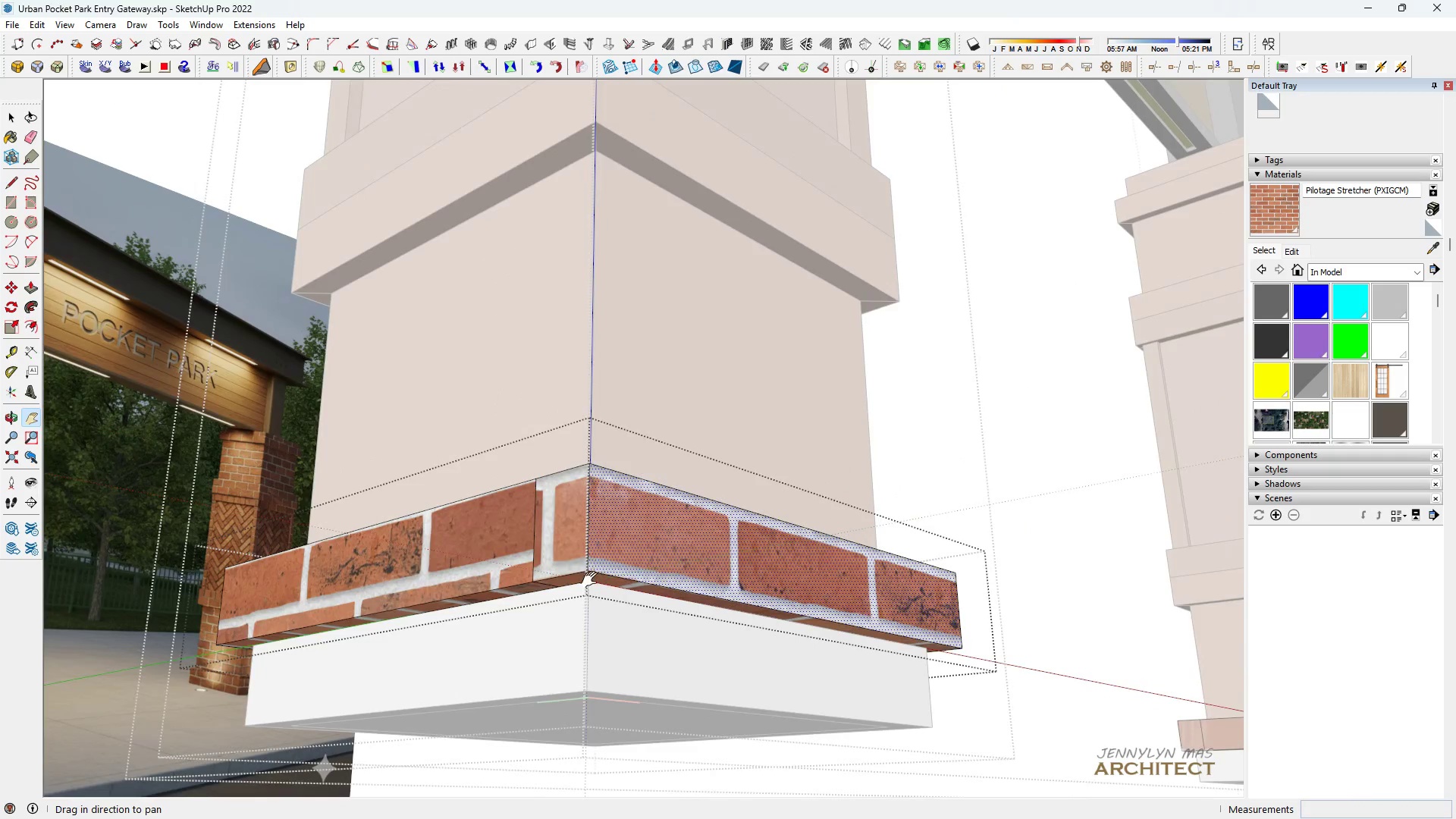 
scroll: coordinate [582, 586], scroll_direction: up, amount: 4.0
 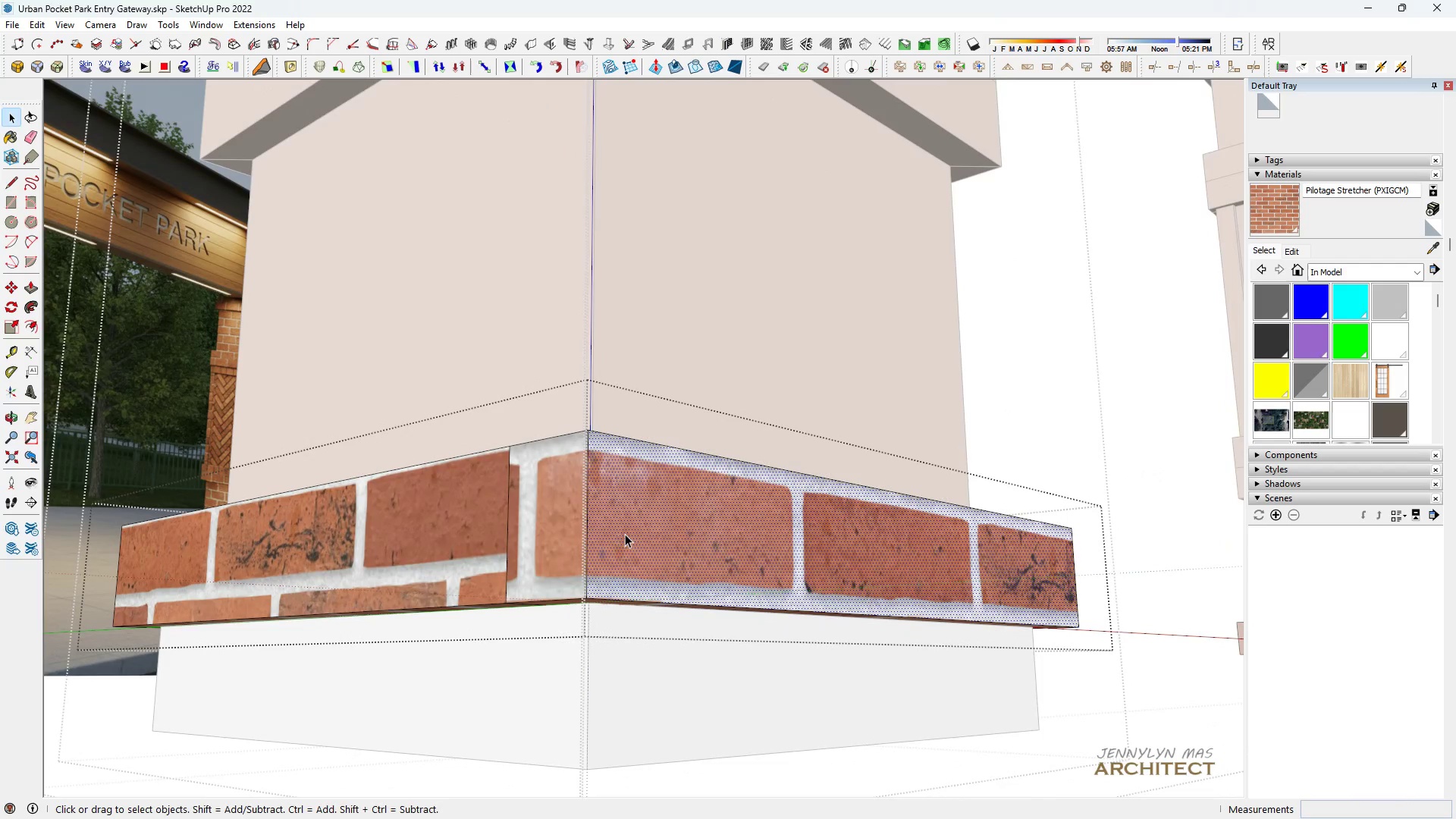 
scroll: coordinate [626, 522], scroll_direction: down, amount: 3.0
 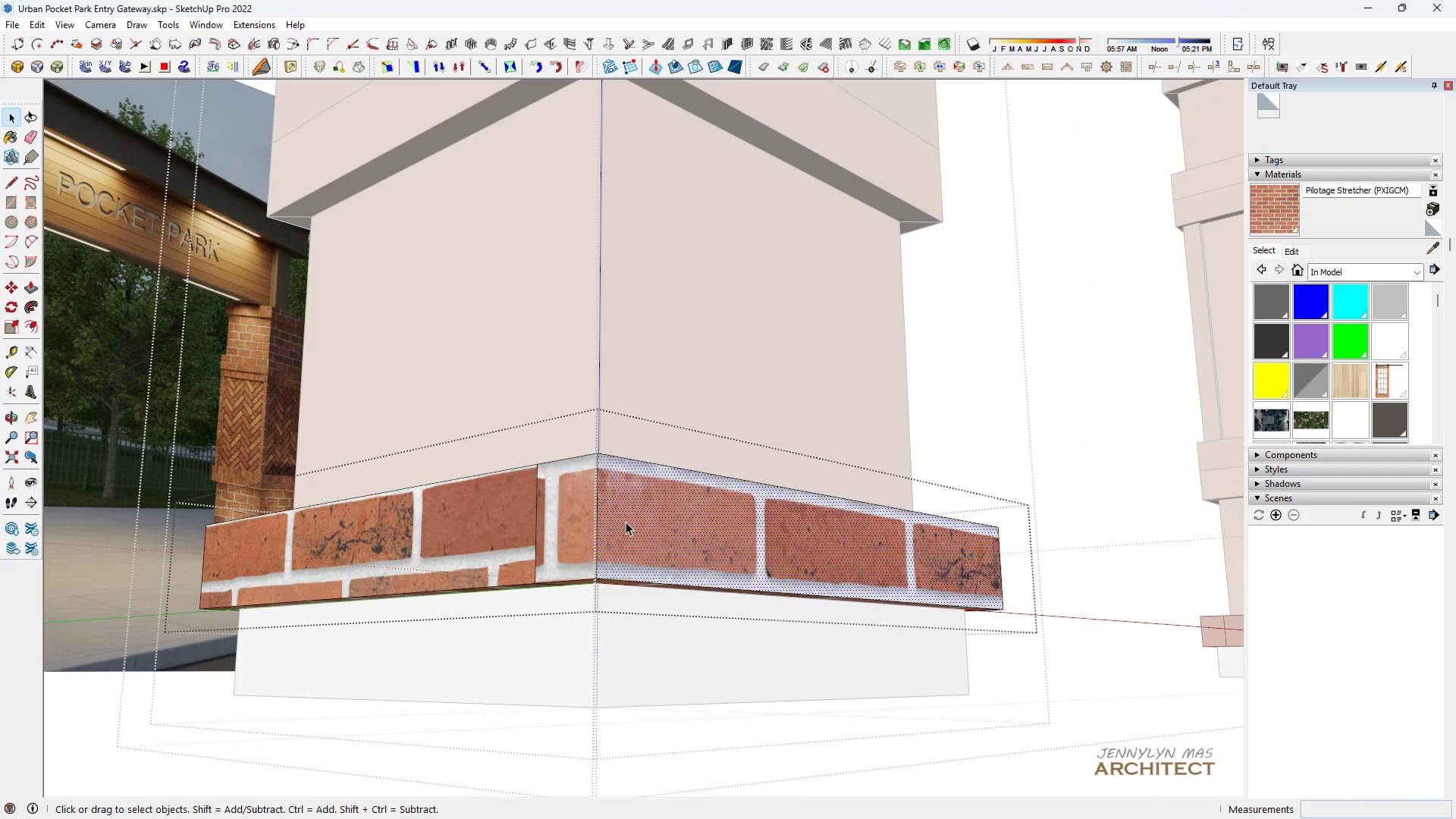 
right_click([626, 522])
 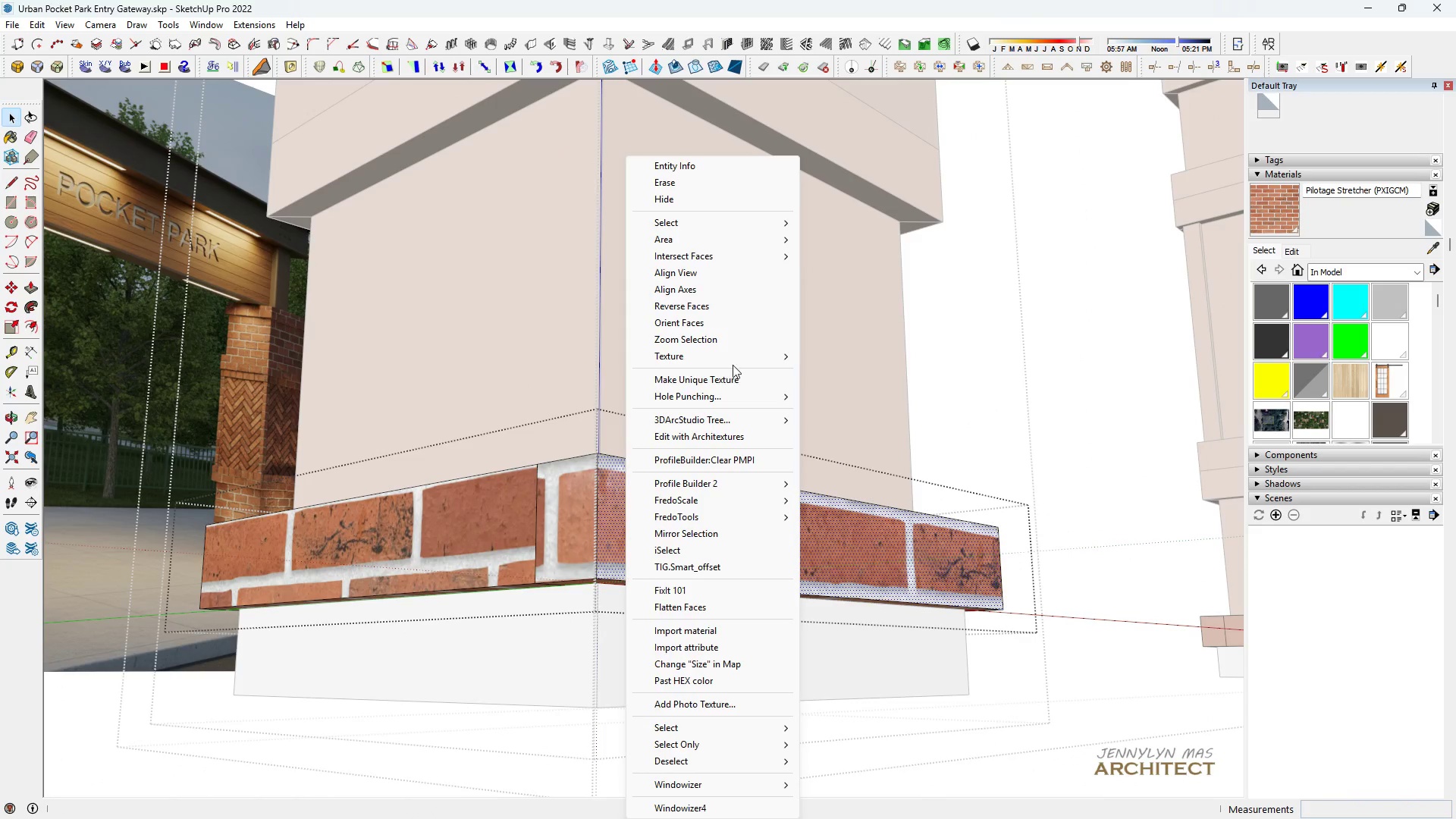 
left_click([729, 359])
 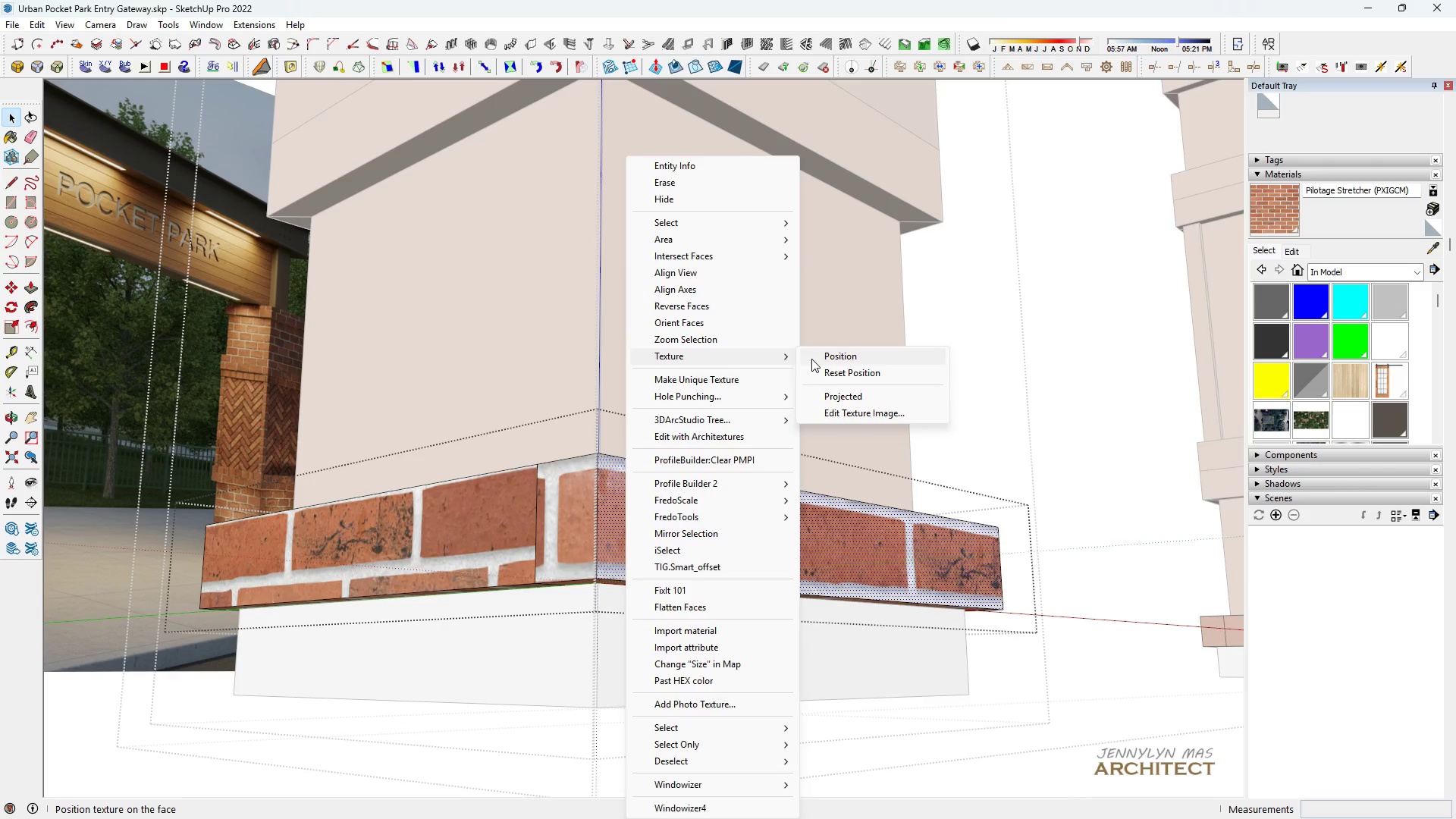 
left_click([811, 359])
 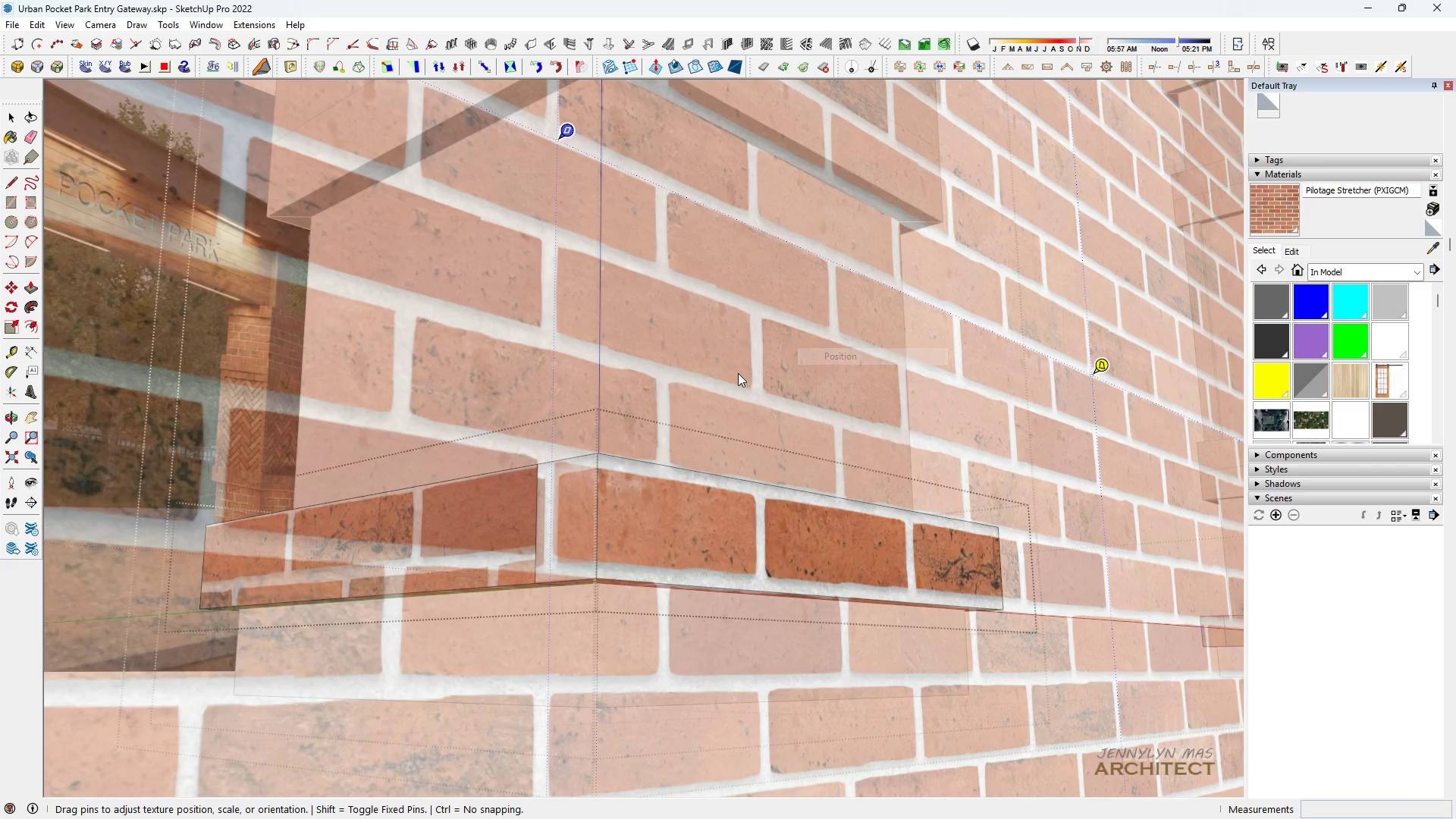 
scroll: coordinate [445, 560], scroll_direction: down, amount: 15.0
 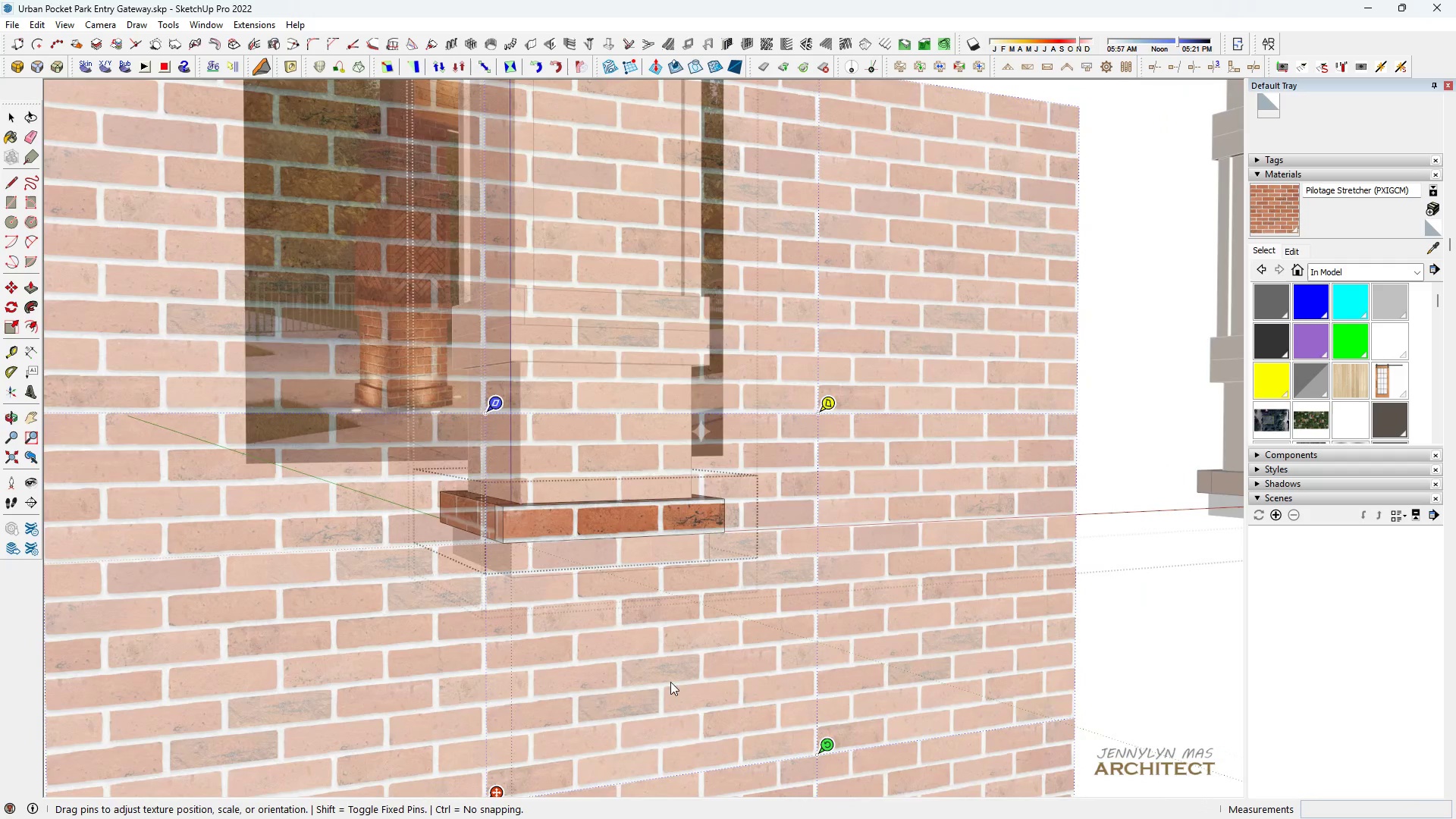 
scroll: coordinate [745, 736], scroll_direction: up, amount: 3.0
 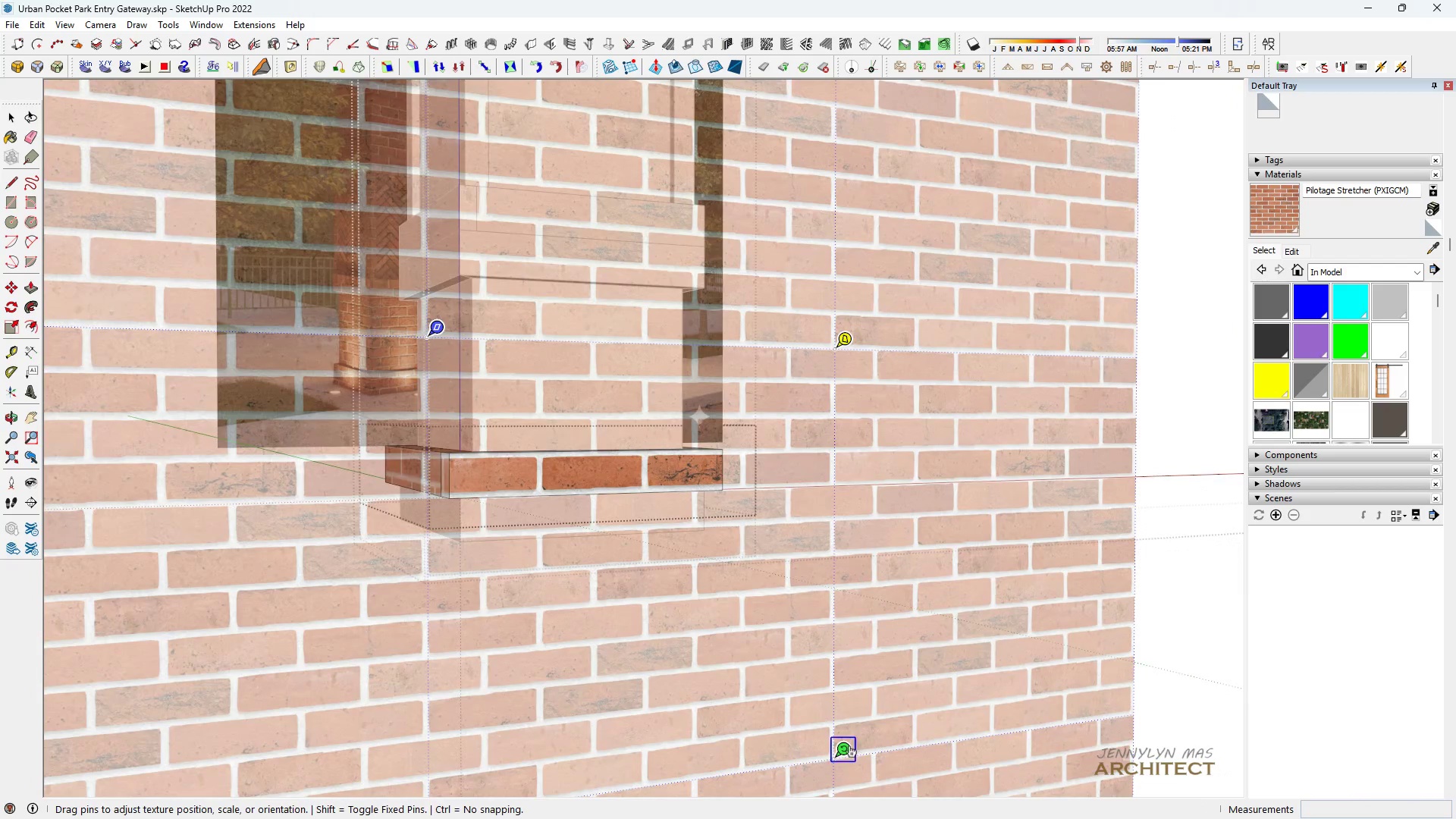 
left_click_drag(start_coordinate=[848, 748], to_coordinate=[872, 742])
 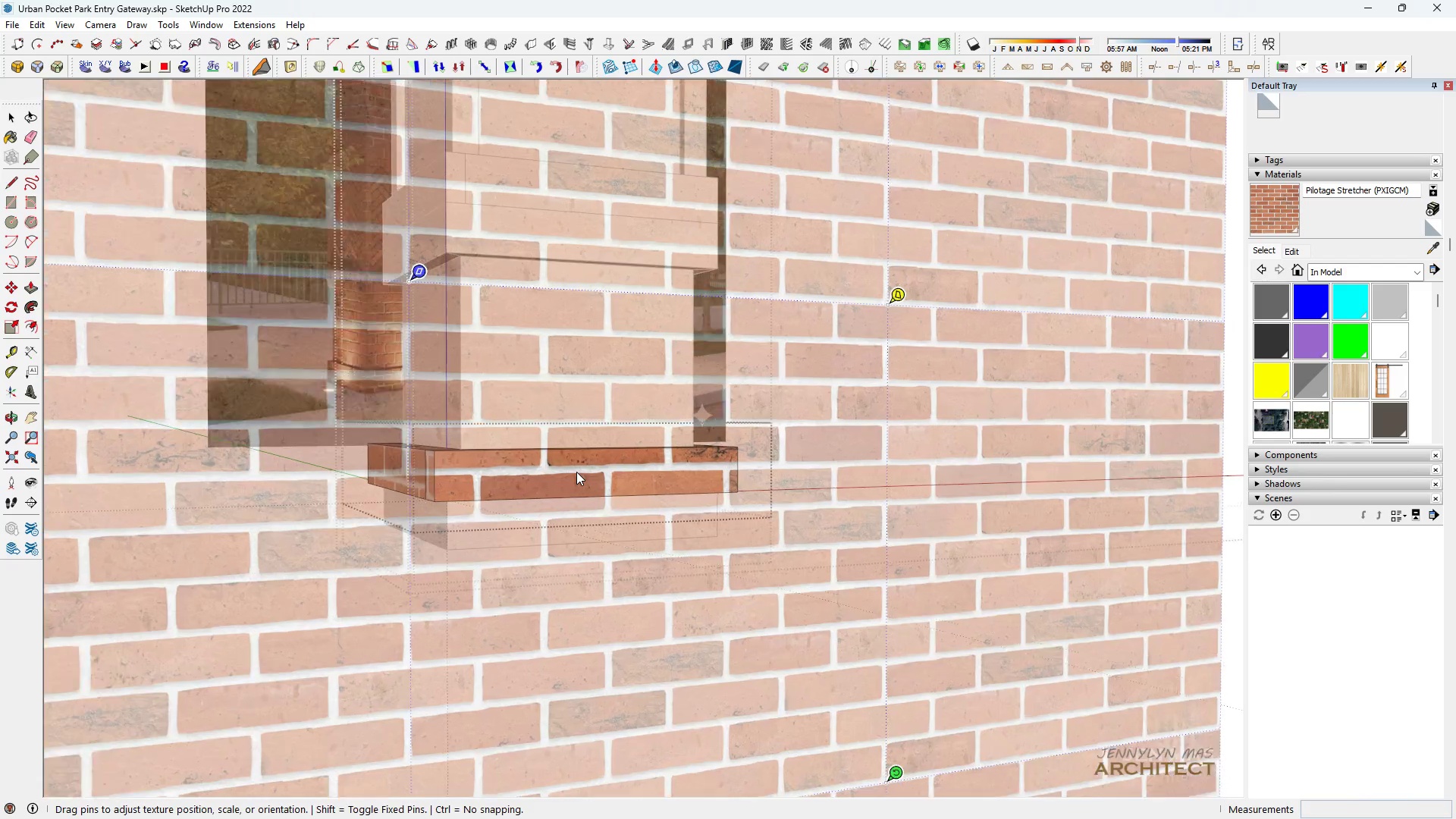 
scroll: coordinate [576, 470], scroll_direction: up, amount: 9.0
 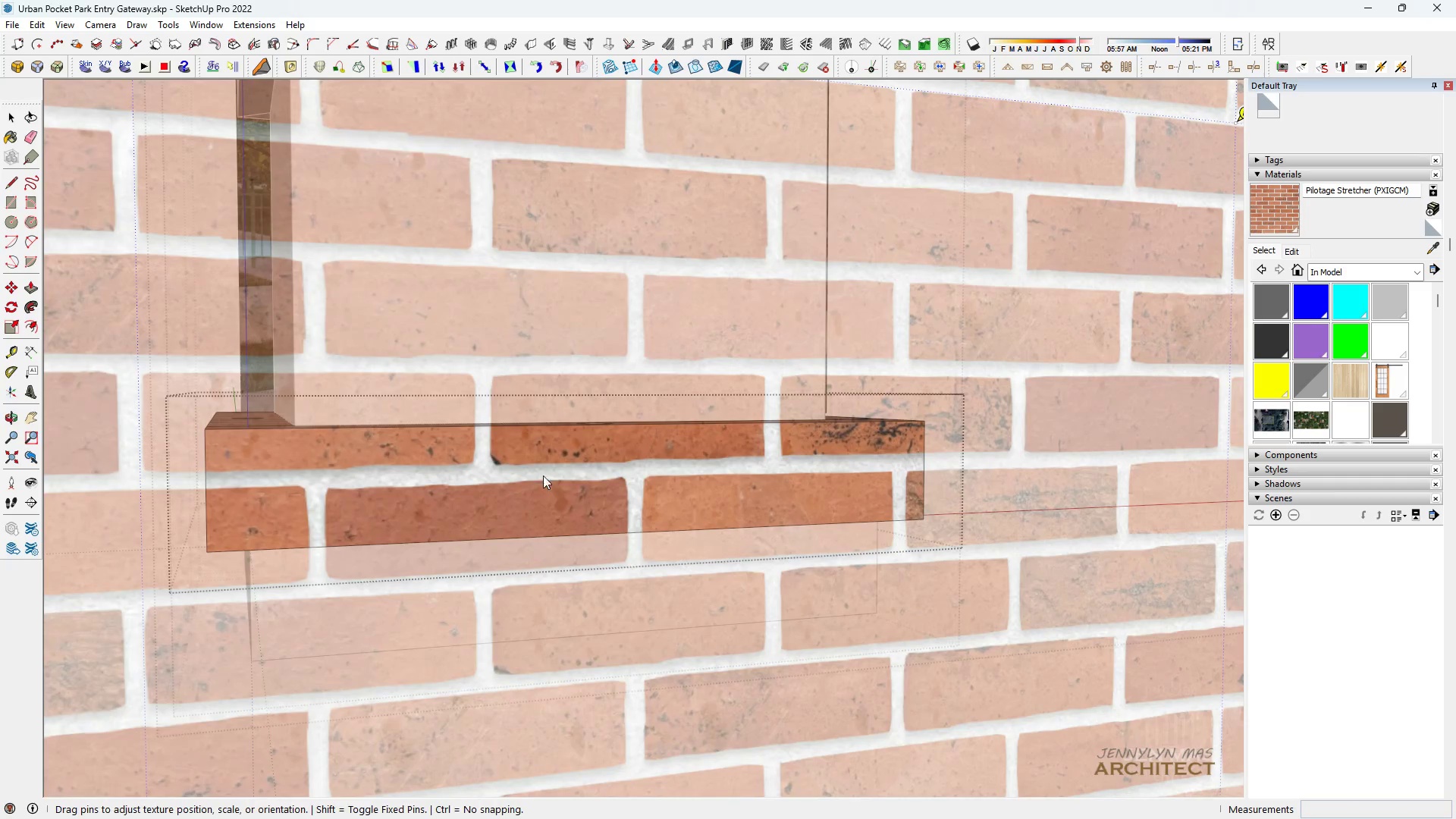 
left_click_drag(start_coordinate=[547, 470], to_coordinate=[526, 533])
 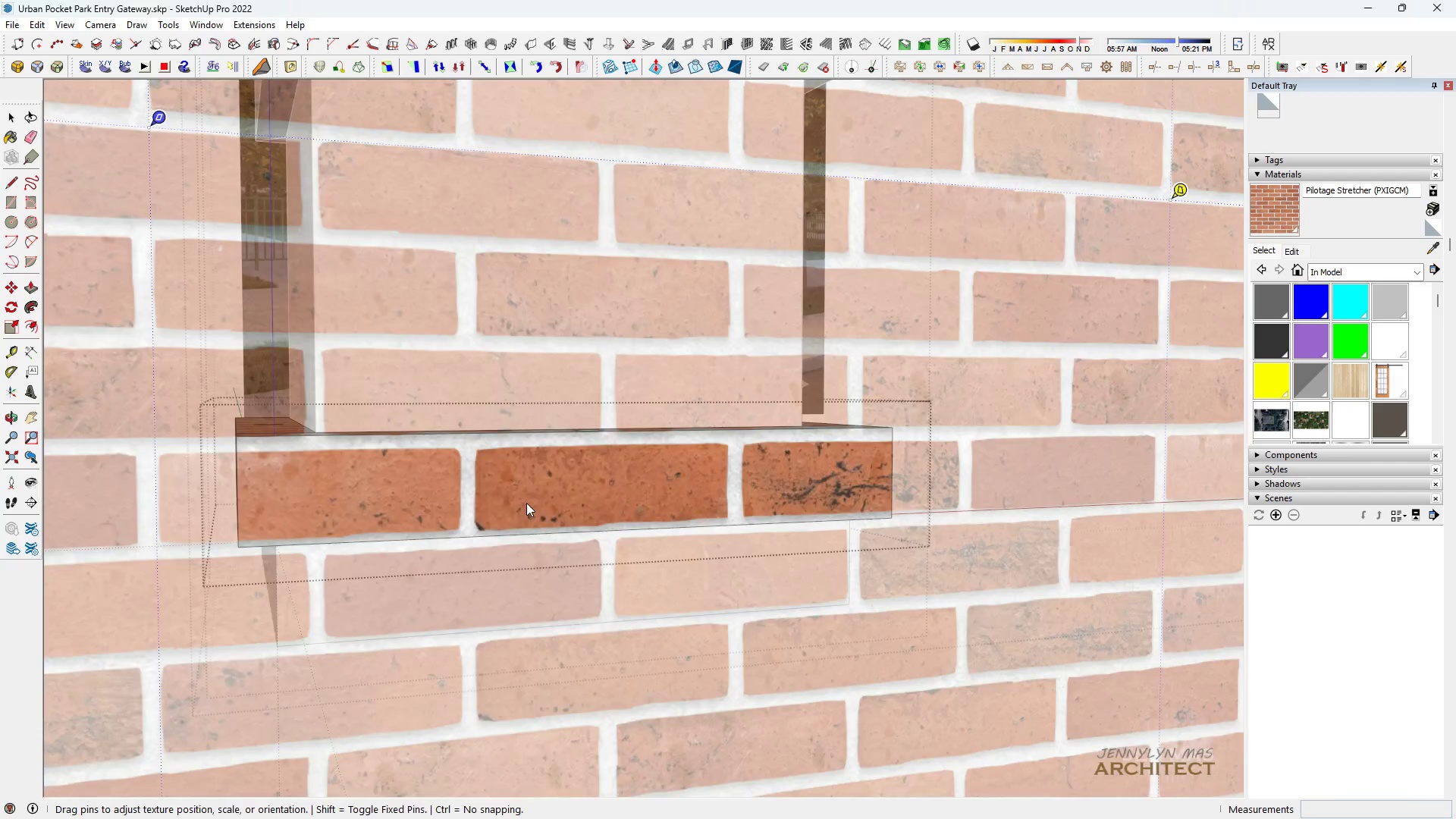 
scroll: coordinate [526, 500], scroll_direction: down, amount: 6.0
 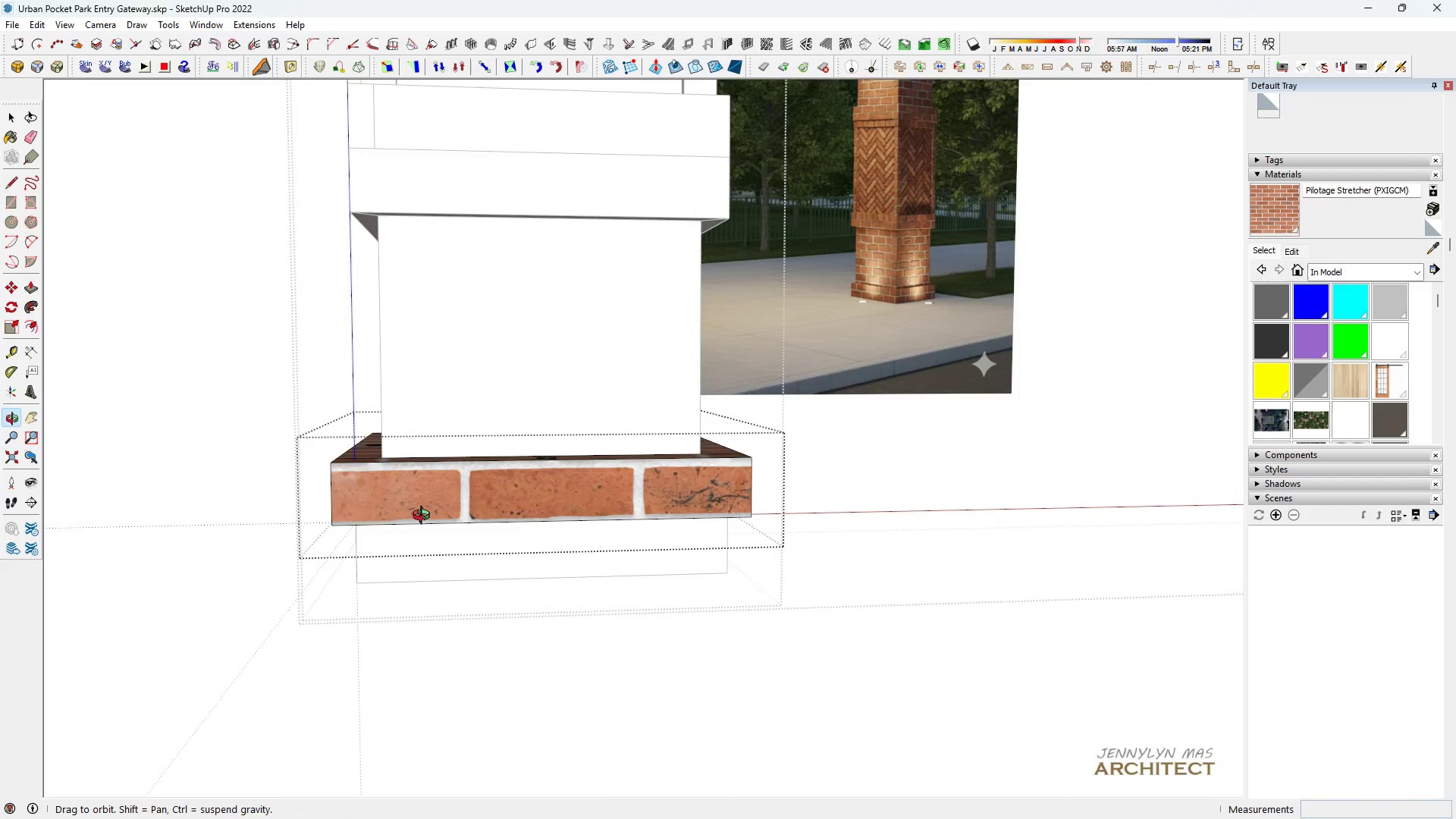 
scroll: coordinate [423, 515], scroll_direction: up, amount: 5.0
 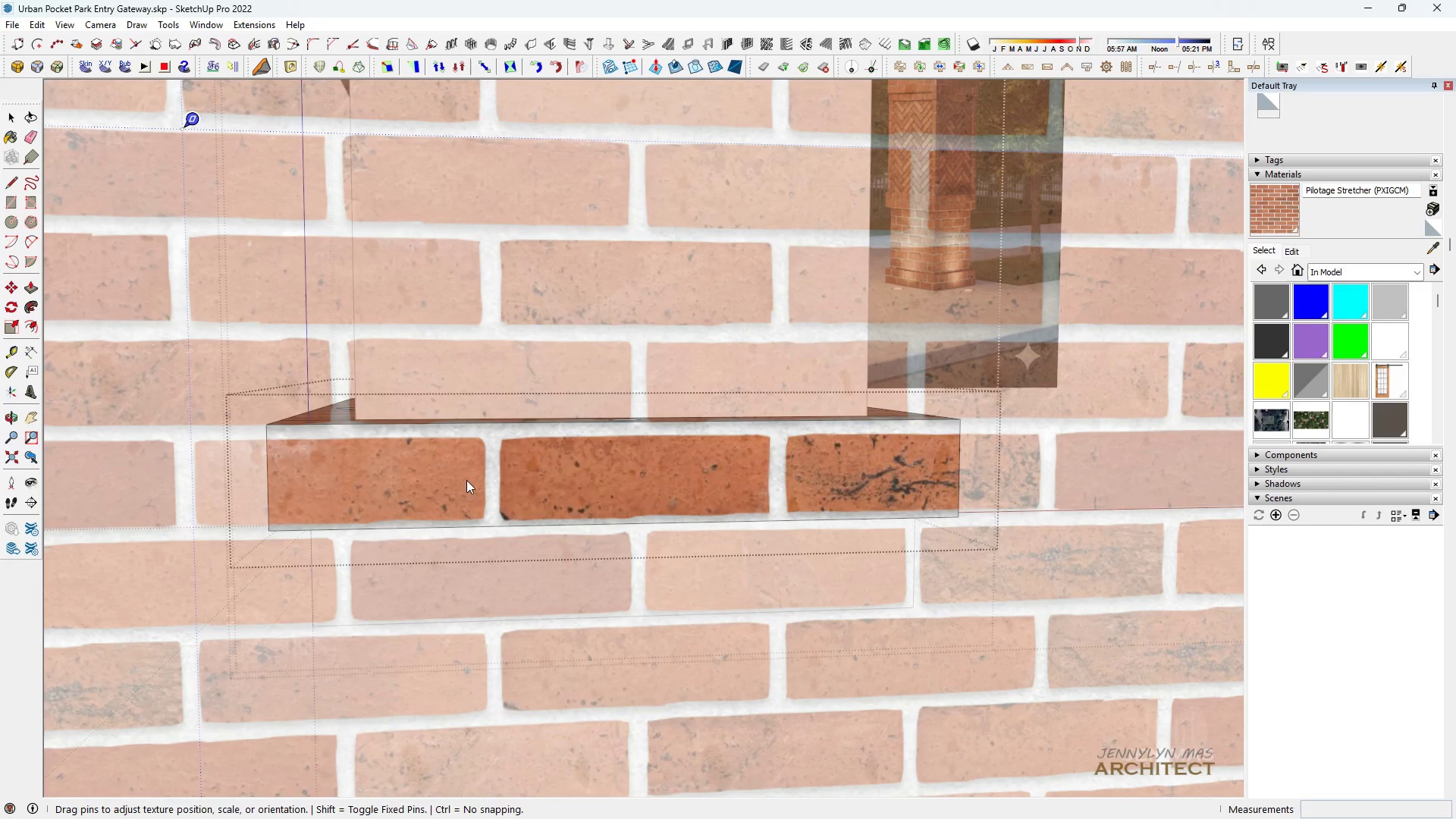 
left_click_drag(start_coordinate=[467, 480], to_coordinate=[460, 475])
 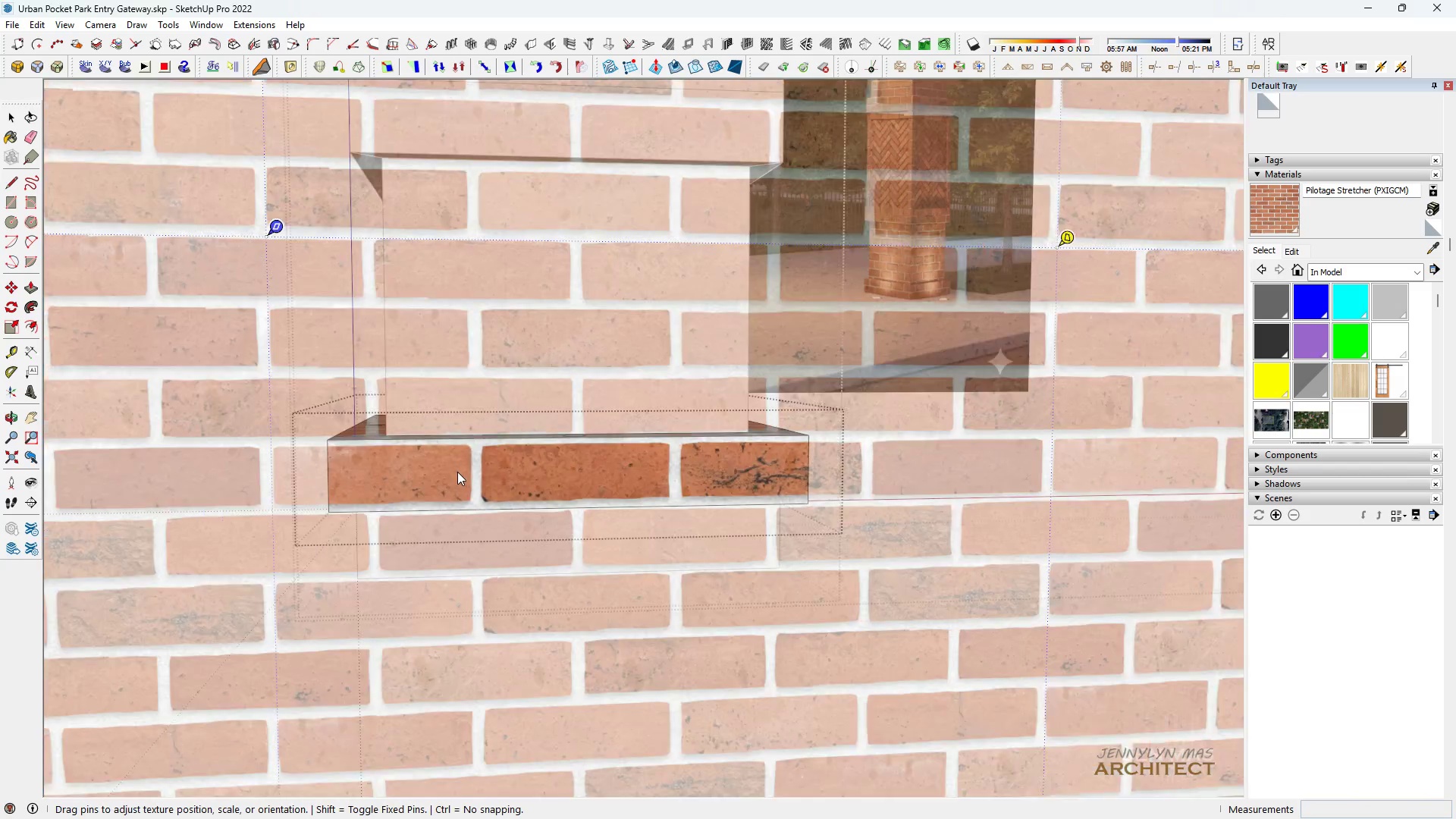 
scroll: coordinate [480, 447], scroll_direction: down, amount: 13.0
 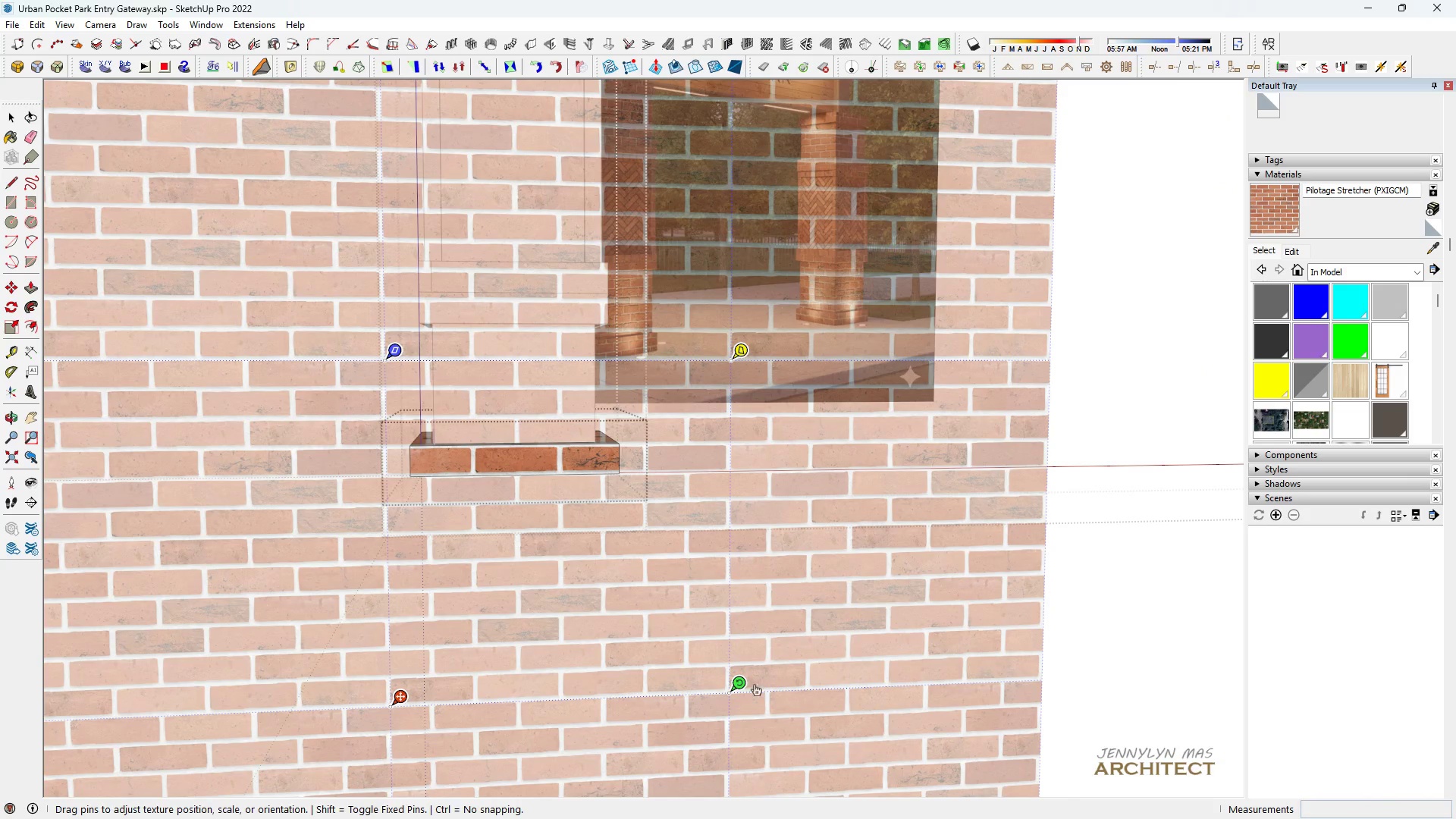 
left_click_drag(start_coordinate=[743, 687], to_coordinate=[761, 689])
 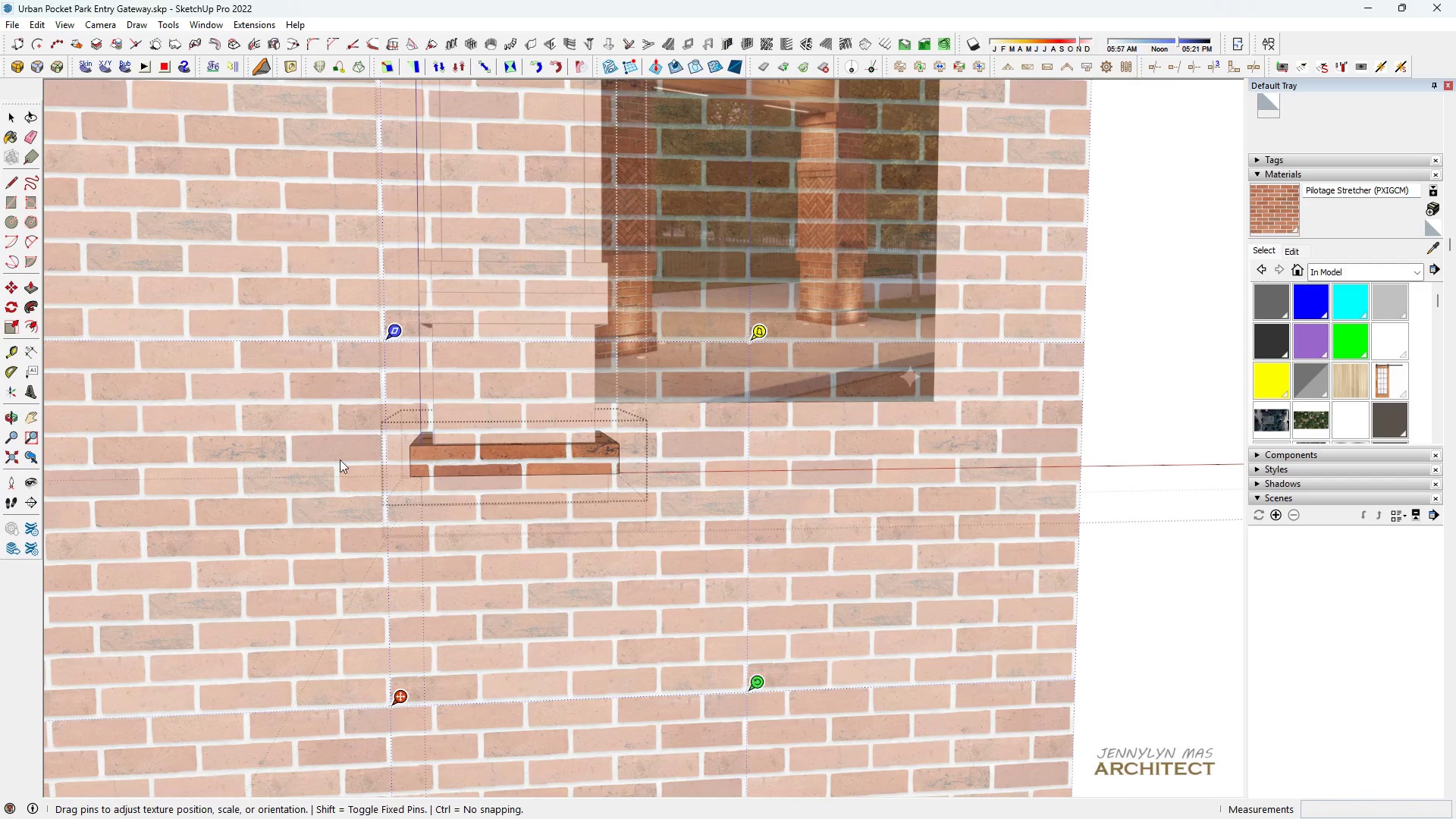 
scroll: coordinate [541, 475], scroll_direction: up, amount: 13.0
 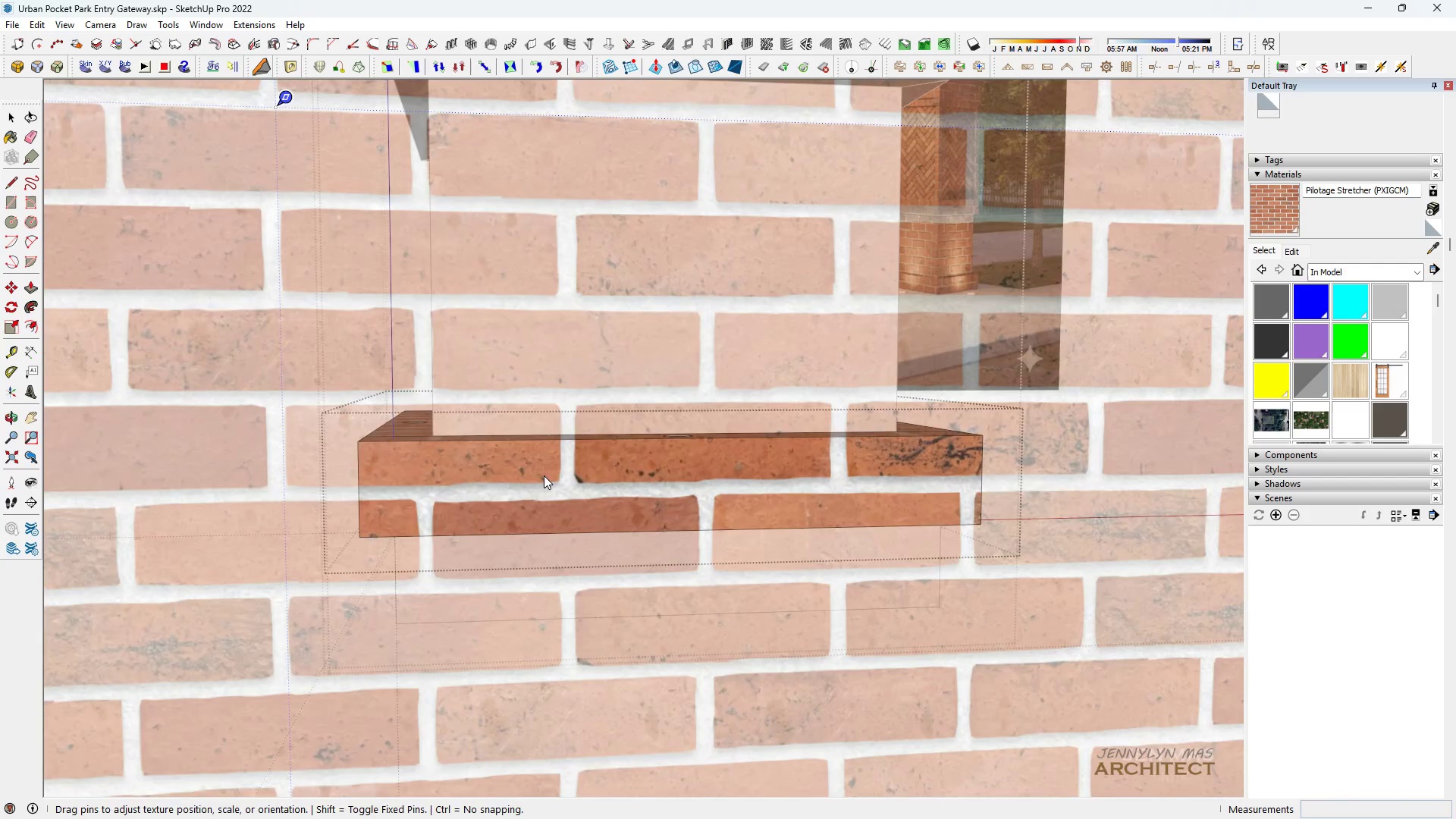 
left_click_drag(start_coordinate=[542, 476], to_coordinate=[499, 524])
 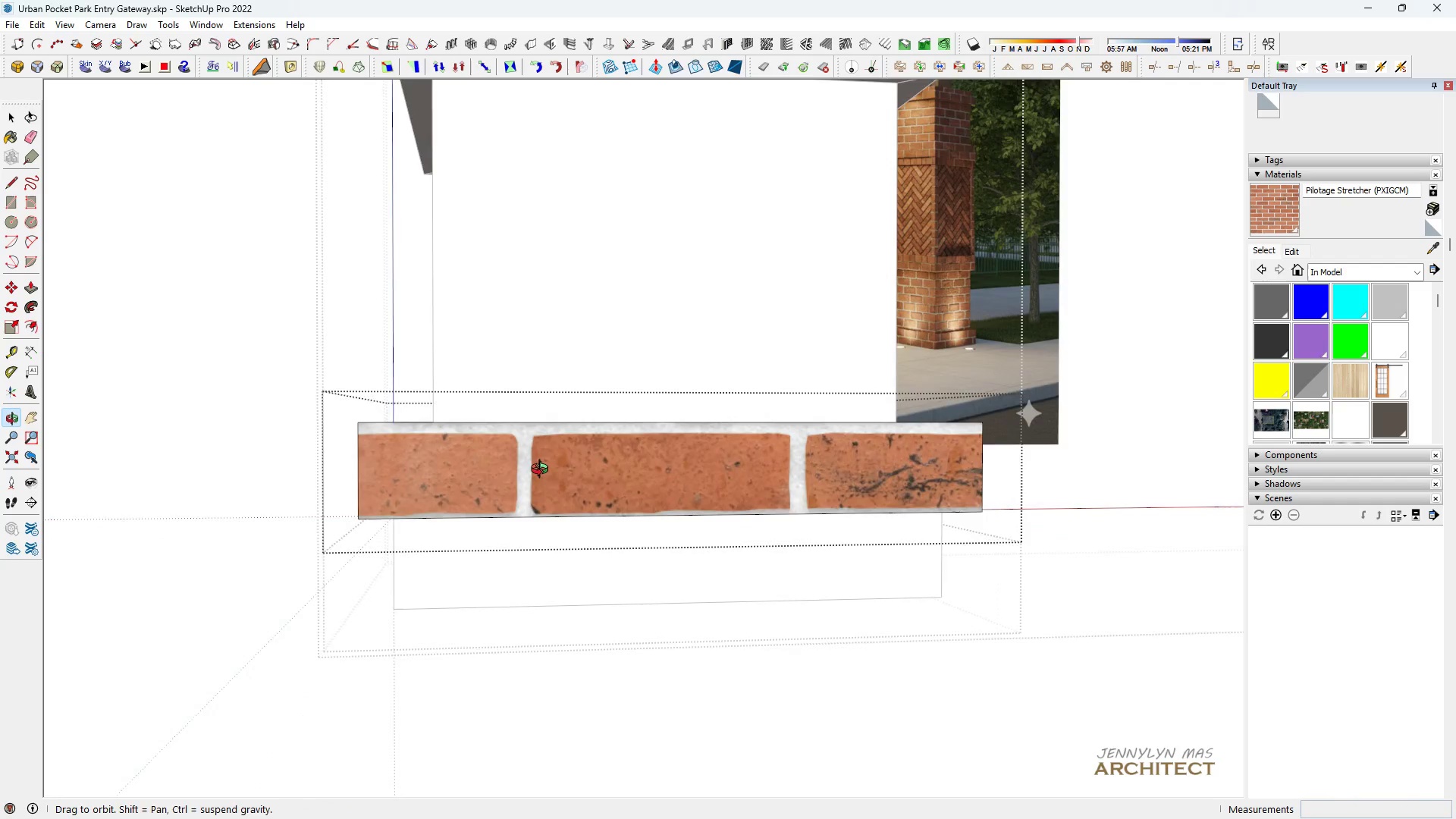 
scroll: coordinate [543, 464], scroll_direction: up, amount: 3.0
 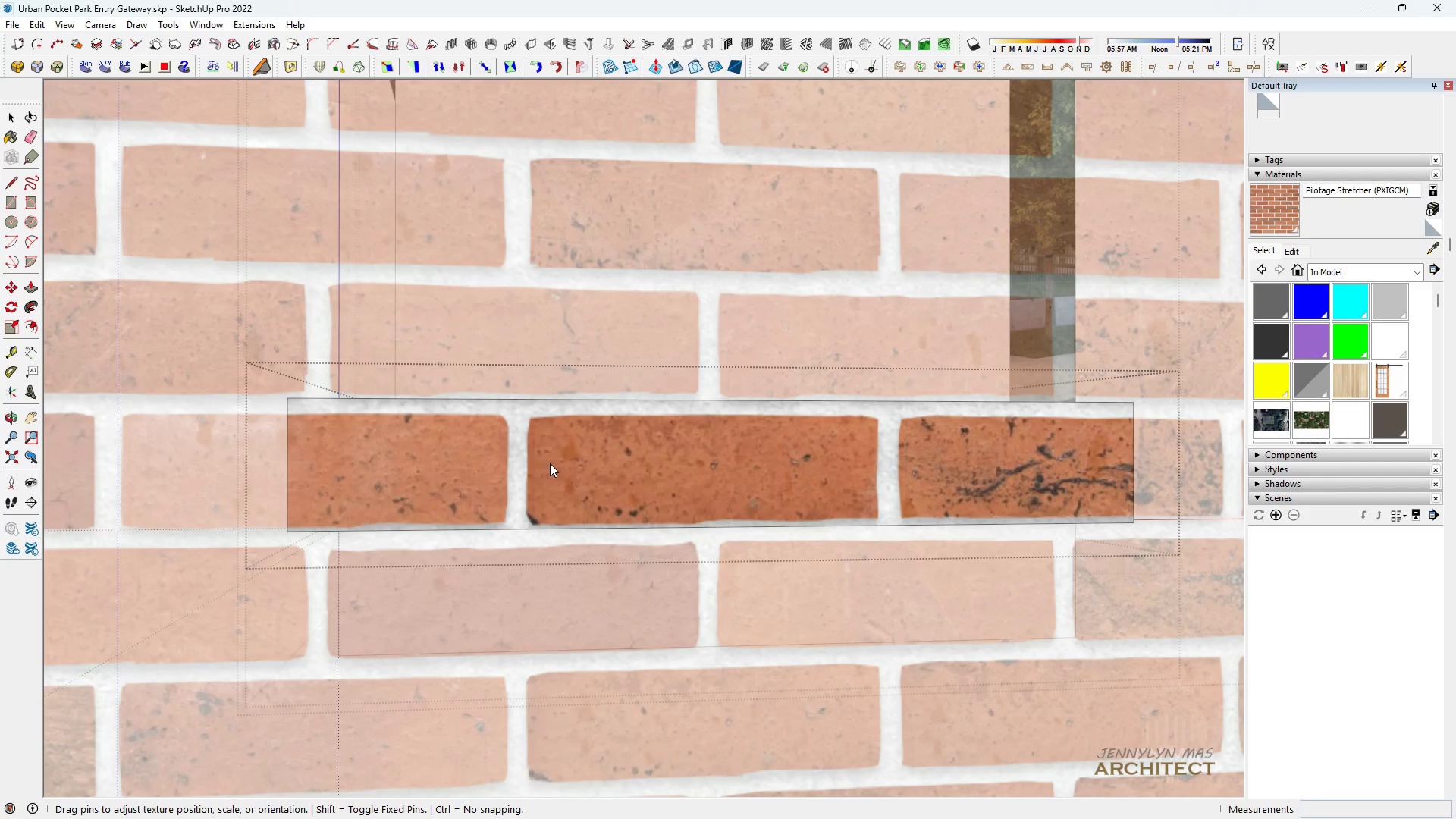 
left_click_drag(start_coordinate=[551, 463], to_coordinate=[563, 455])
 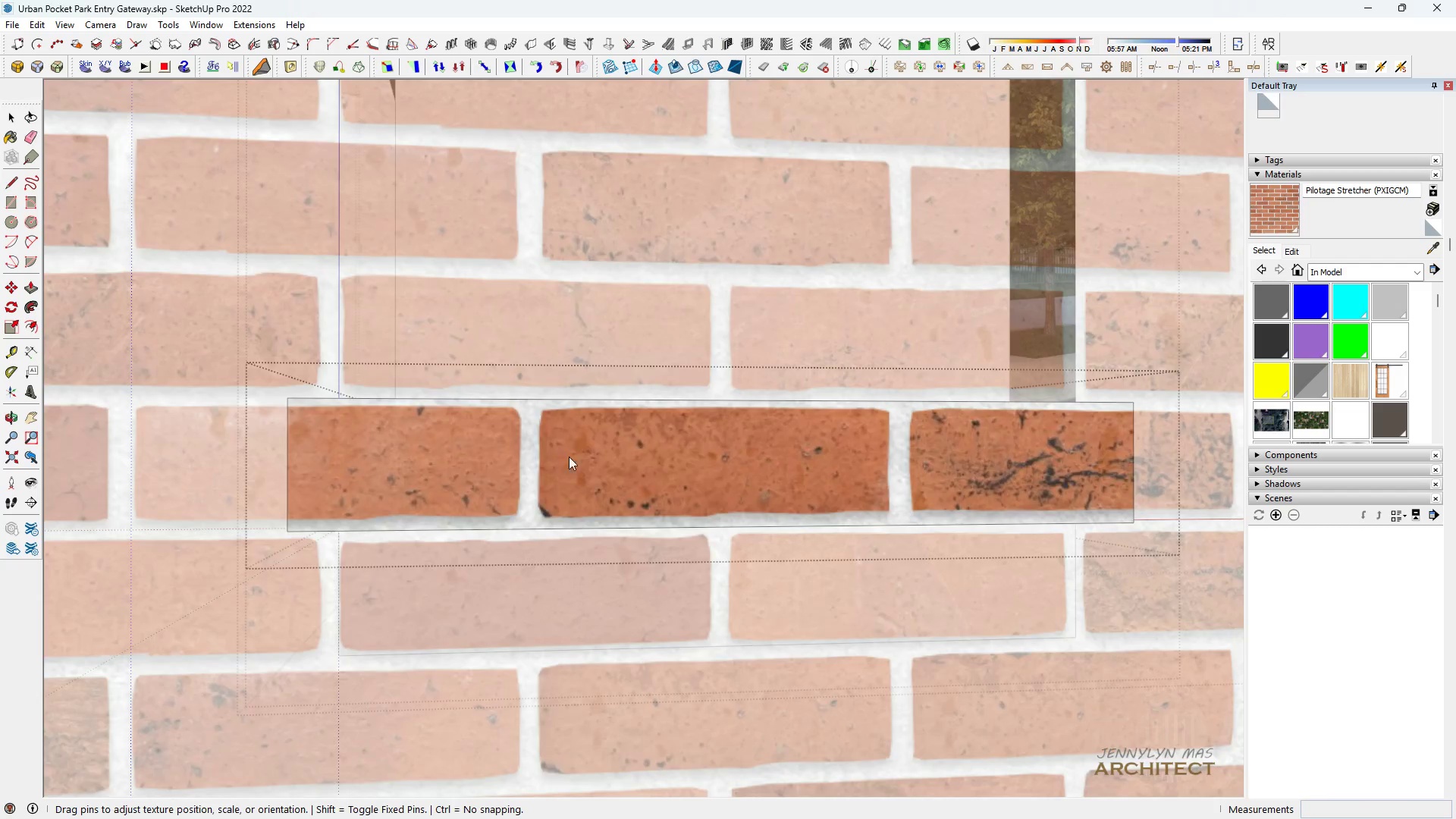 
scroll: coordinate [626, 442], scroll_direction: down, amount: 21.0
 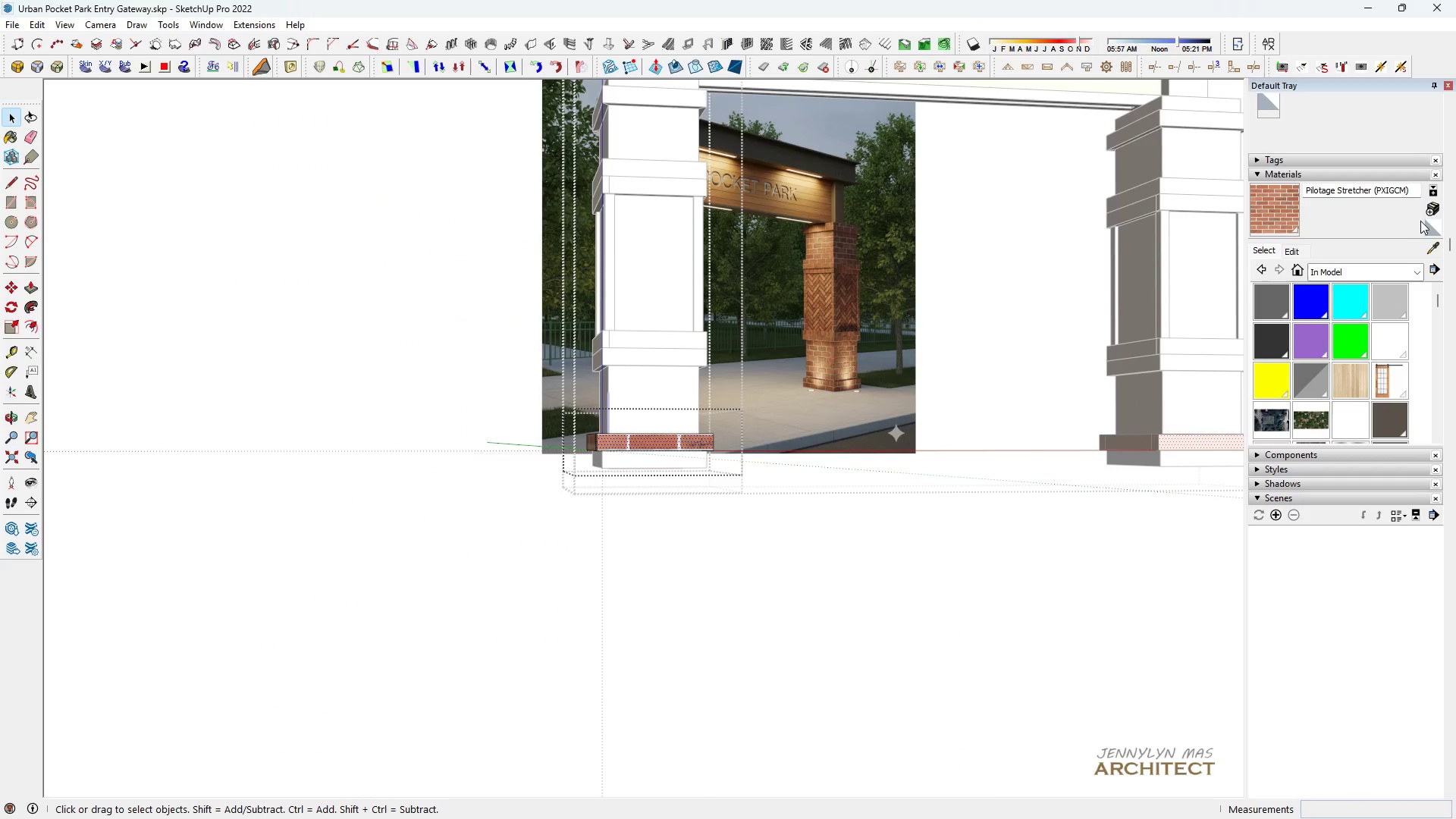 
left_click([1439, 242])
 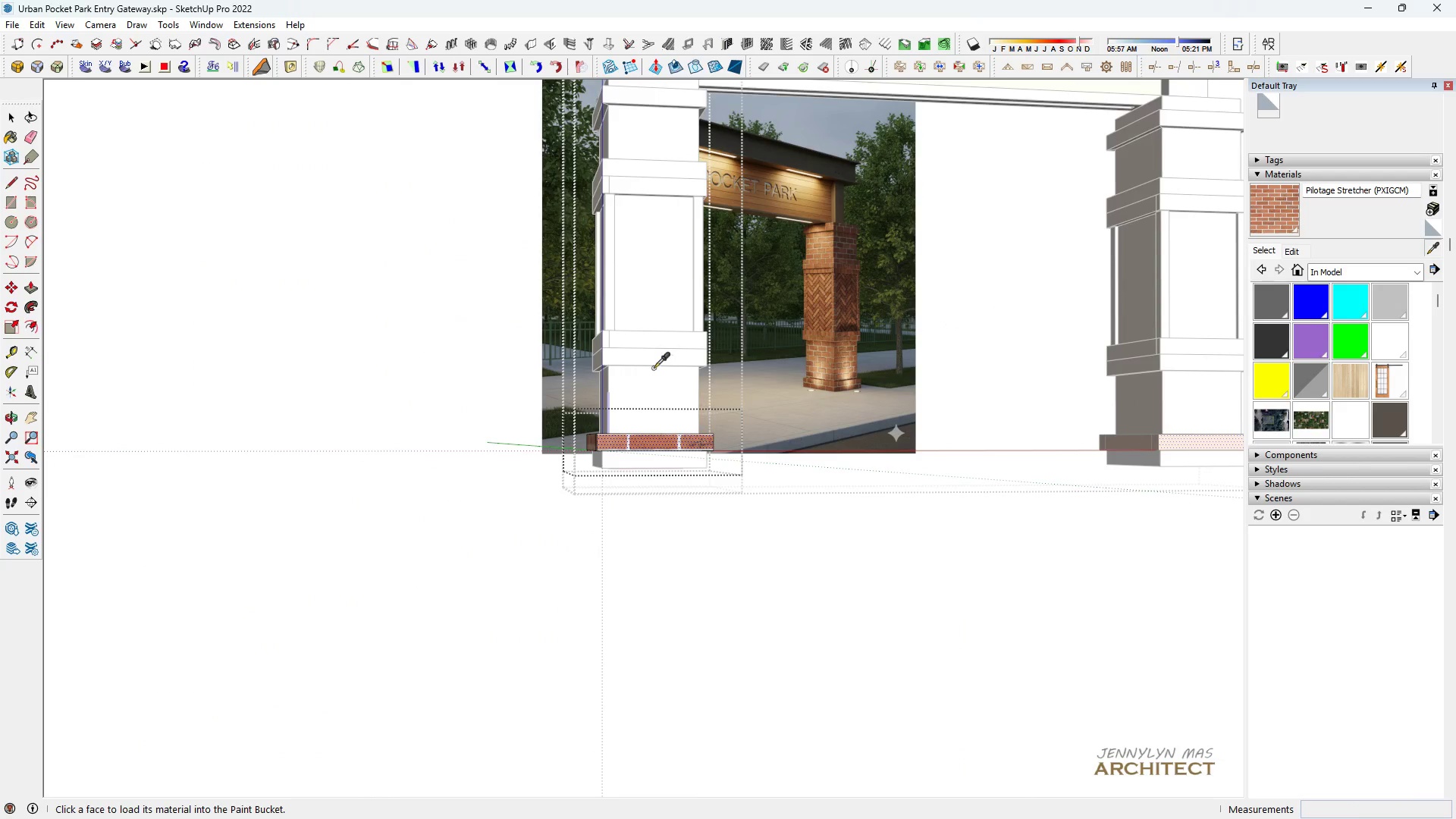 
scroll: coordinate [630, 452], scroll_direction: up, amount: 6.0
 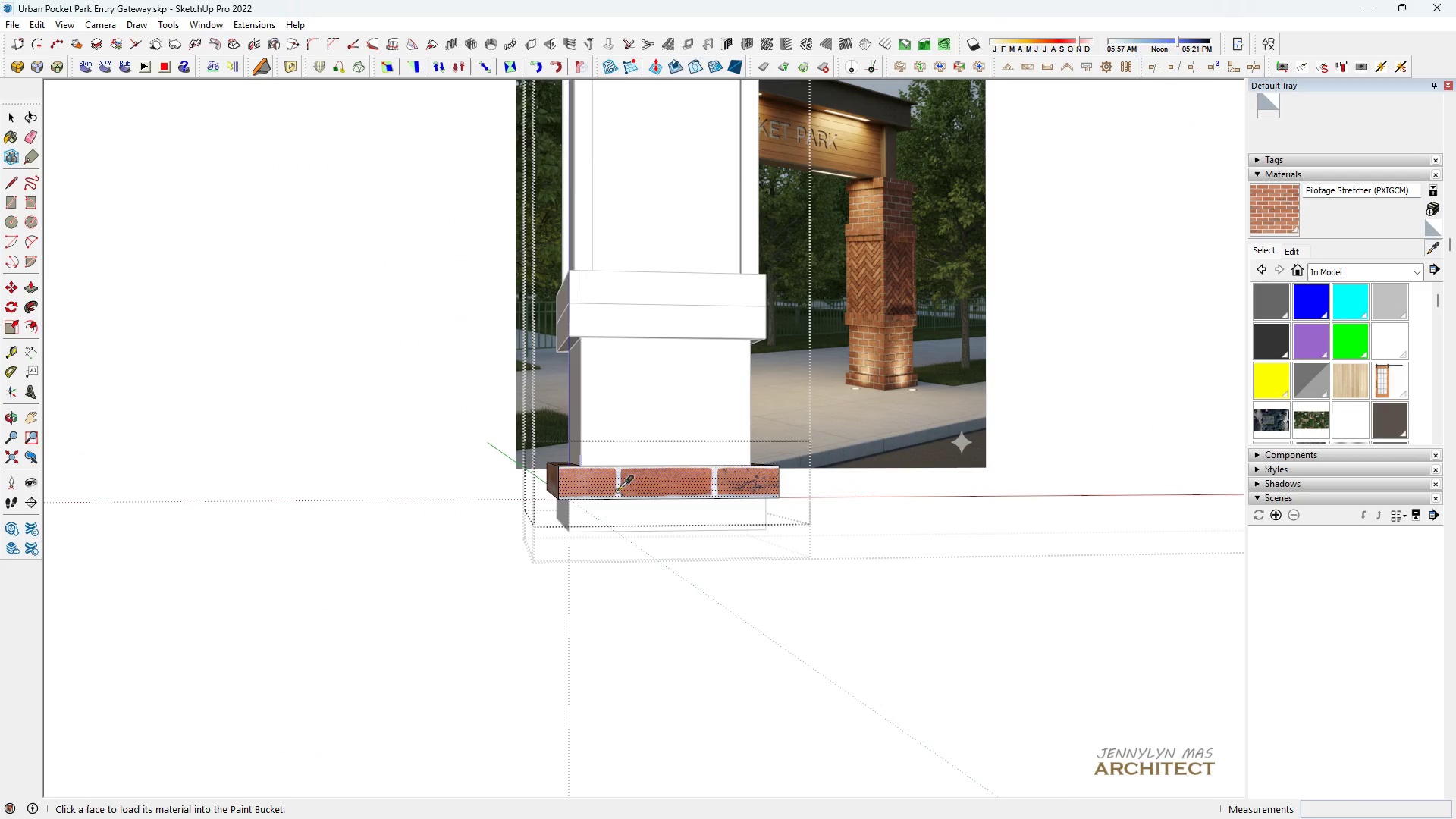 
left_click([617, 491])
 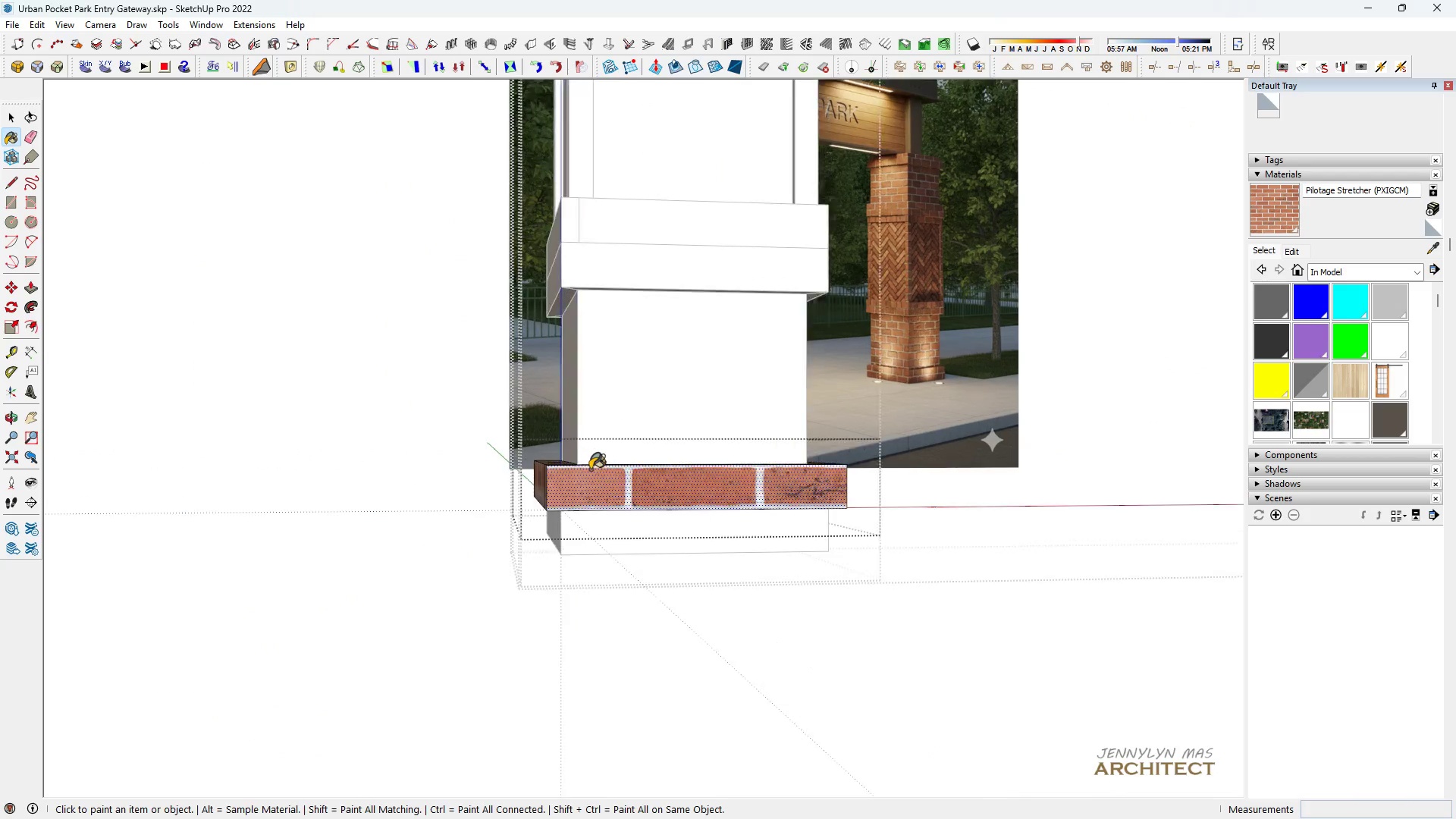 
scroll: coordinate [695, 553], scroll_direction: up, amount: 10.0
 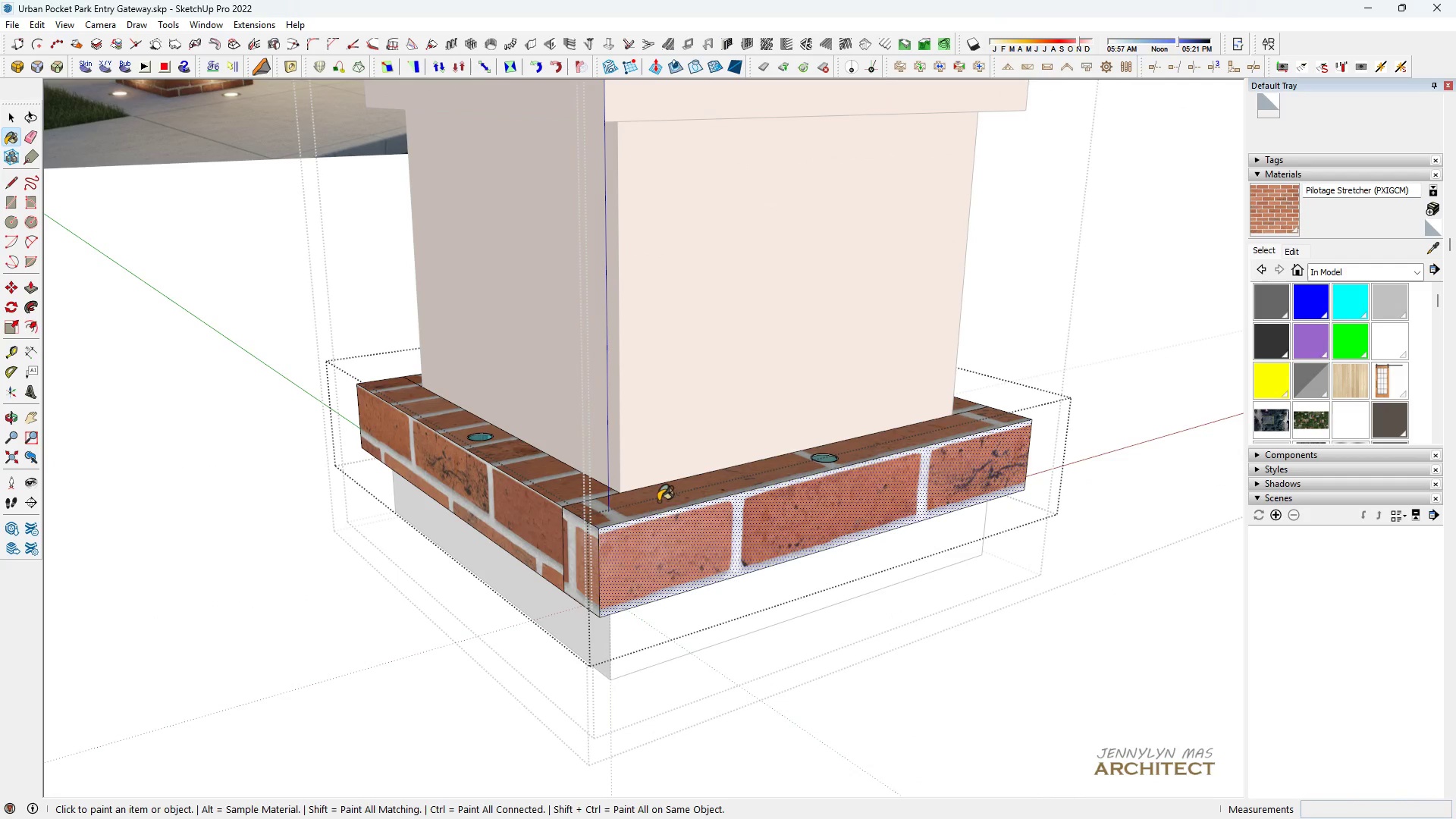 
double_click([658, 501])
 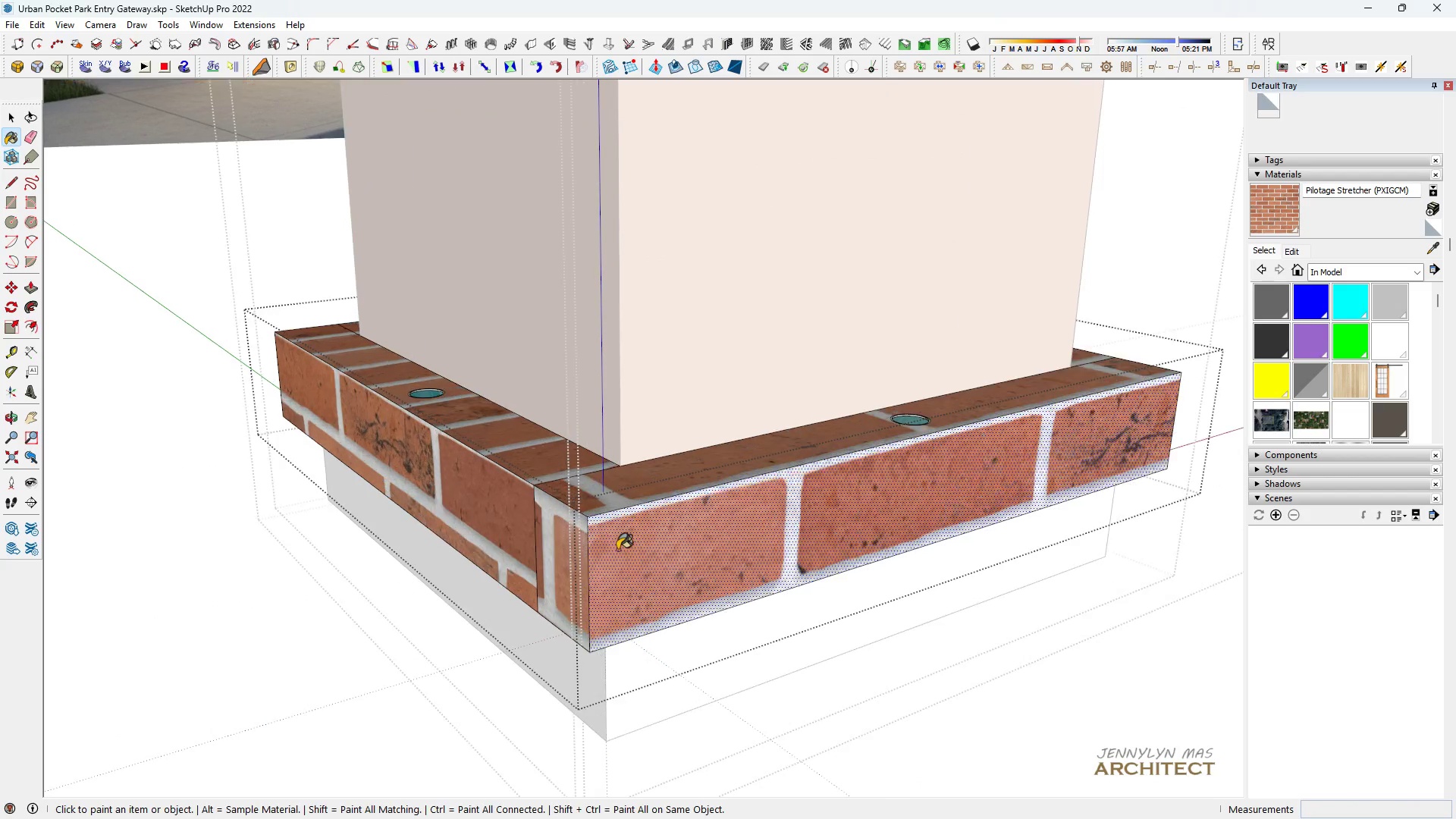 
scroll: coordinate [606, 551], scroll_direction: up, amount: 5.0
 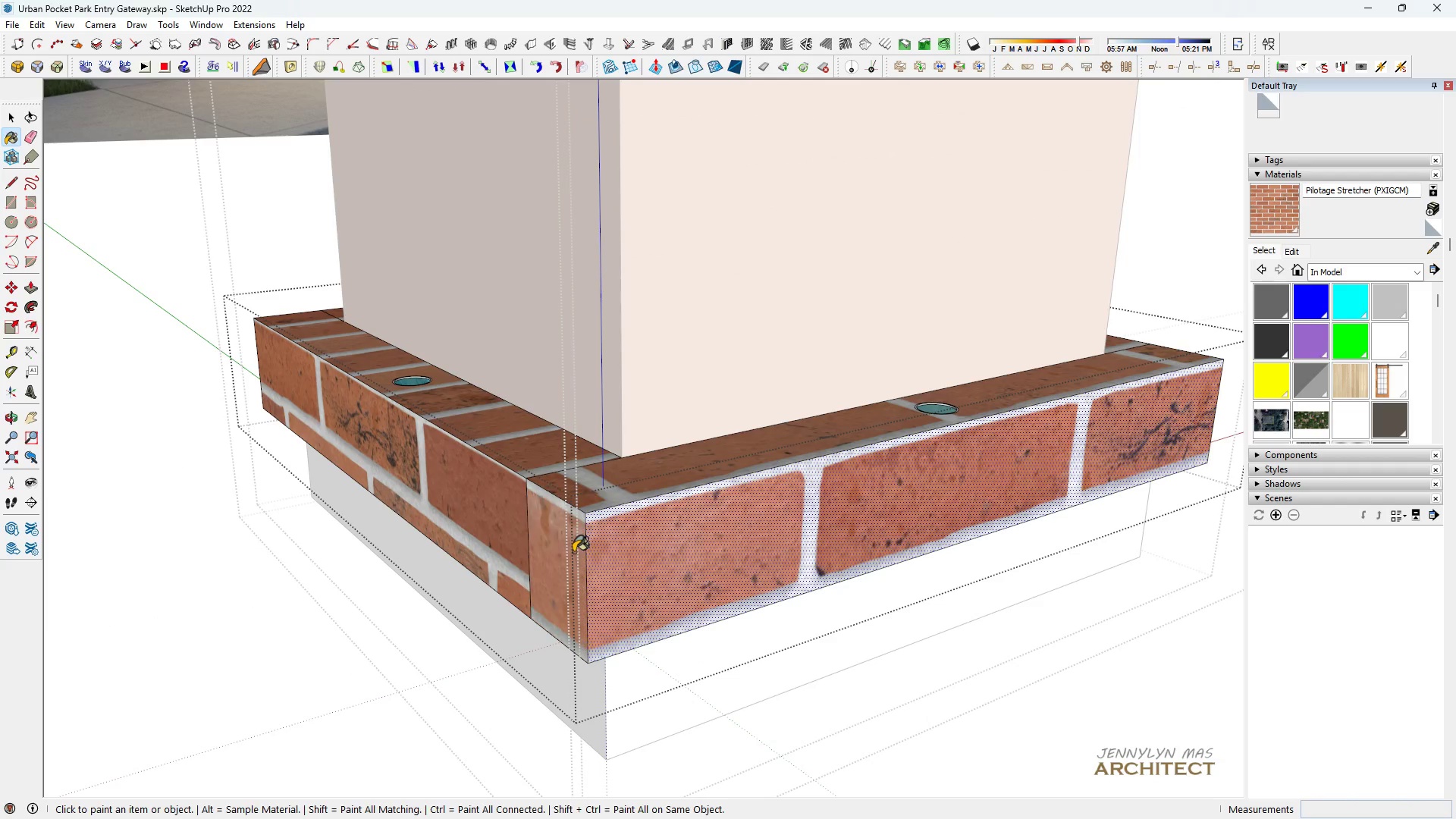 
double_click([573, 552])
 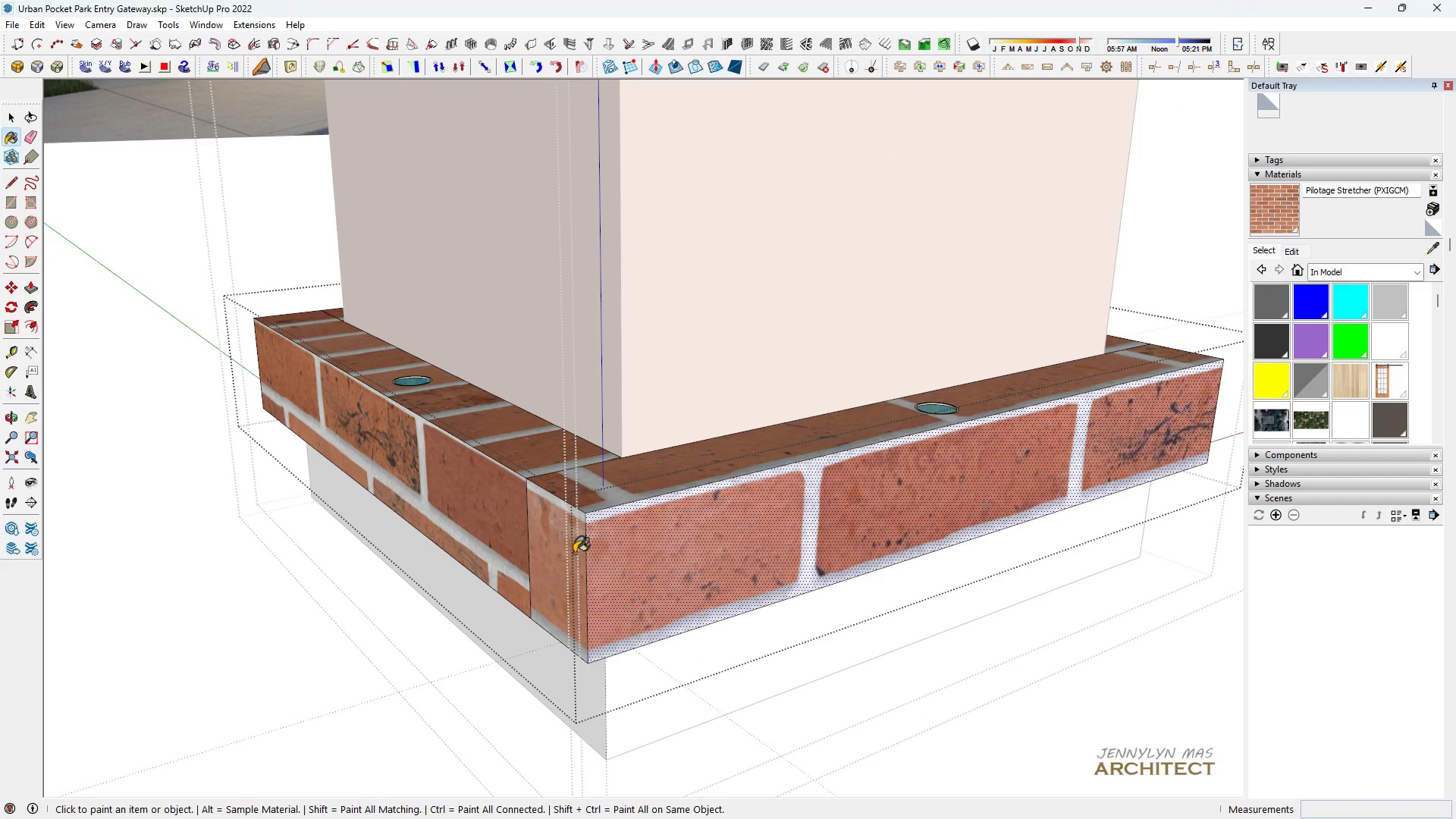 
triple_click([573, 552])
 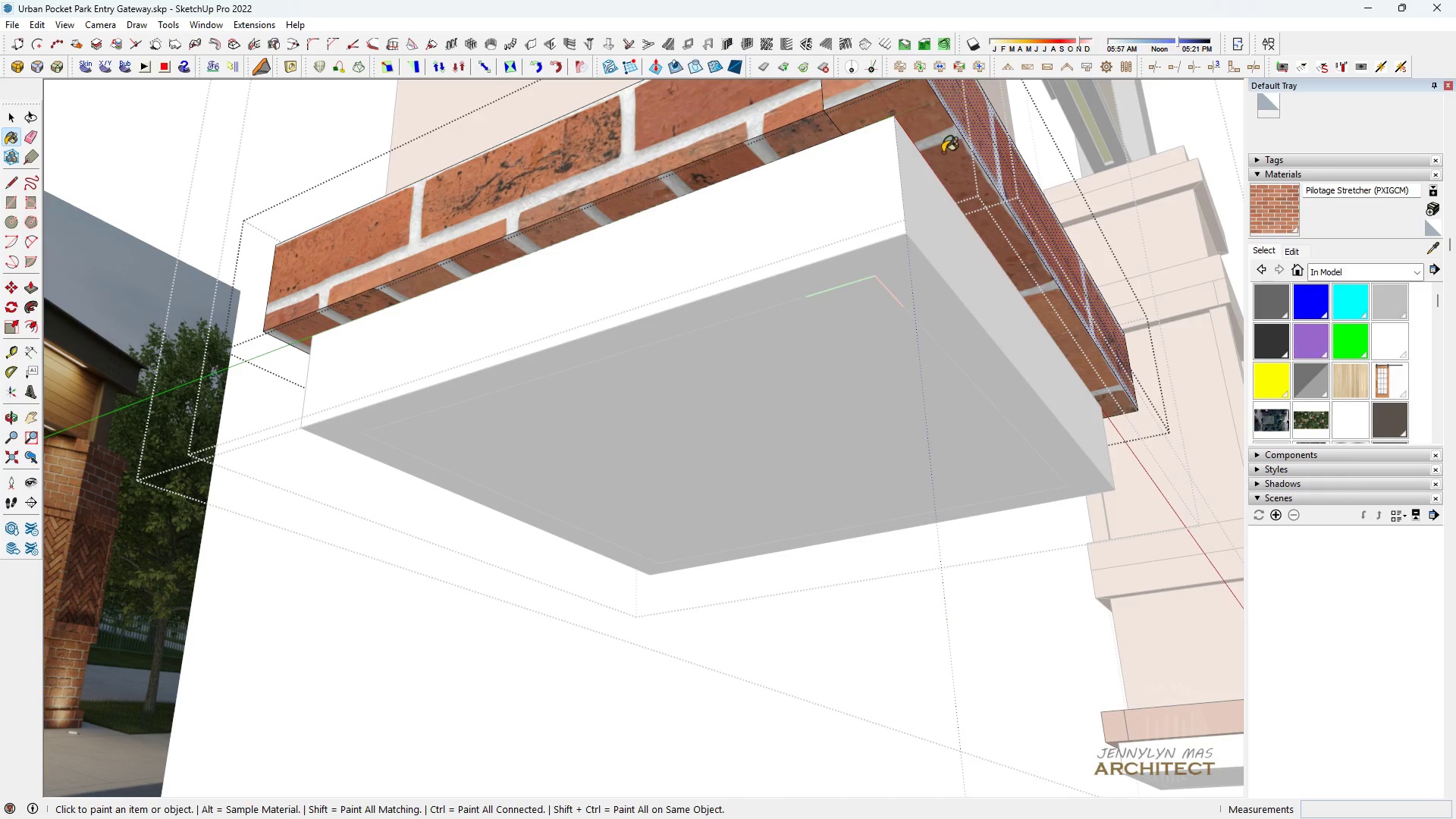 
double_click([943, 153])
 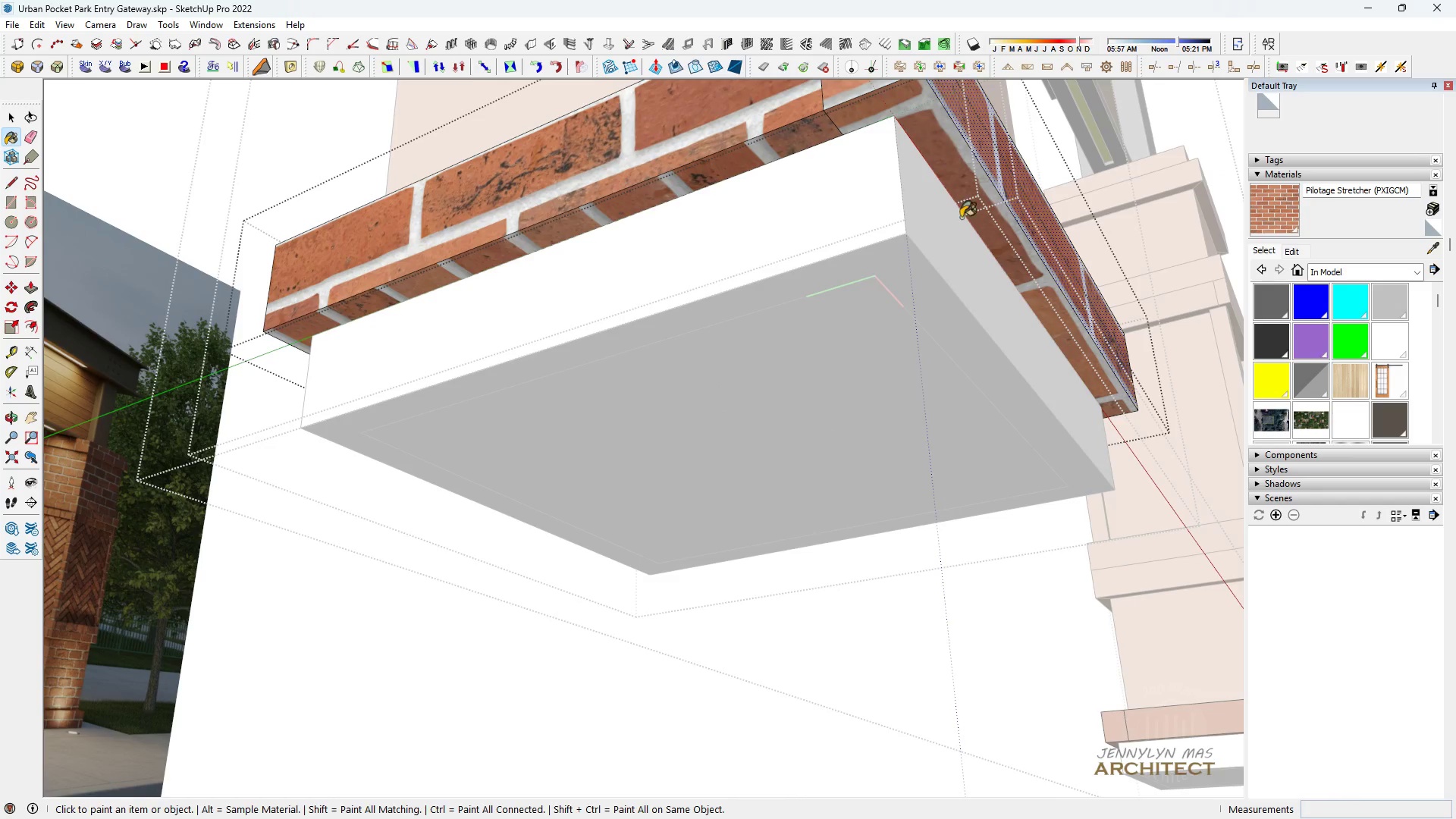 
scroll: coordinate [901, 374], scroll_direction: down, amount: 3.0
 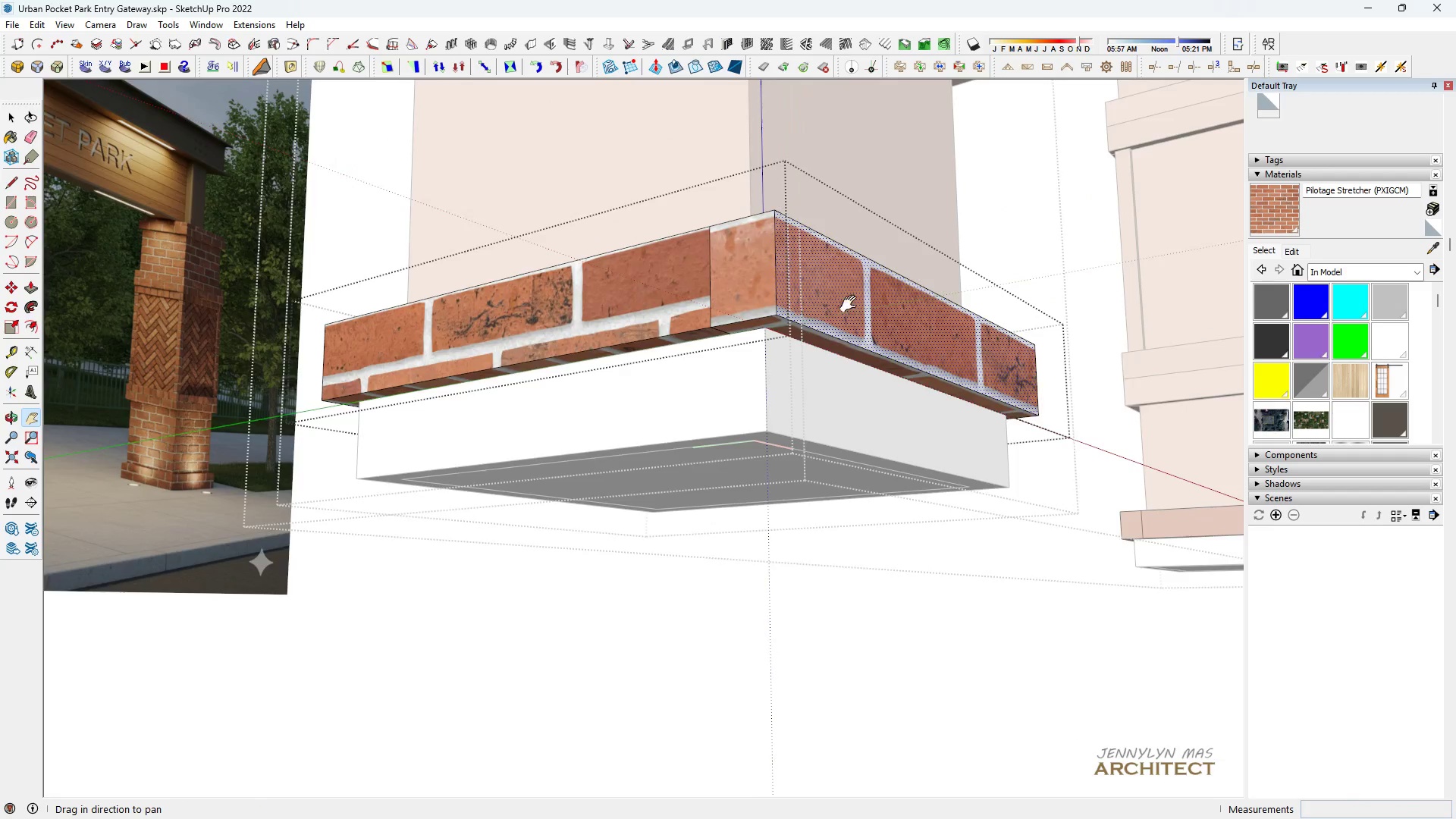 
key(H)
 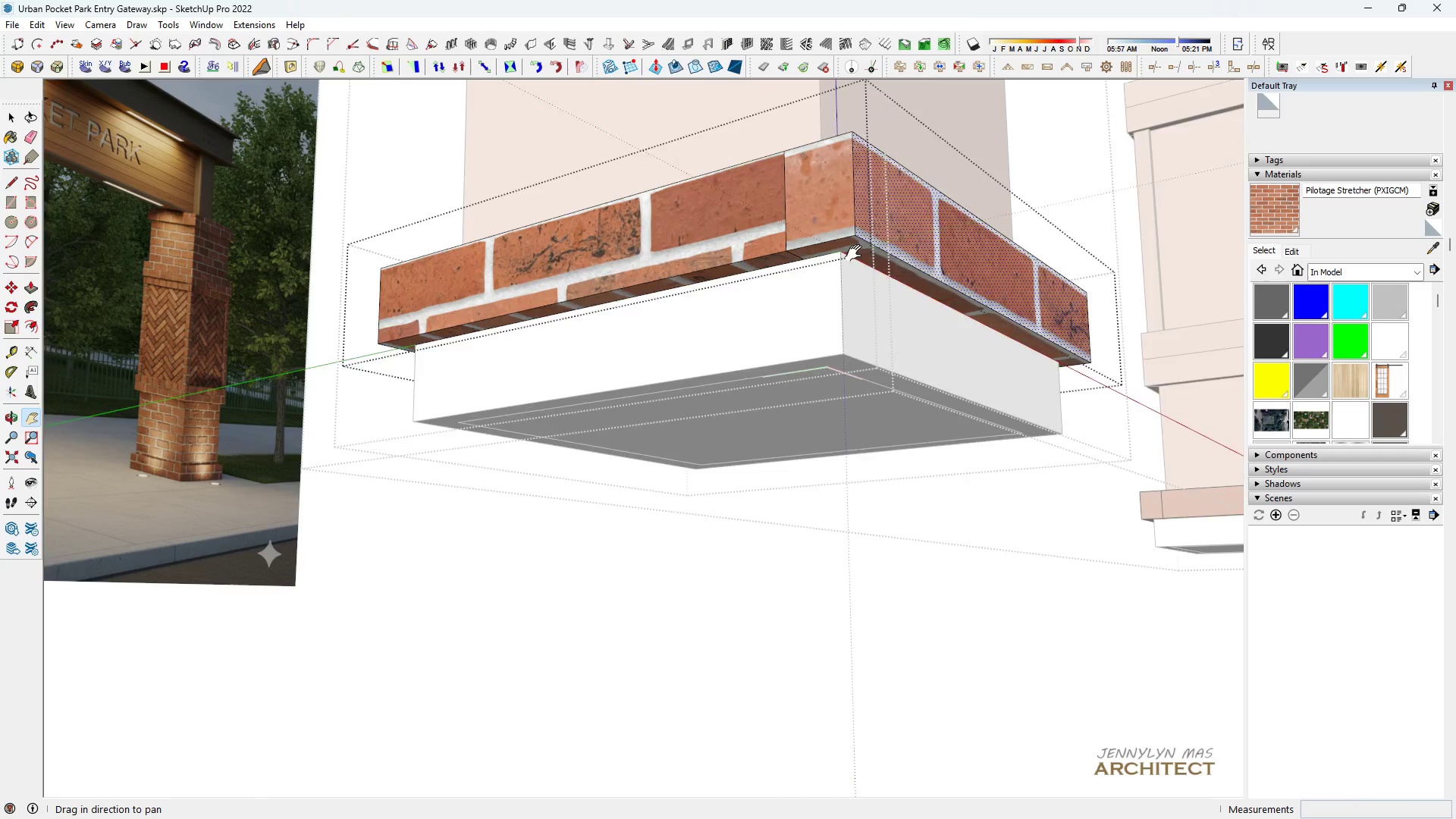 
left_click_drag(start_coordinate=[906, 216], to_coordinate=[782, 329])
 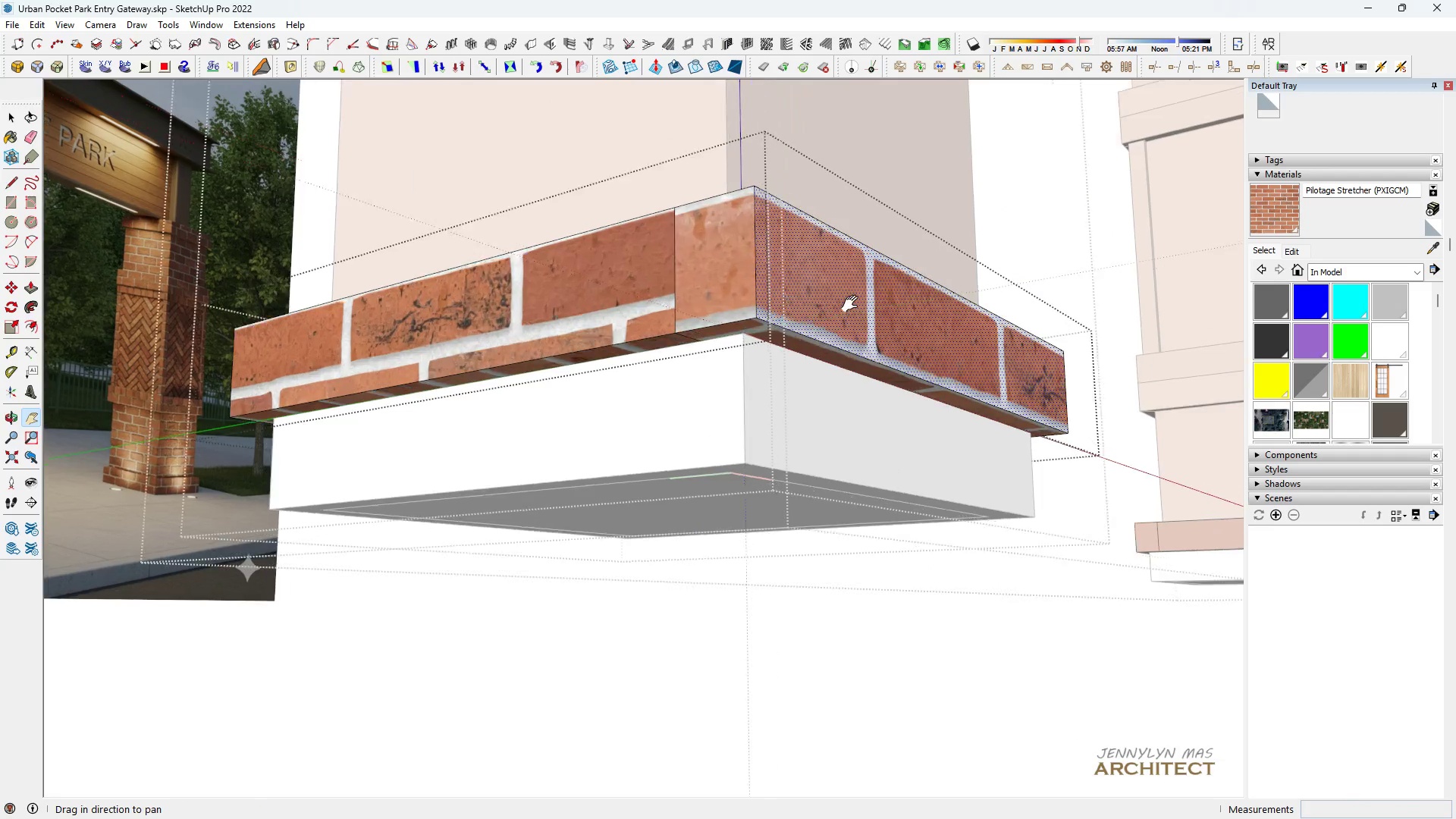 
scroll: coordinate [837, 270], scroll_direction: up, amount: 8.0
 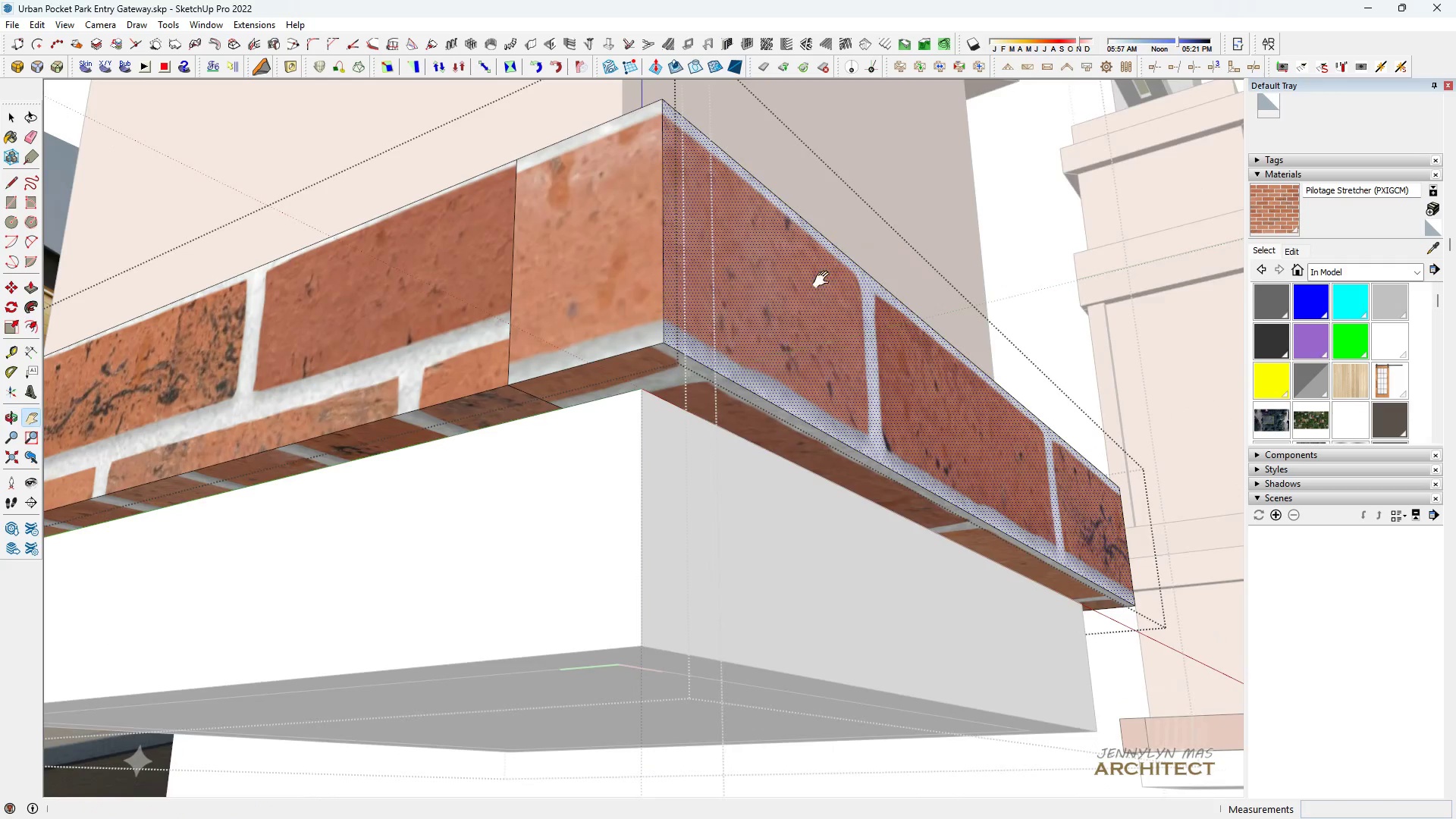 
key(Space)
 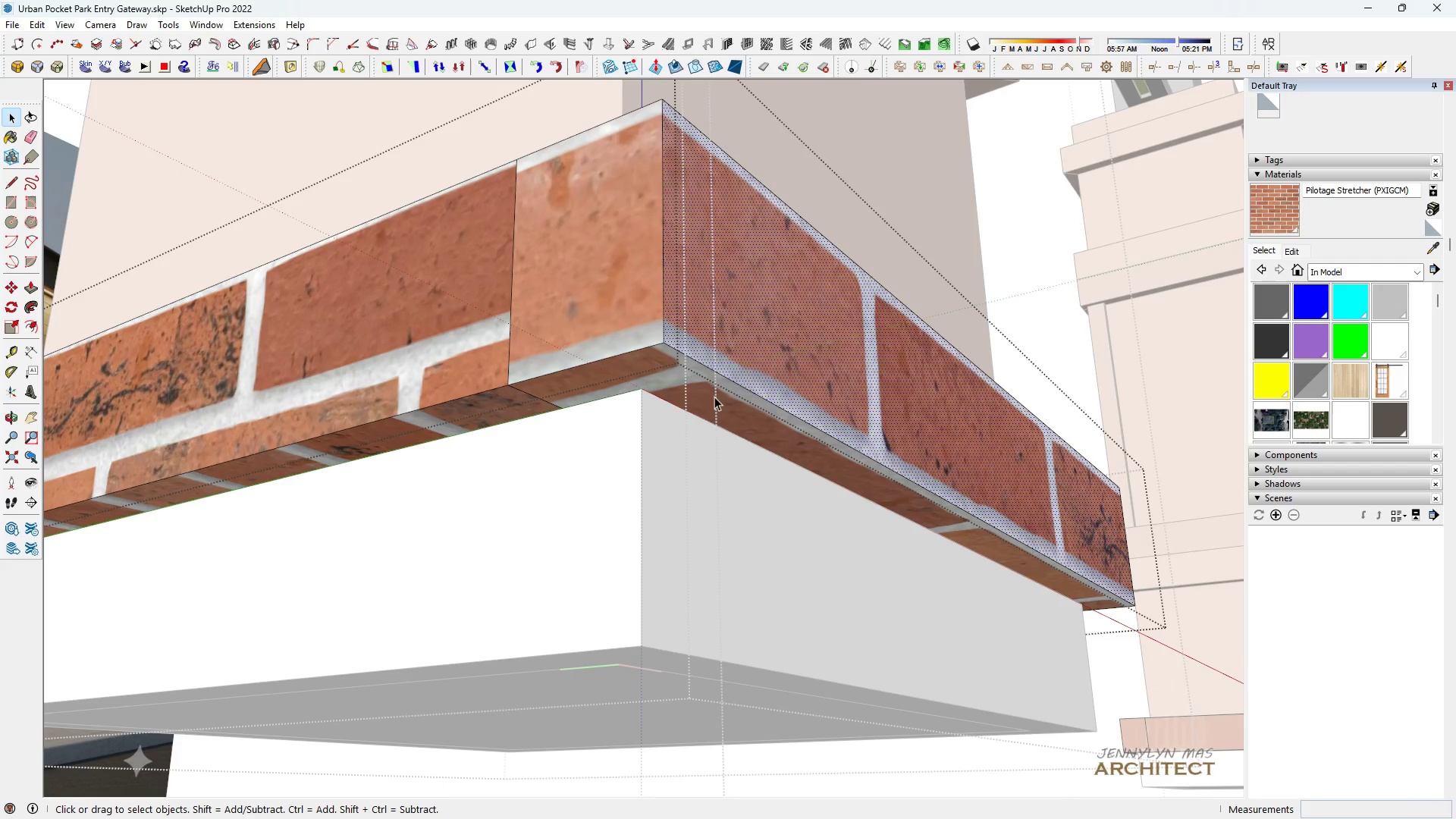 
left_click([711, 400])
 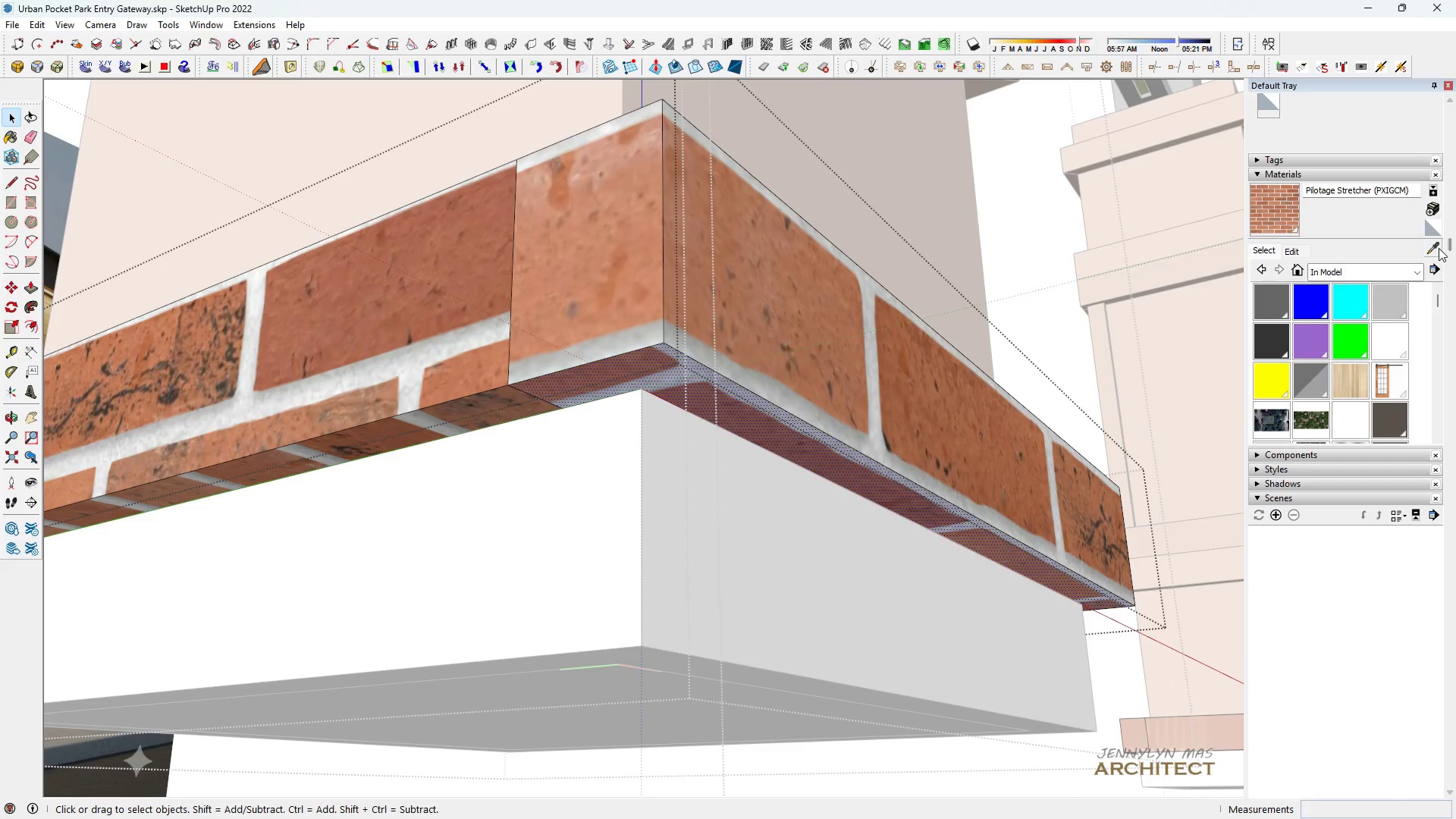 
left_click([1436, 247])
 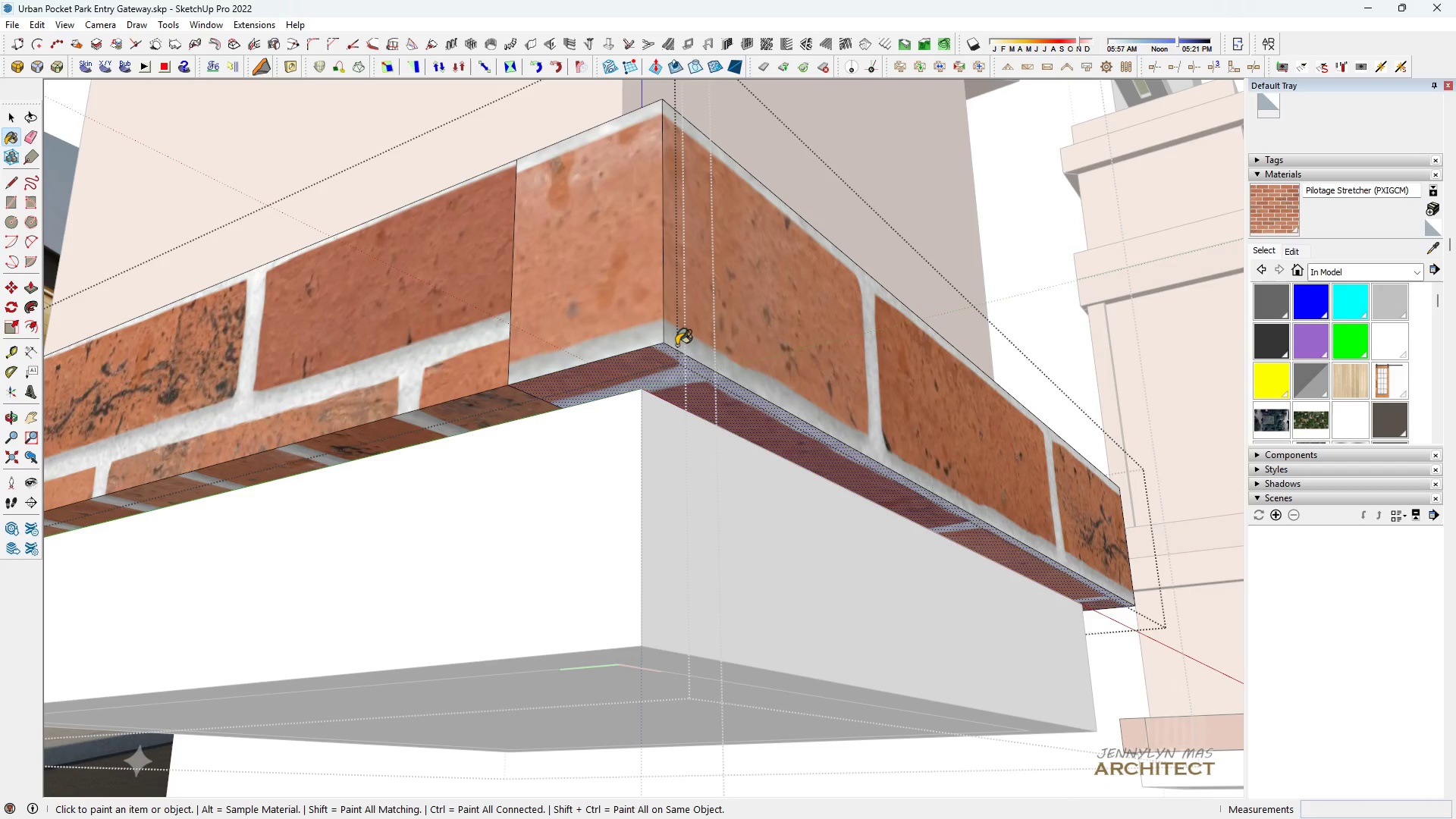 
double_click([668, 359])
 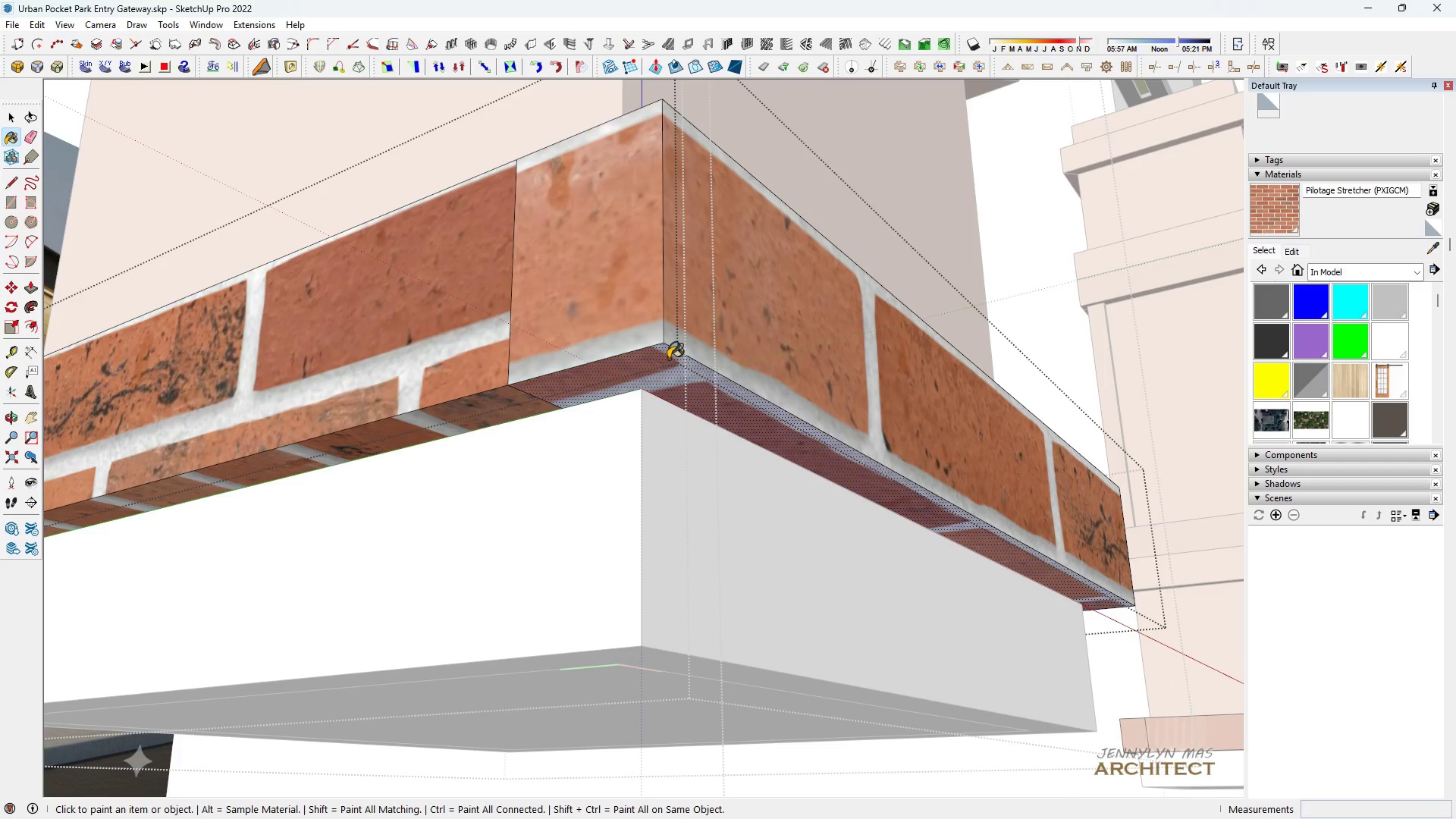 
triple_click([668, 359])
 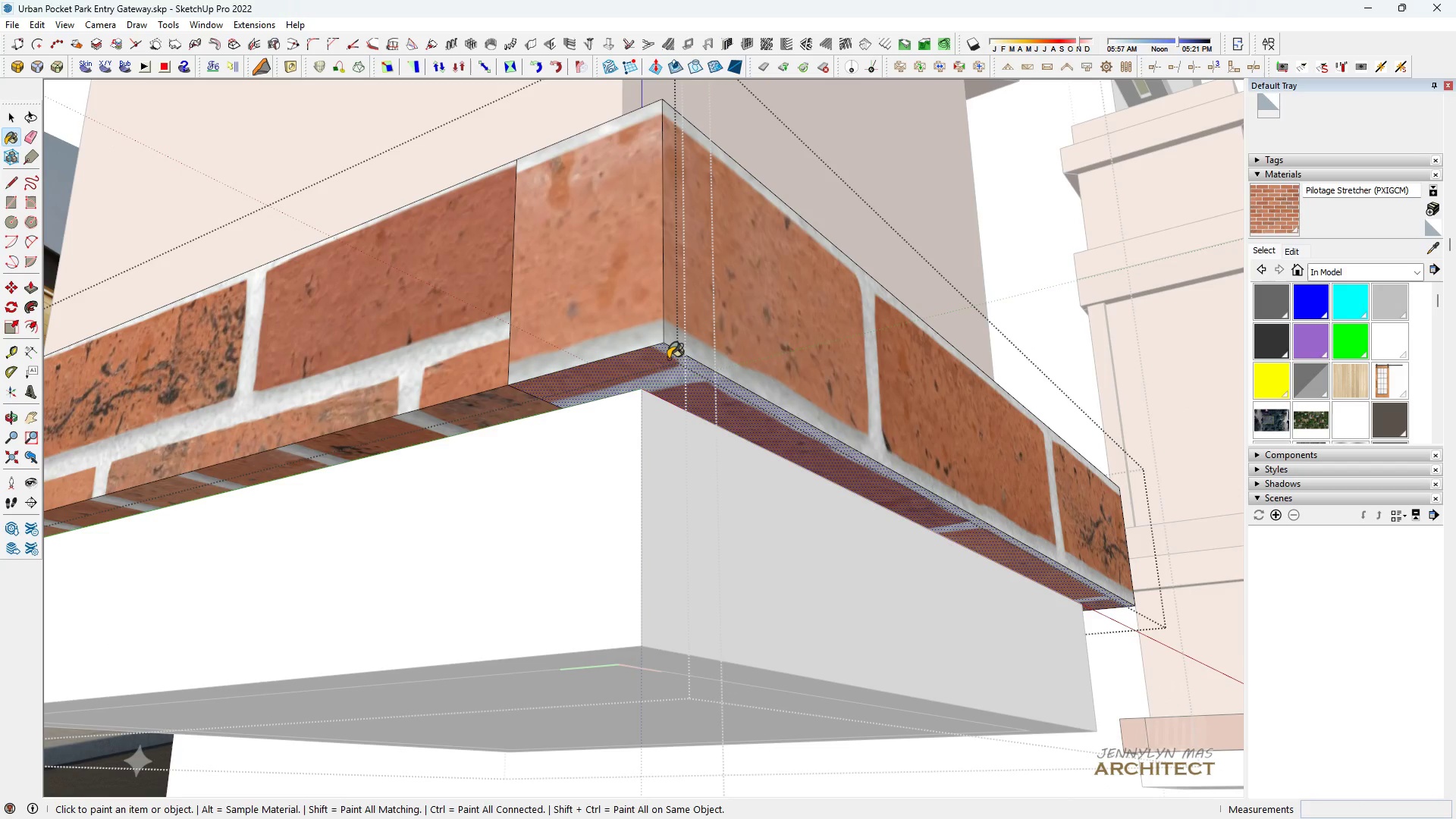 
triple_click([668, 359])
 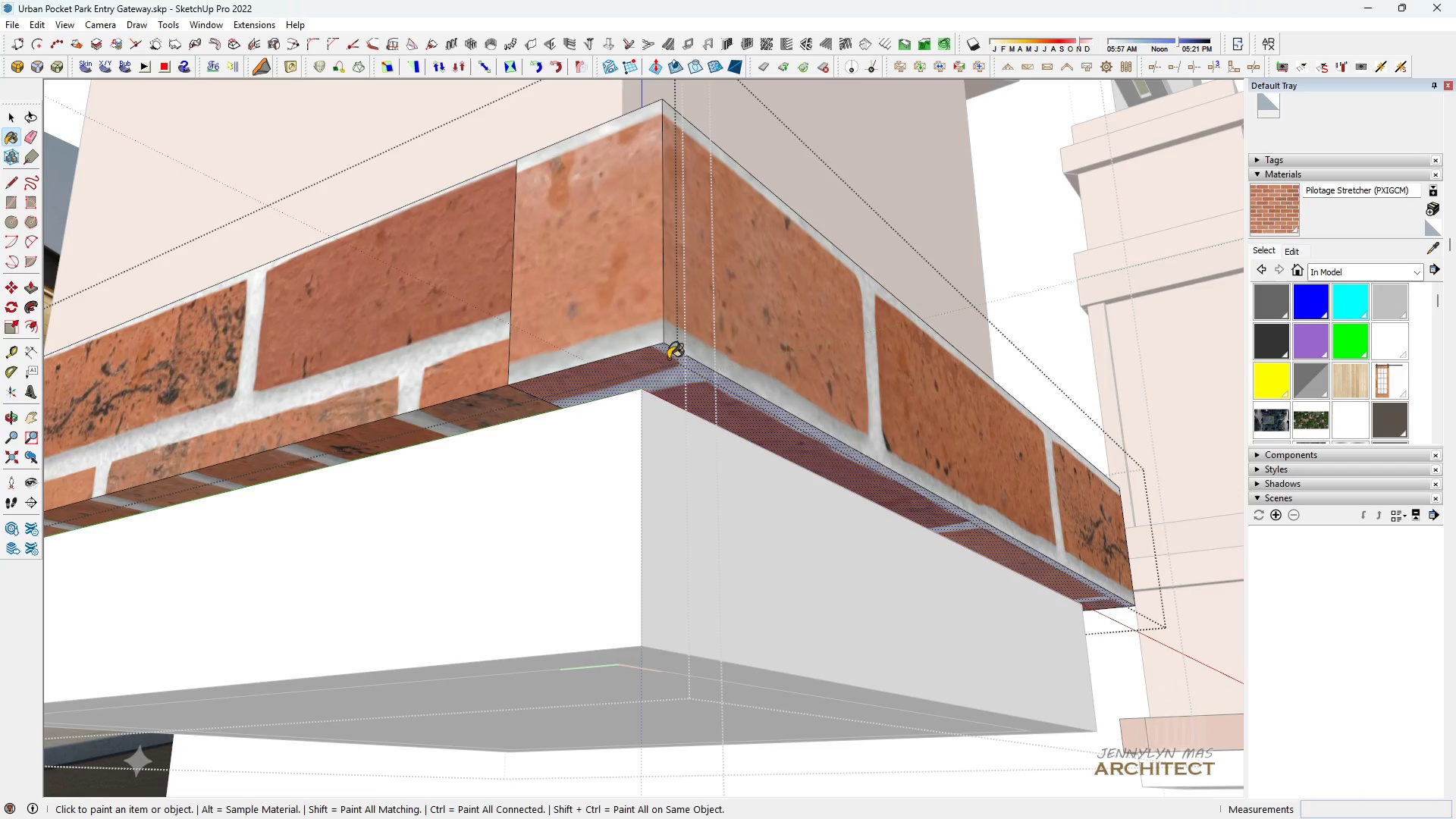 
triple_click([668, 359])
 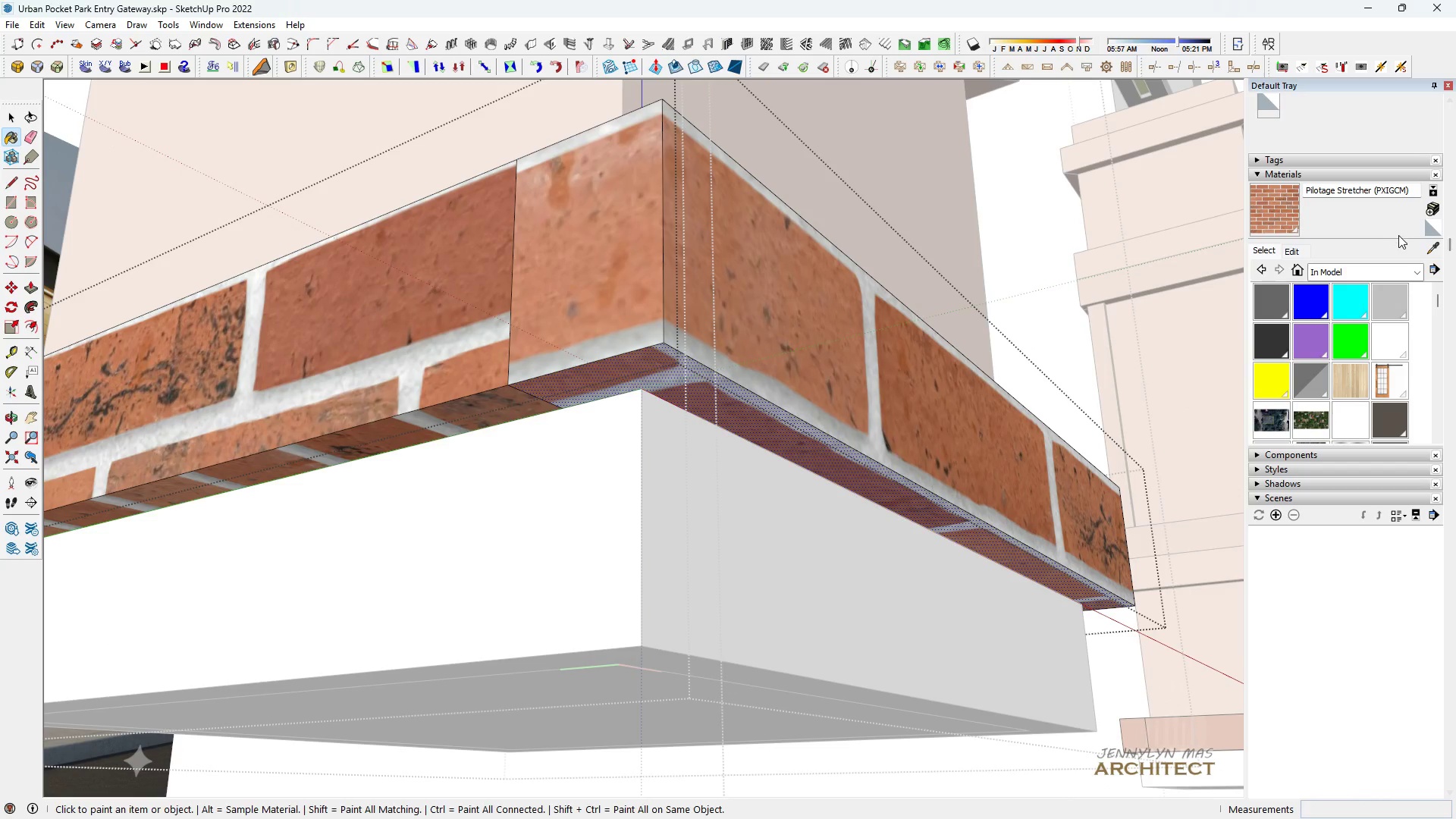 
left_click_drag(start_coordinate=[1416, 242], to_coordinate=[1422, 244])
 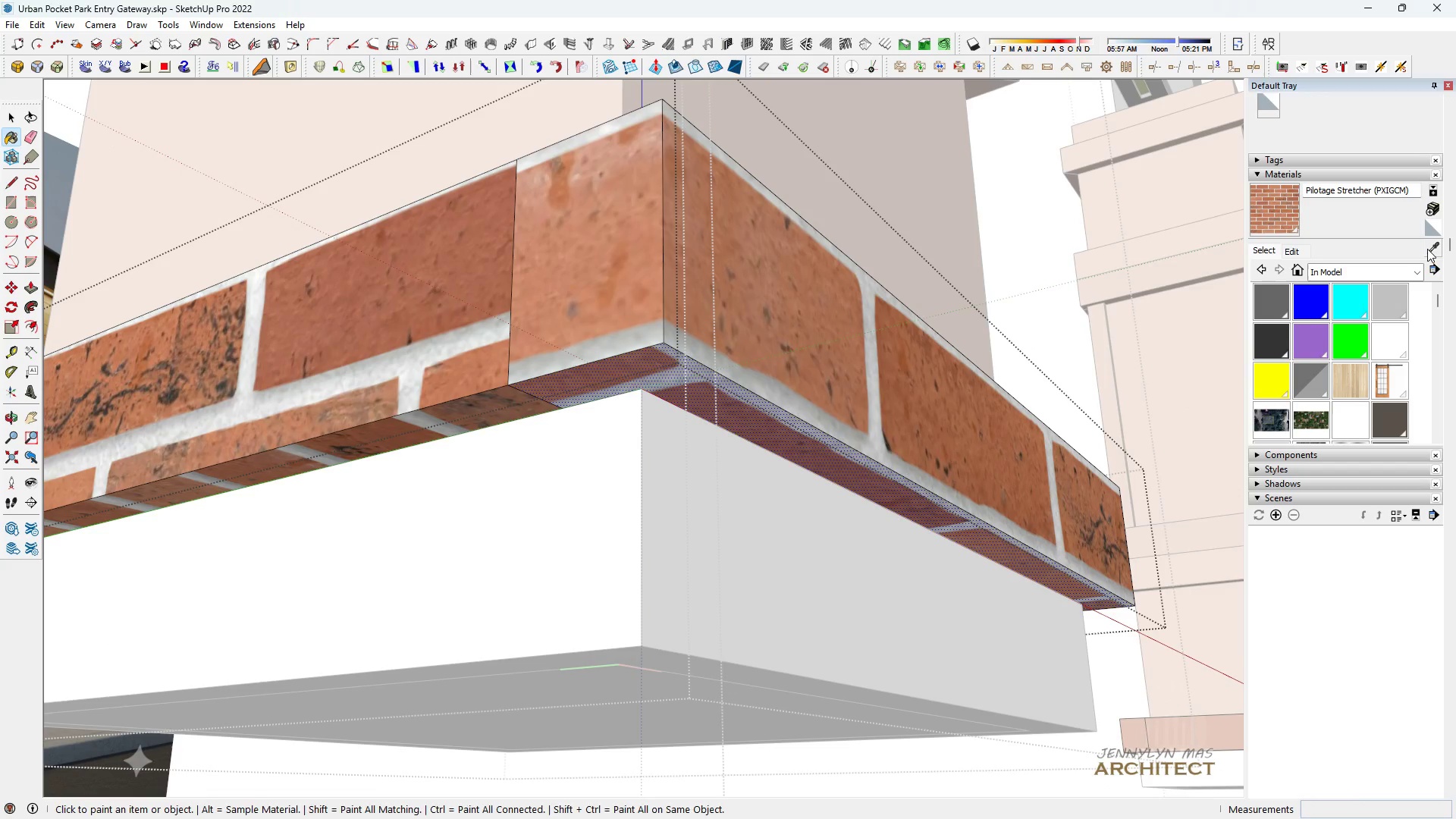 
double_click([1427, 249])
 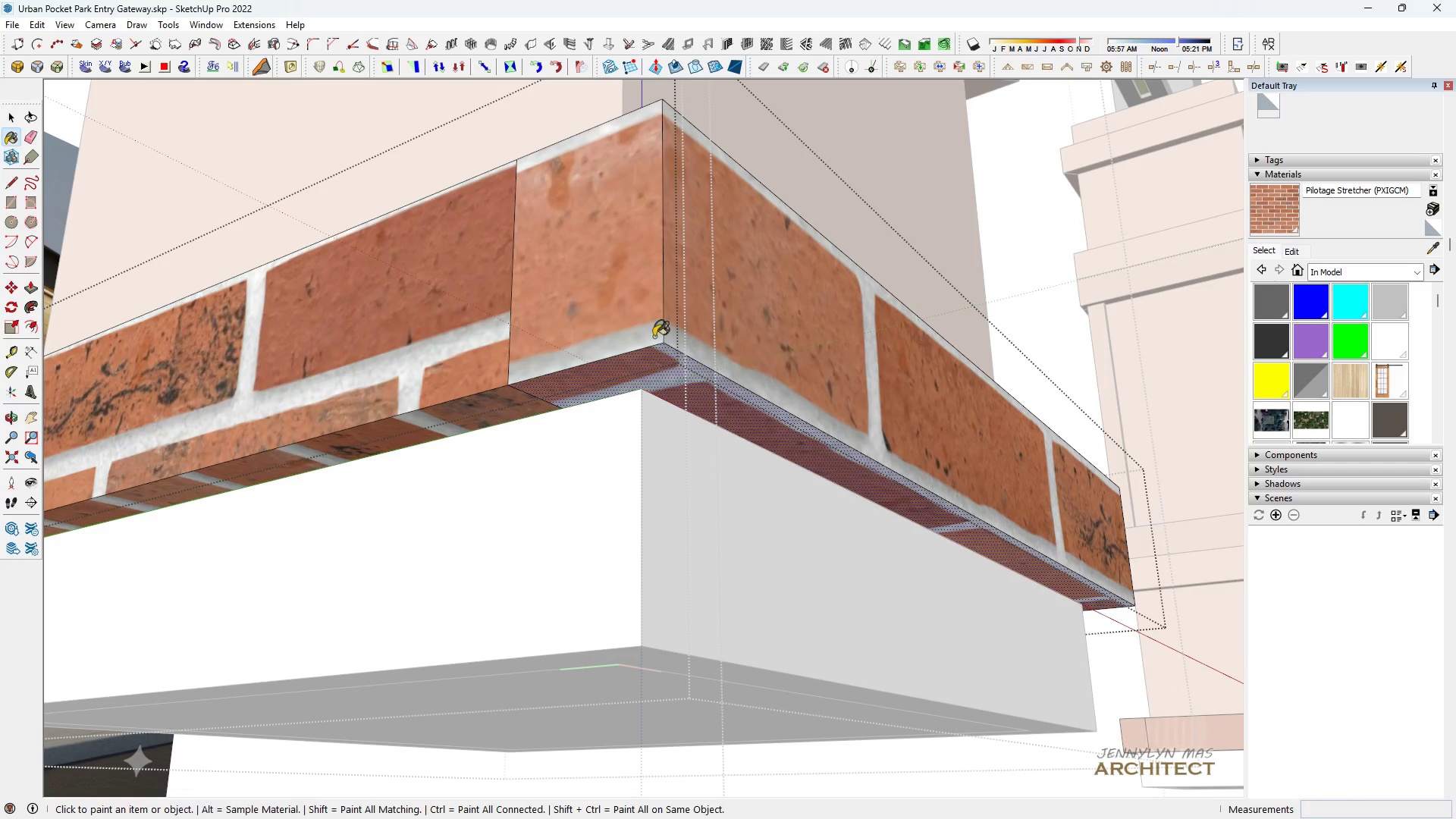 
double_click([657, 371])
 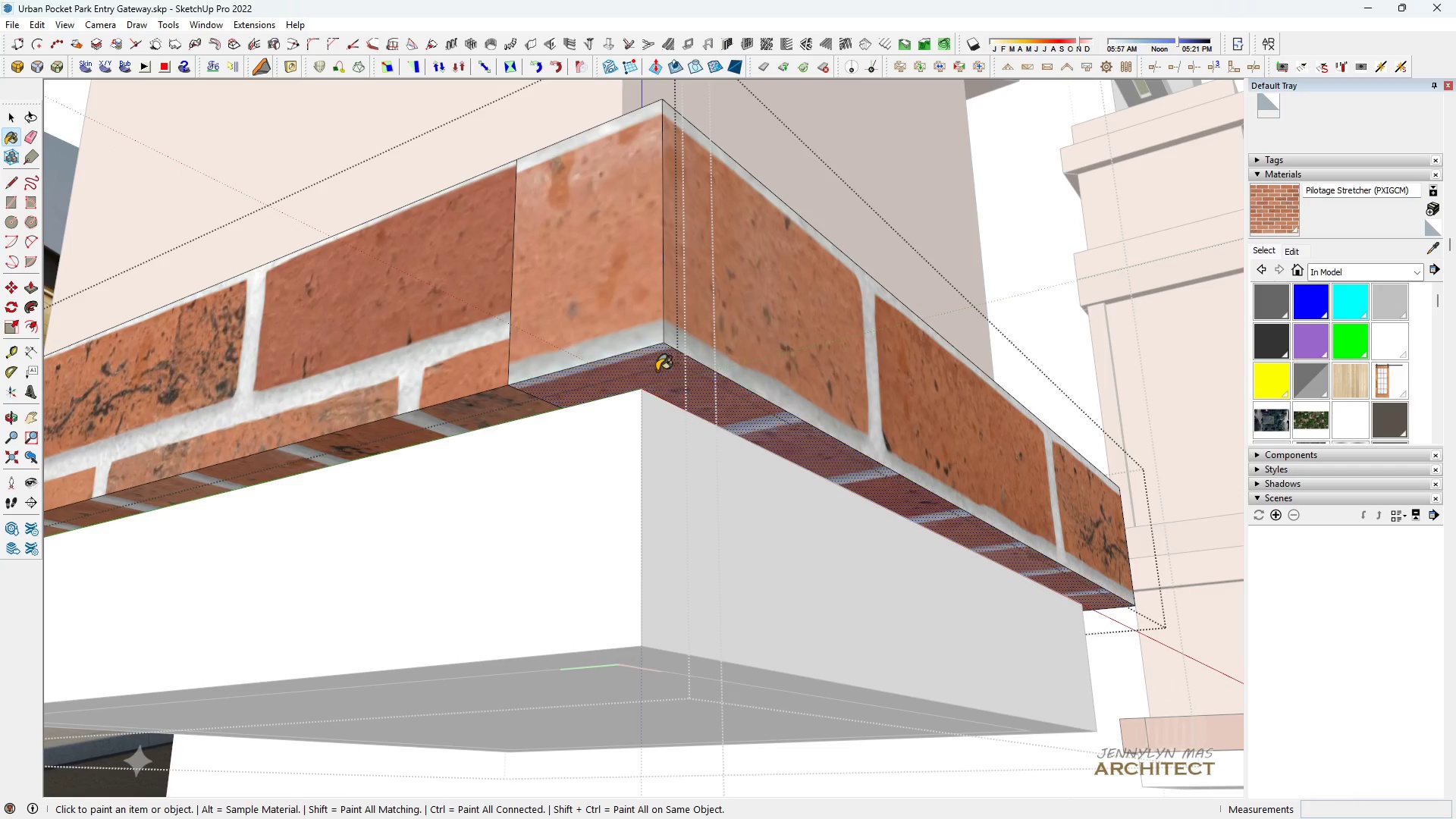 
triple_click([657, 371])
 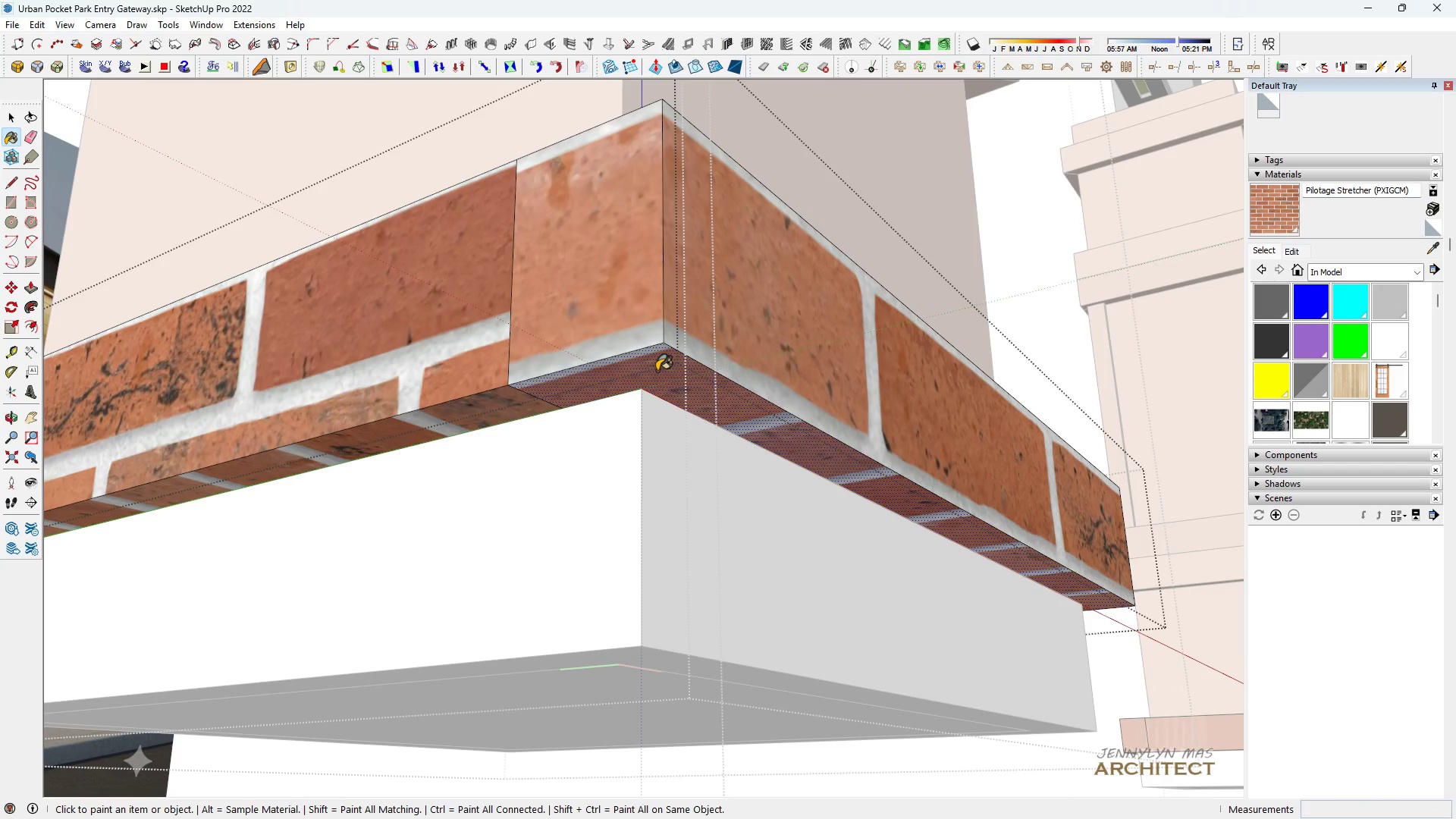 
triple_click([657, 371])
 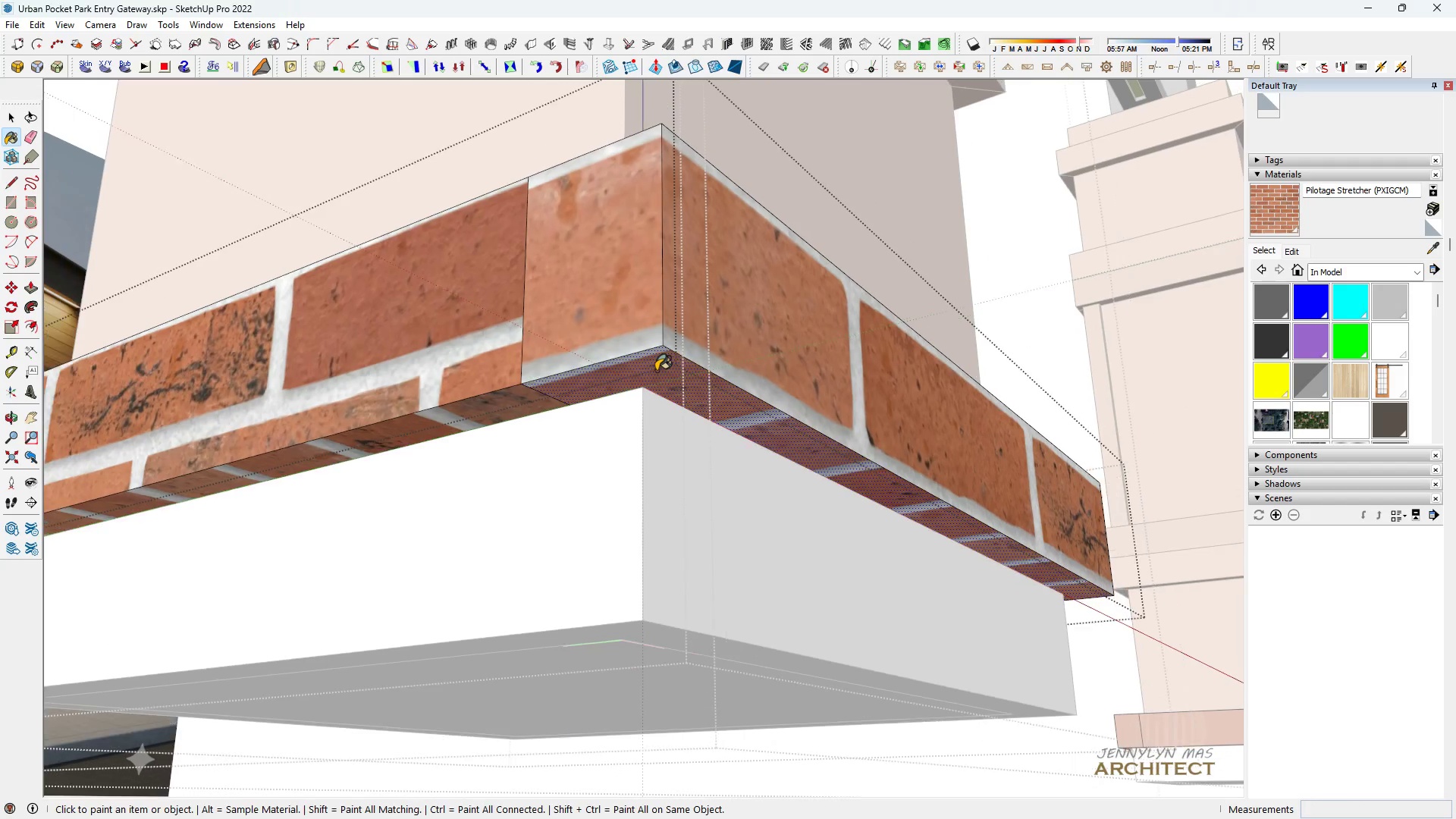 
scroll: coordinate [924, 372], scroll_direction: down, amount: 2.0
 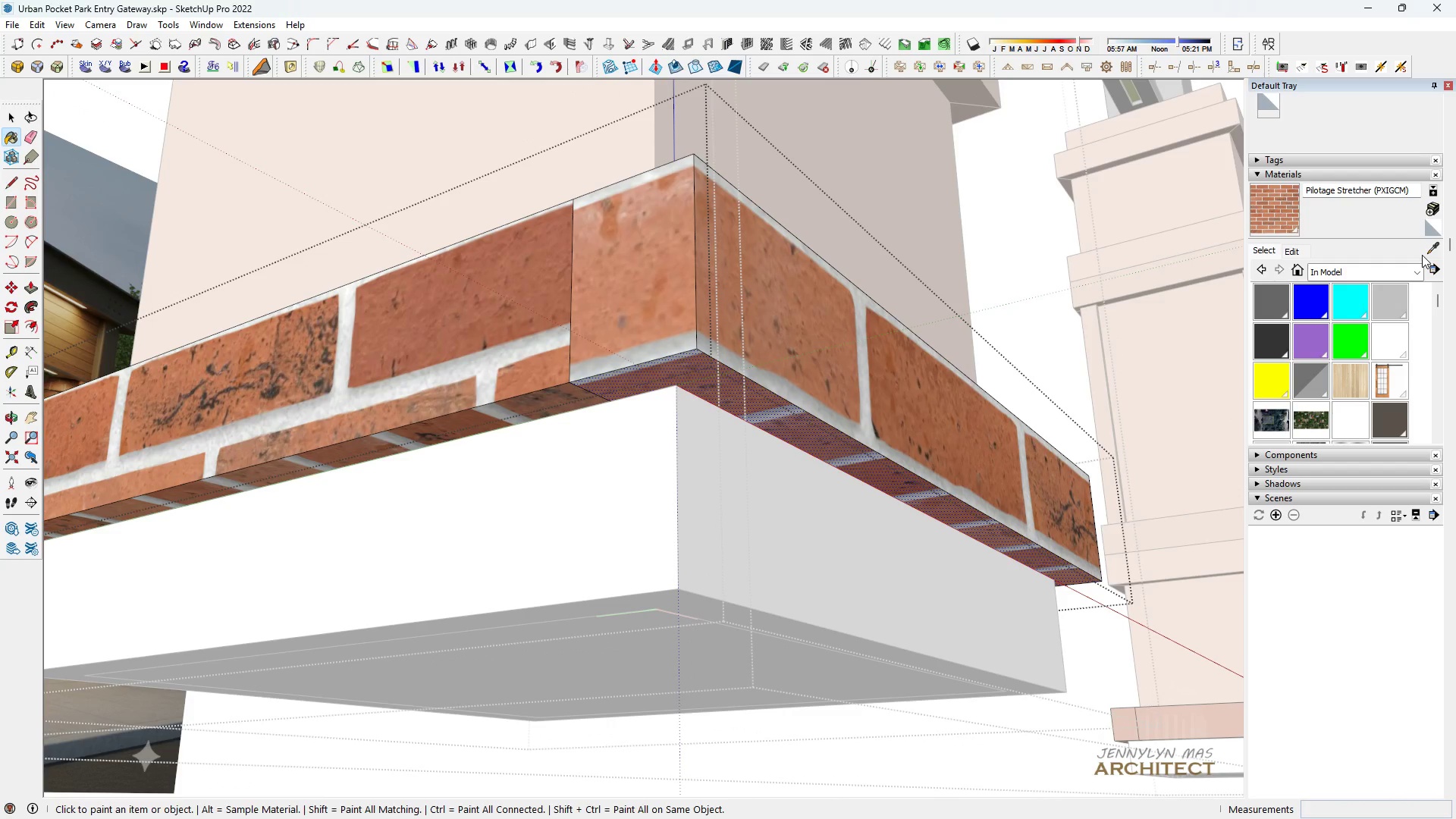 
left_click([1430, 244])
 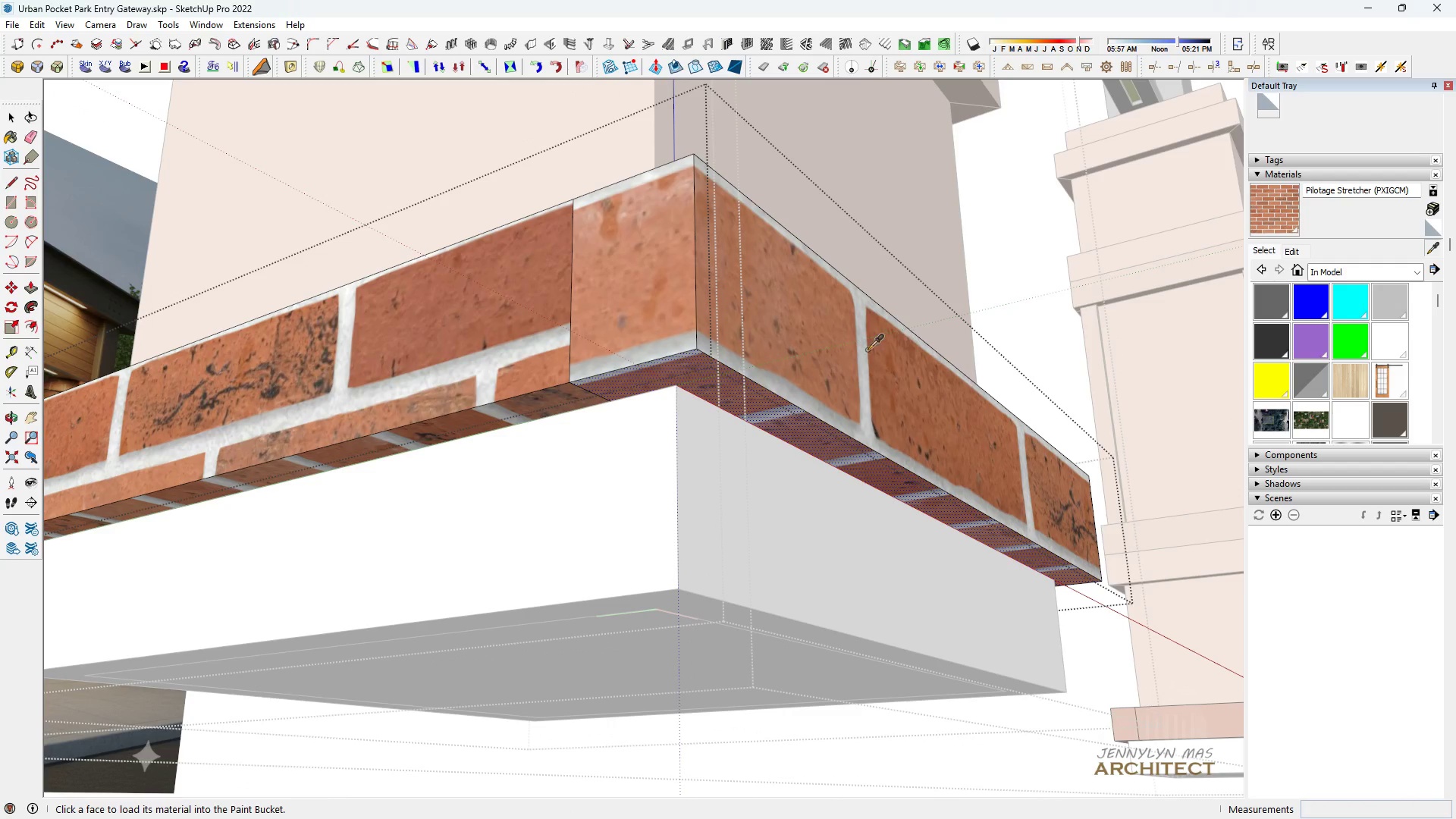 
left_click([864, 351])
 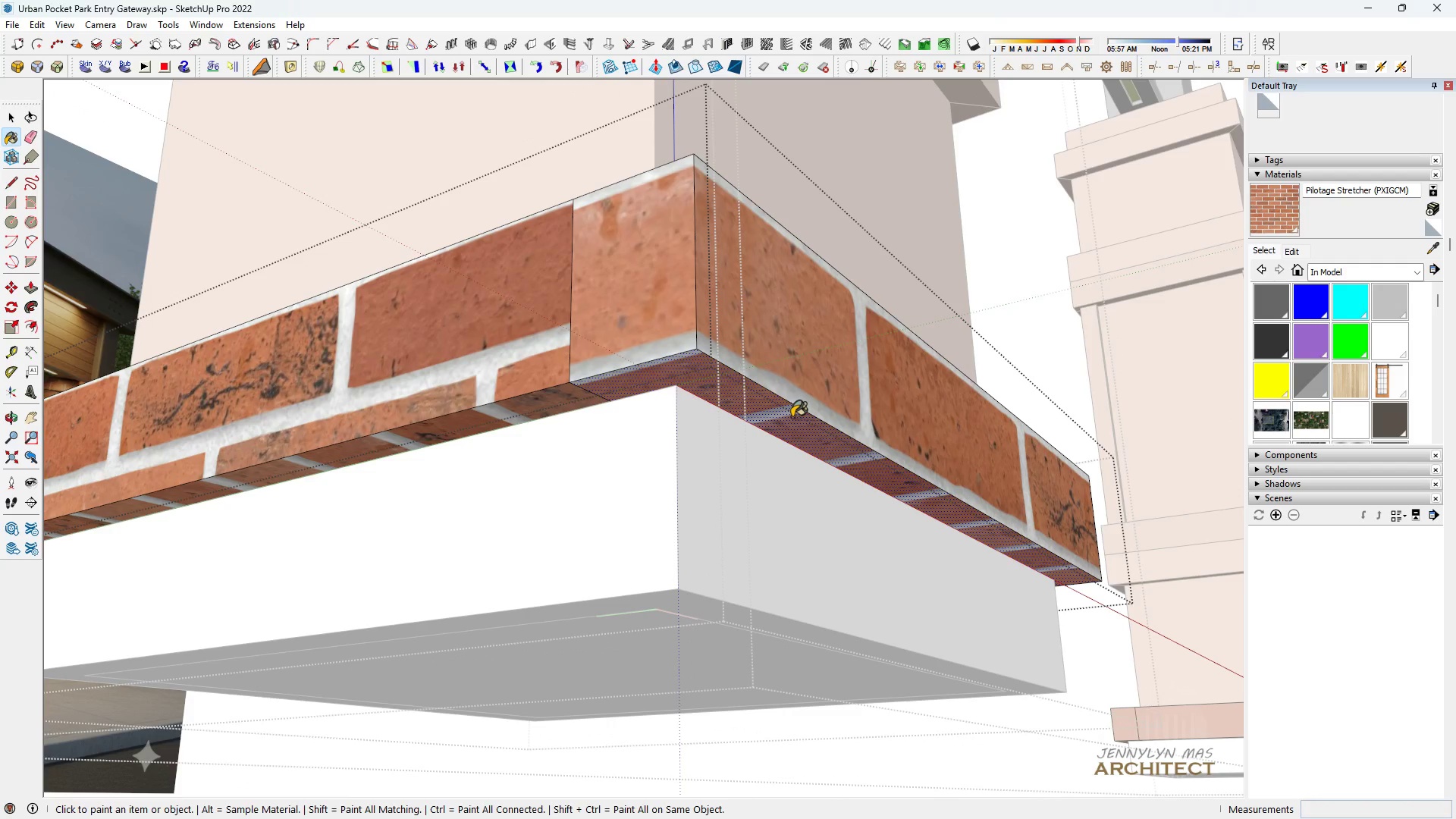 
left_click([792, 417])
 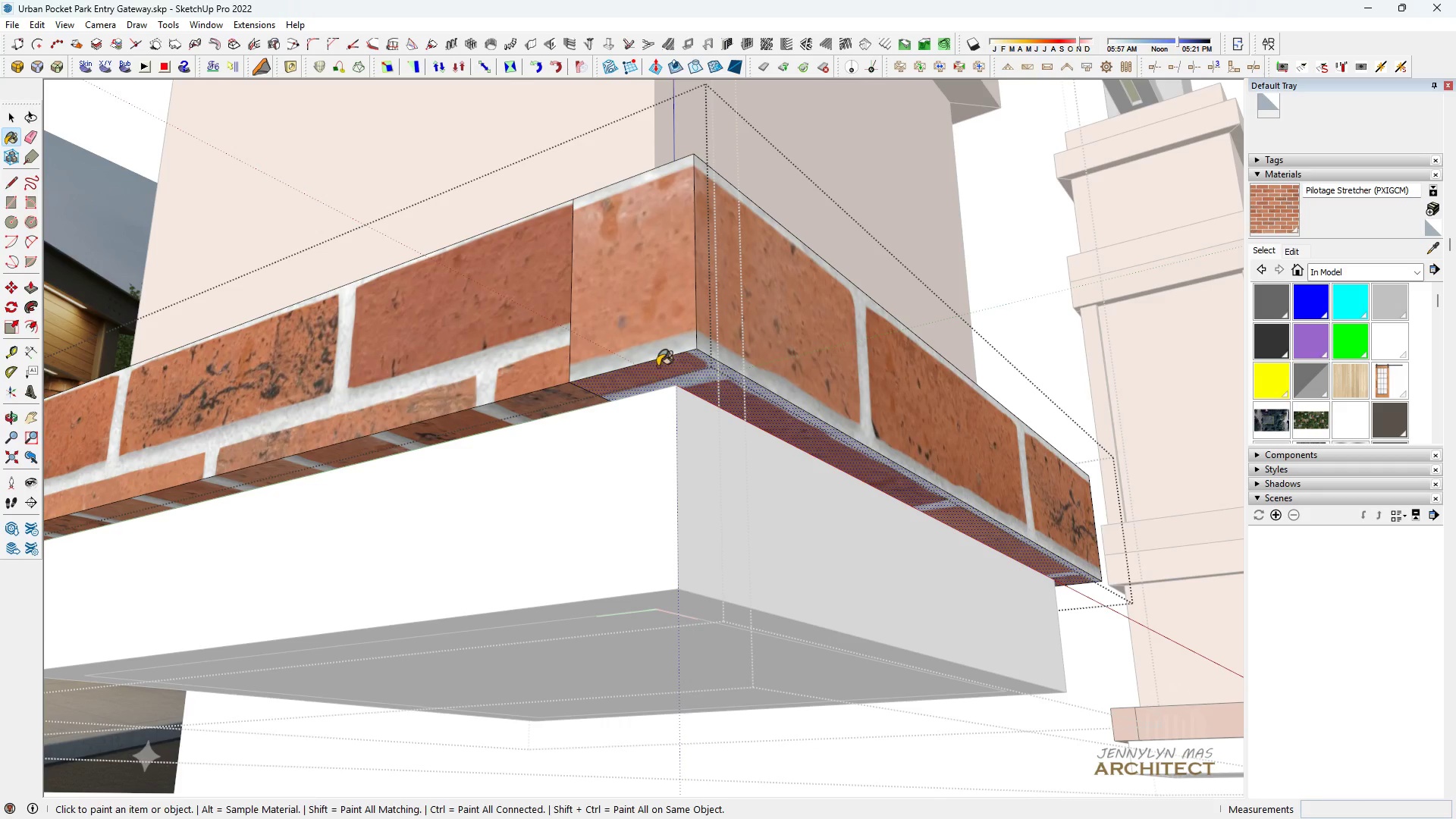 
key(Space)
 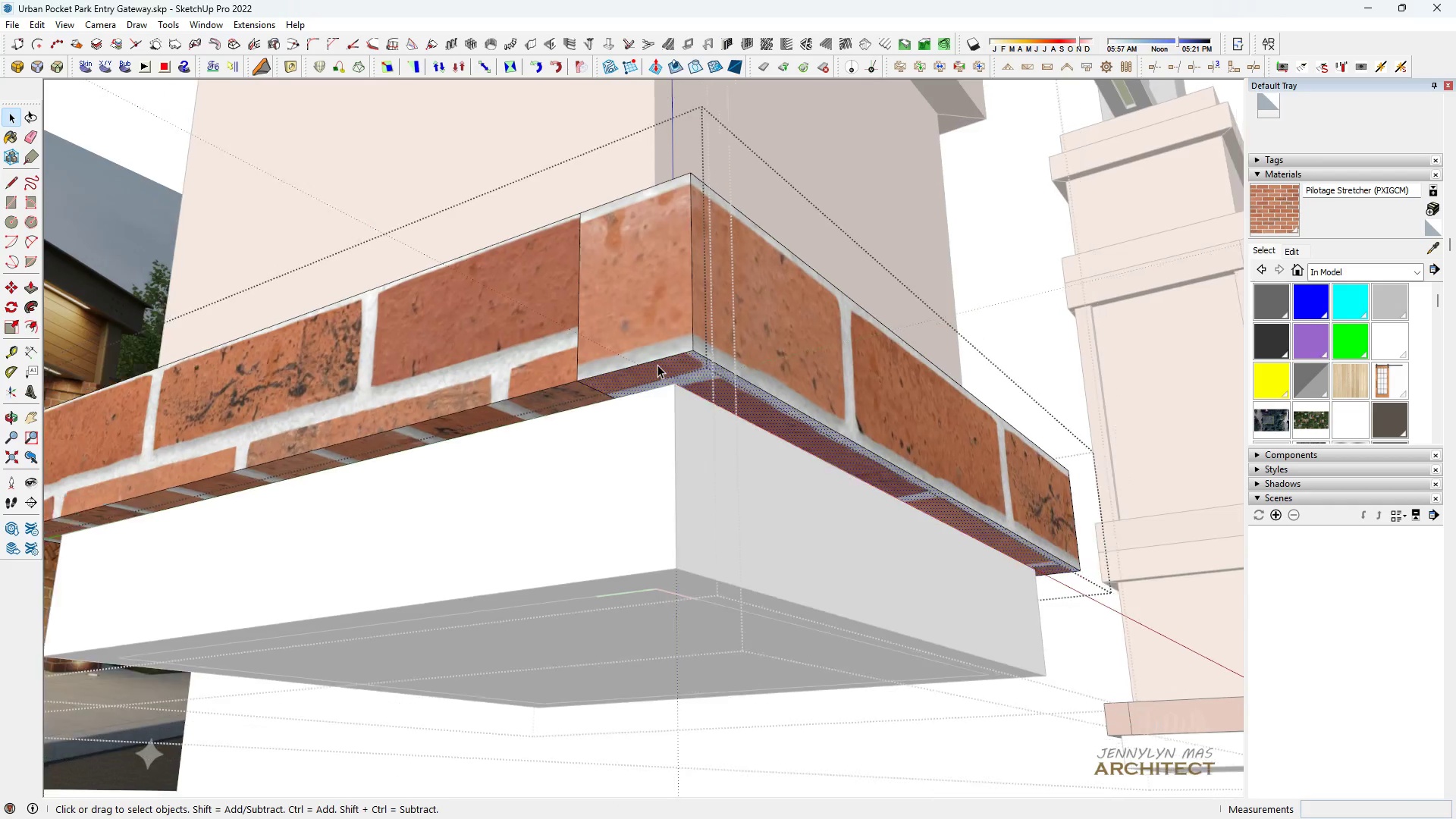 
scroll: coordinate [701, 333], scroll_direction: none, amount: 0.0
 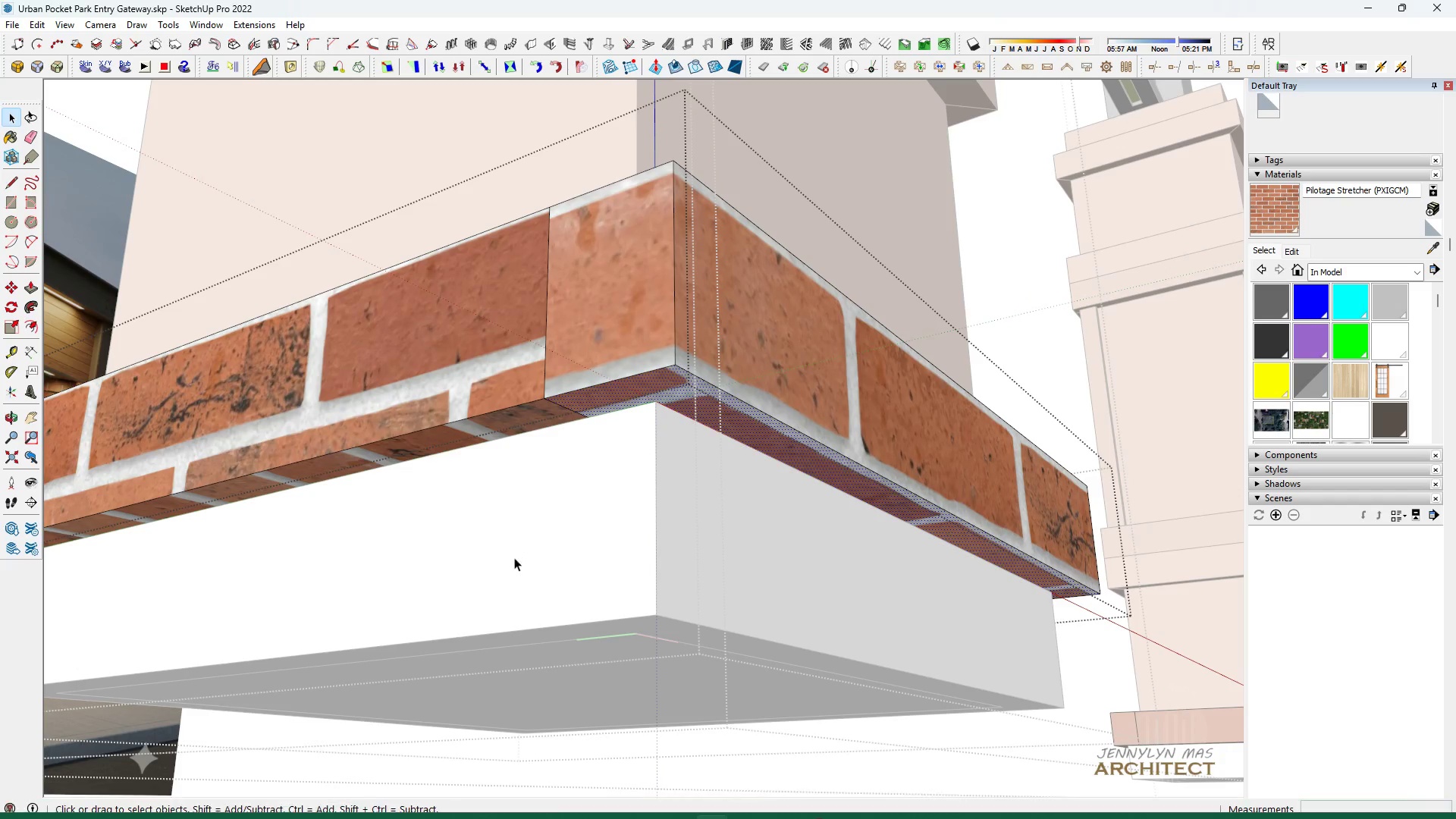 
scroll: coordinate [730, 431], scroll_direction: up, amount: 2.0
 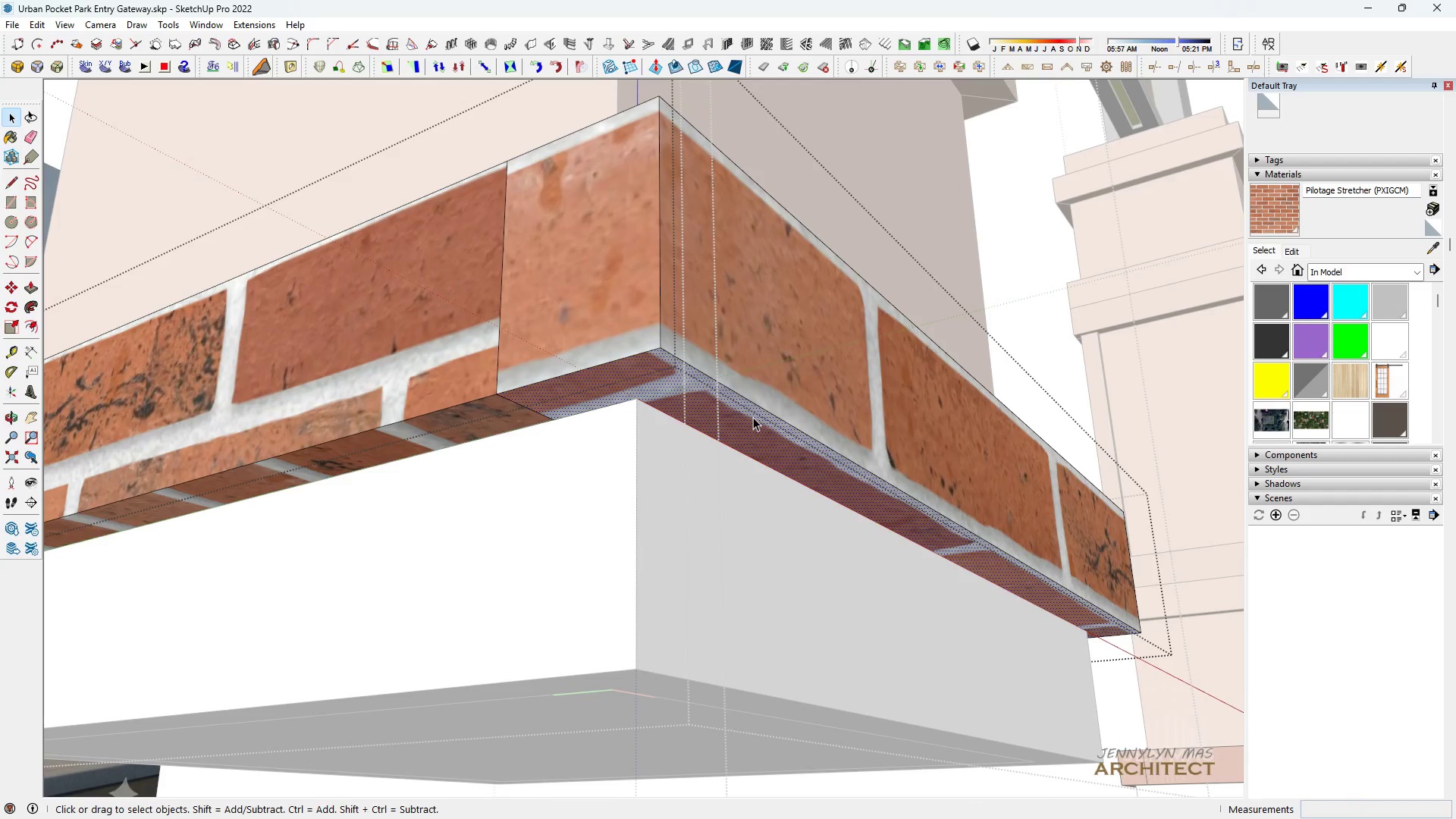 
left_click([753, 417])
 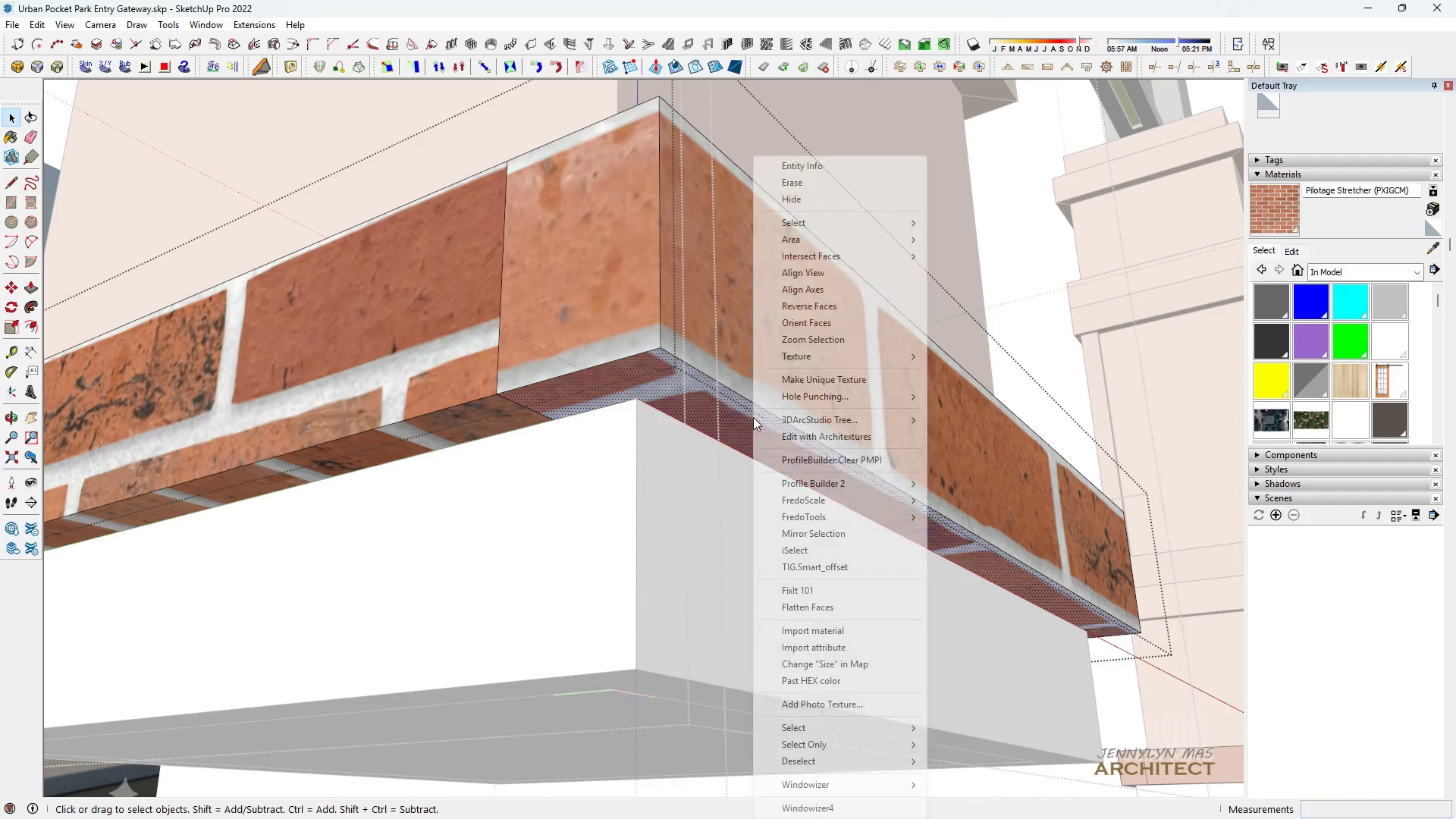 
right_click([753, 417])
 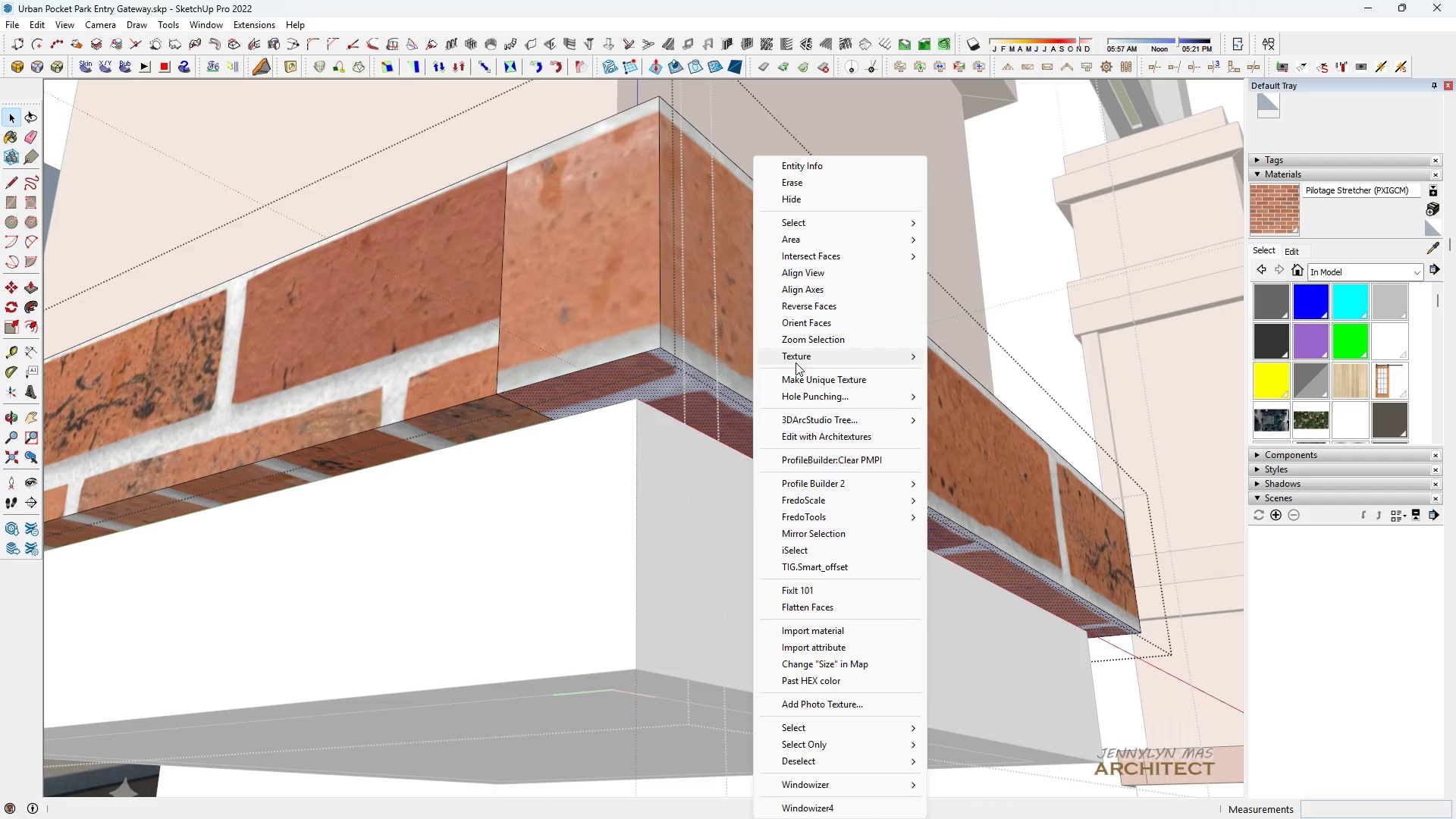 
left_click([795, 362])
 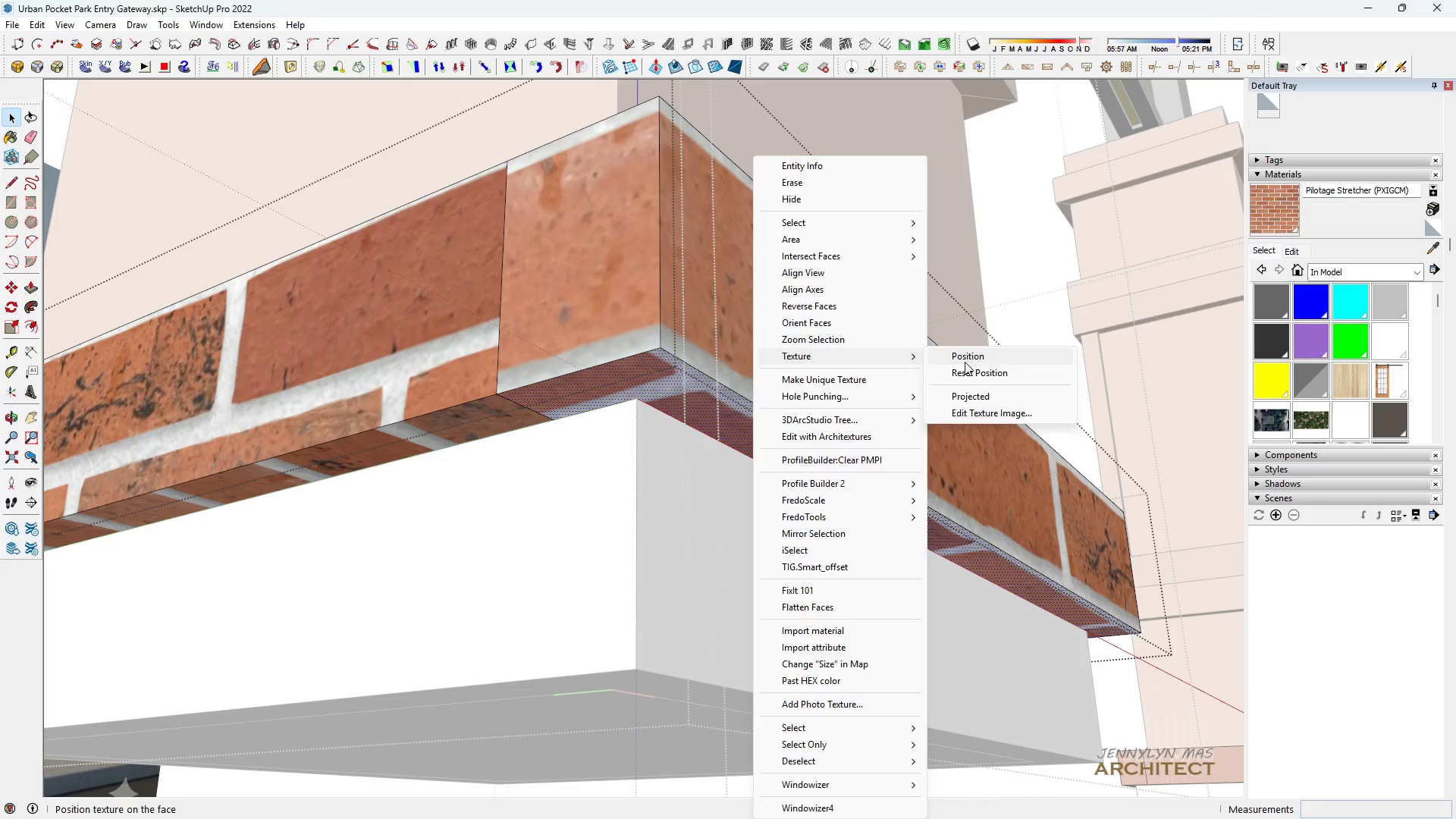 
left_click([965, 362])
 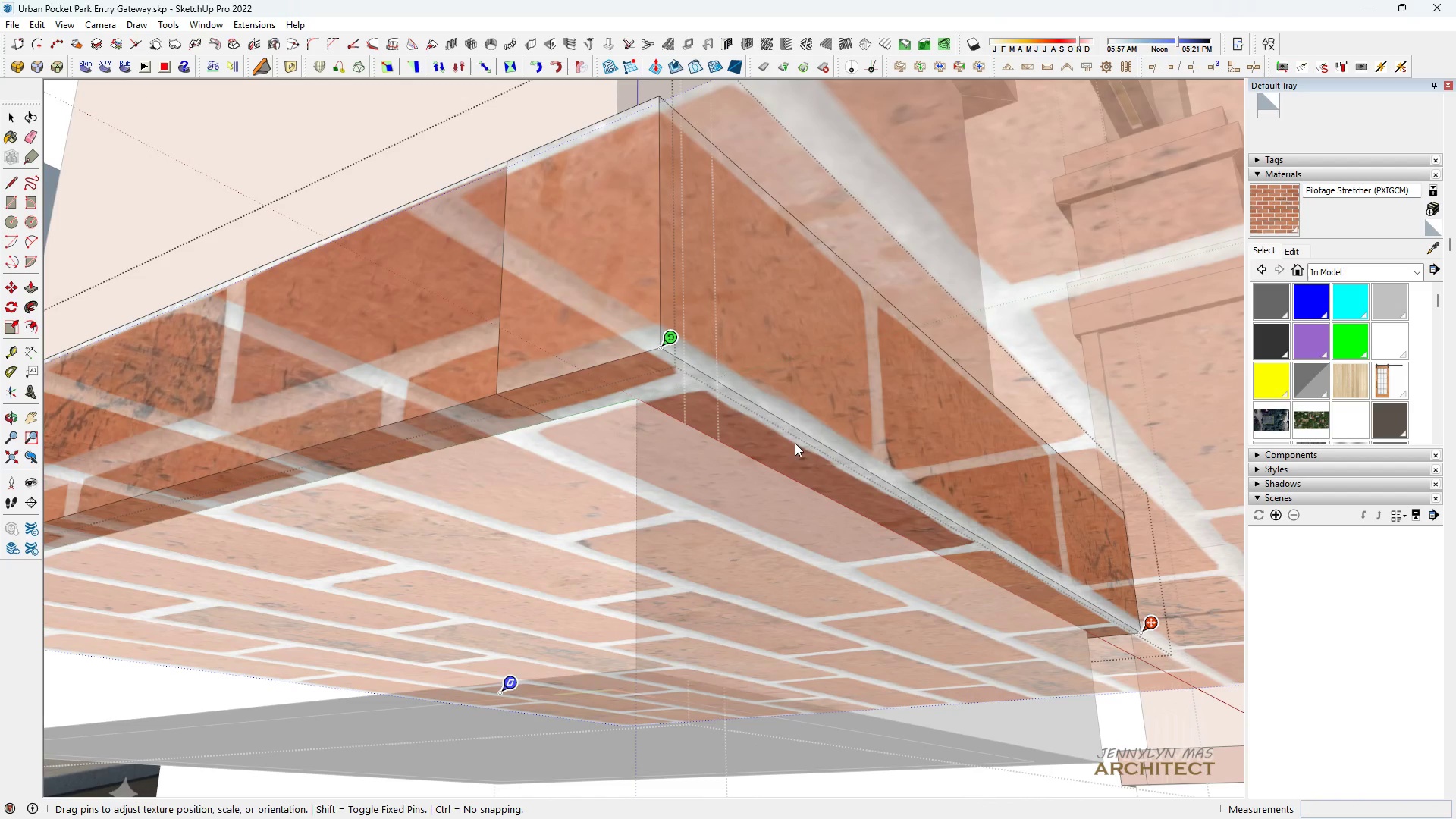 
left_click_drag(start_coordinate=[892, 414], to_coordinate=[716, 481])
 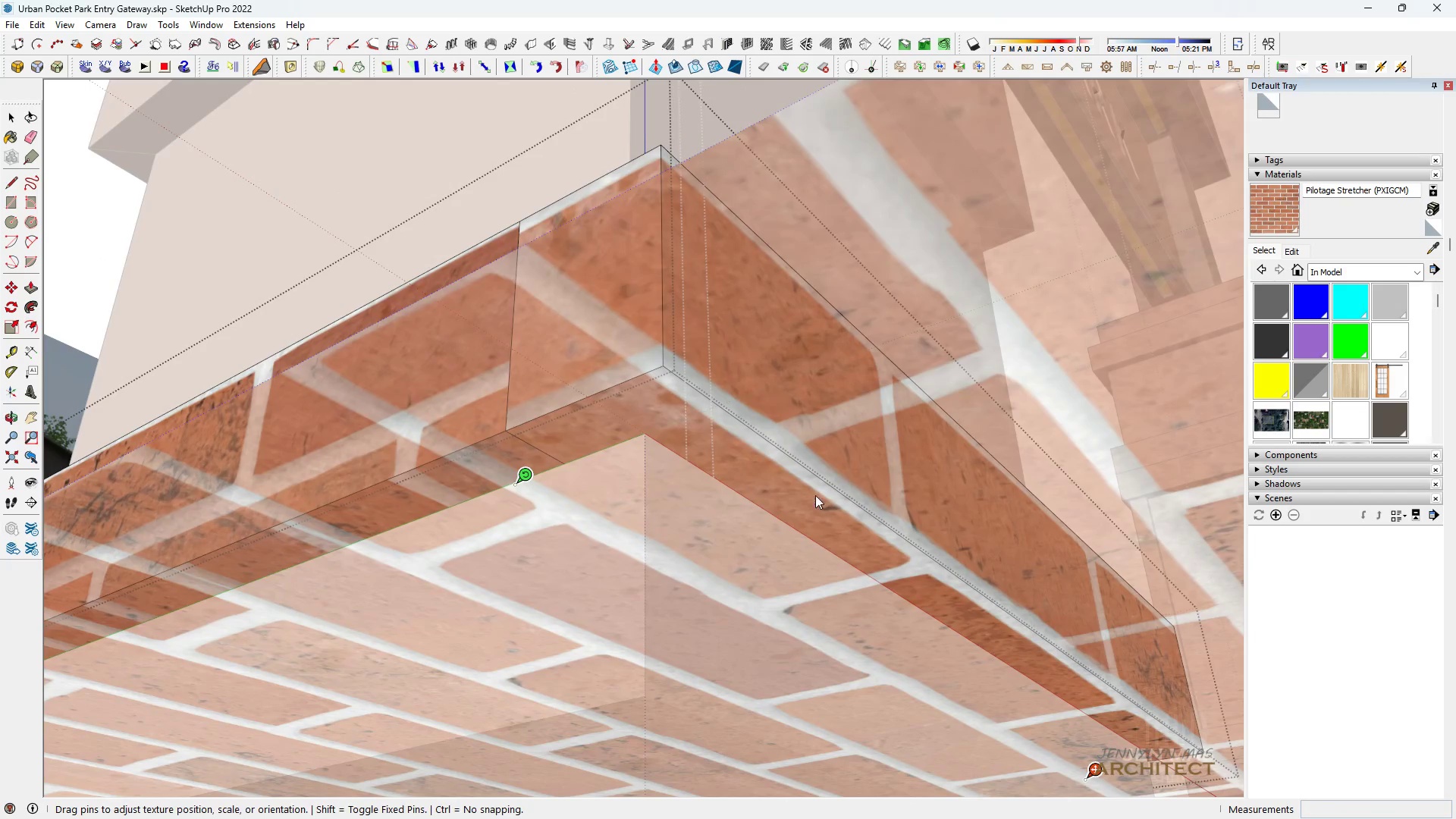 
left_click_drag(start_coordinate=[827, 509], to_coordinate=[799, 492])
 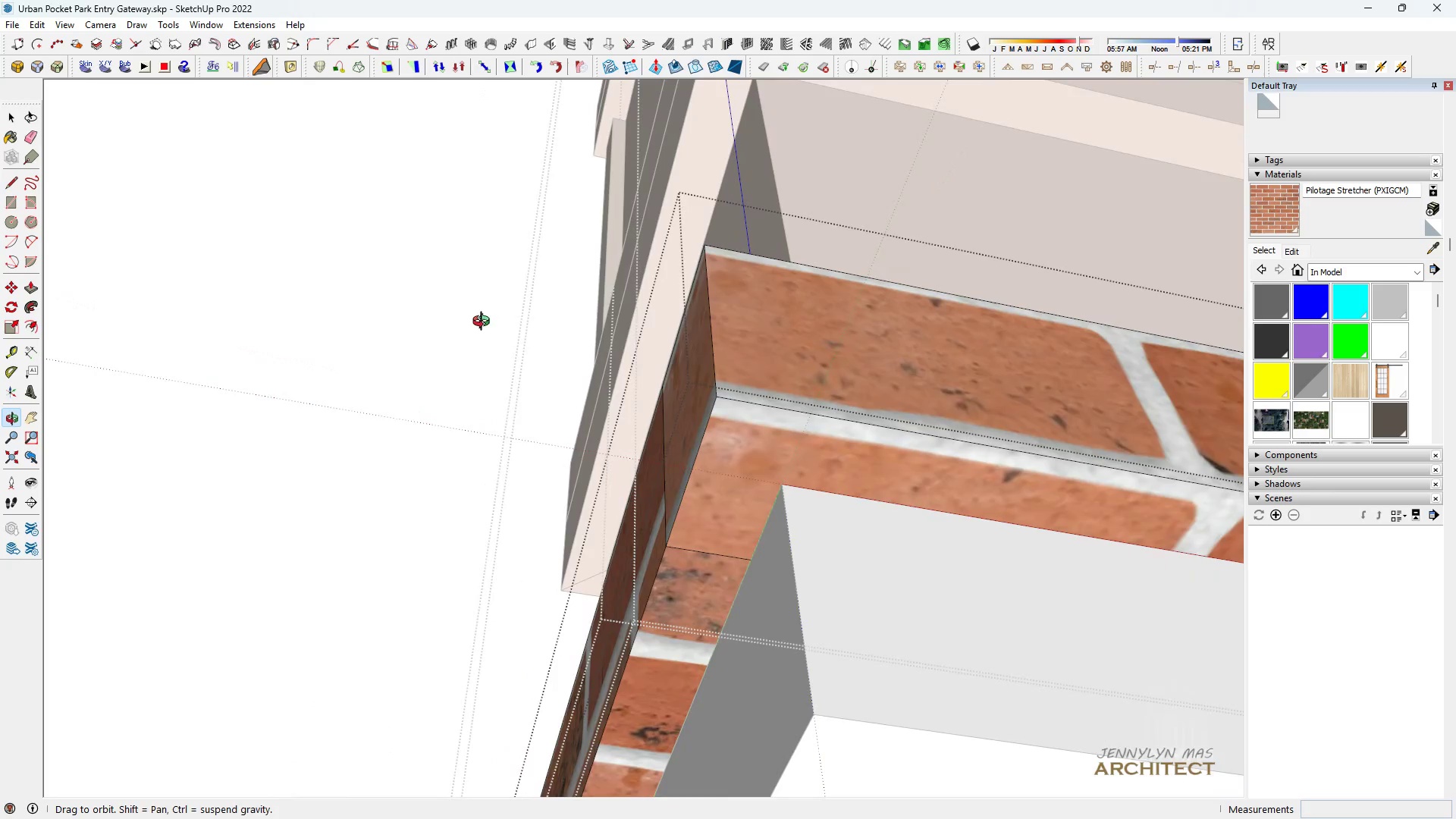 
scroll: coordinate [986, 465], scroll_direction: none, amount: 0.0
 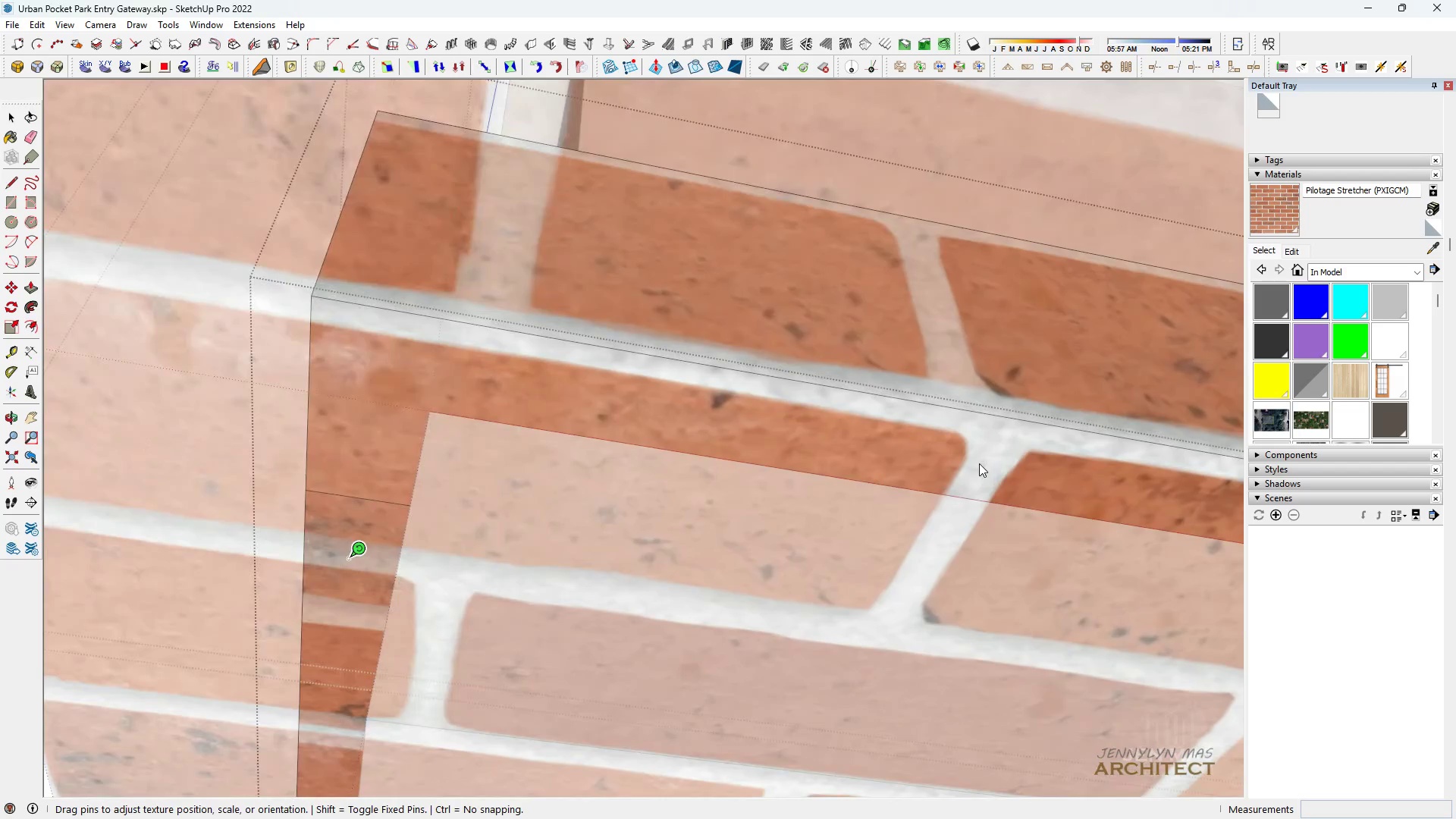 
left_click_drag(start_coordinate=[977, 463], to_coordinate=[938, 465])
 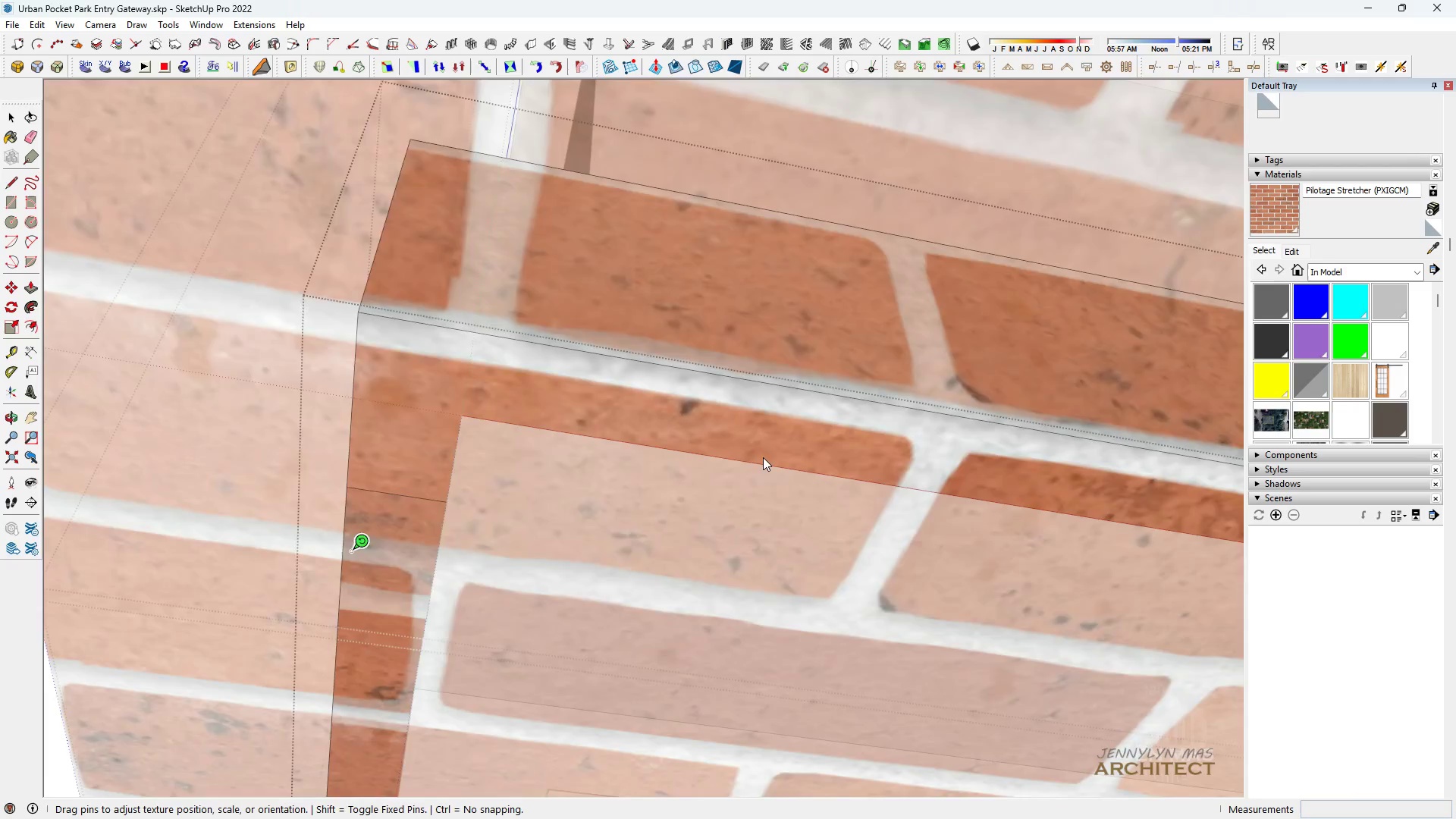 
scroll: coordinate [362, 544], scroll_direction: down, amount: 13.0
 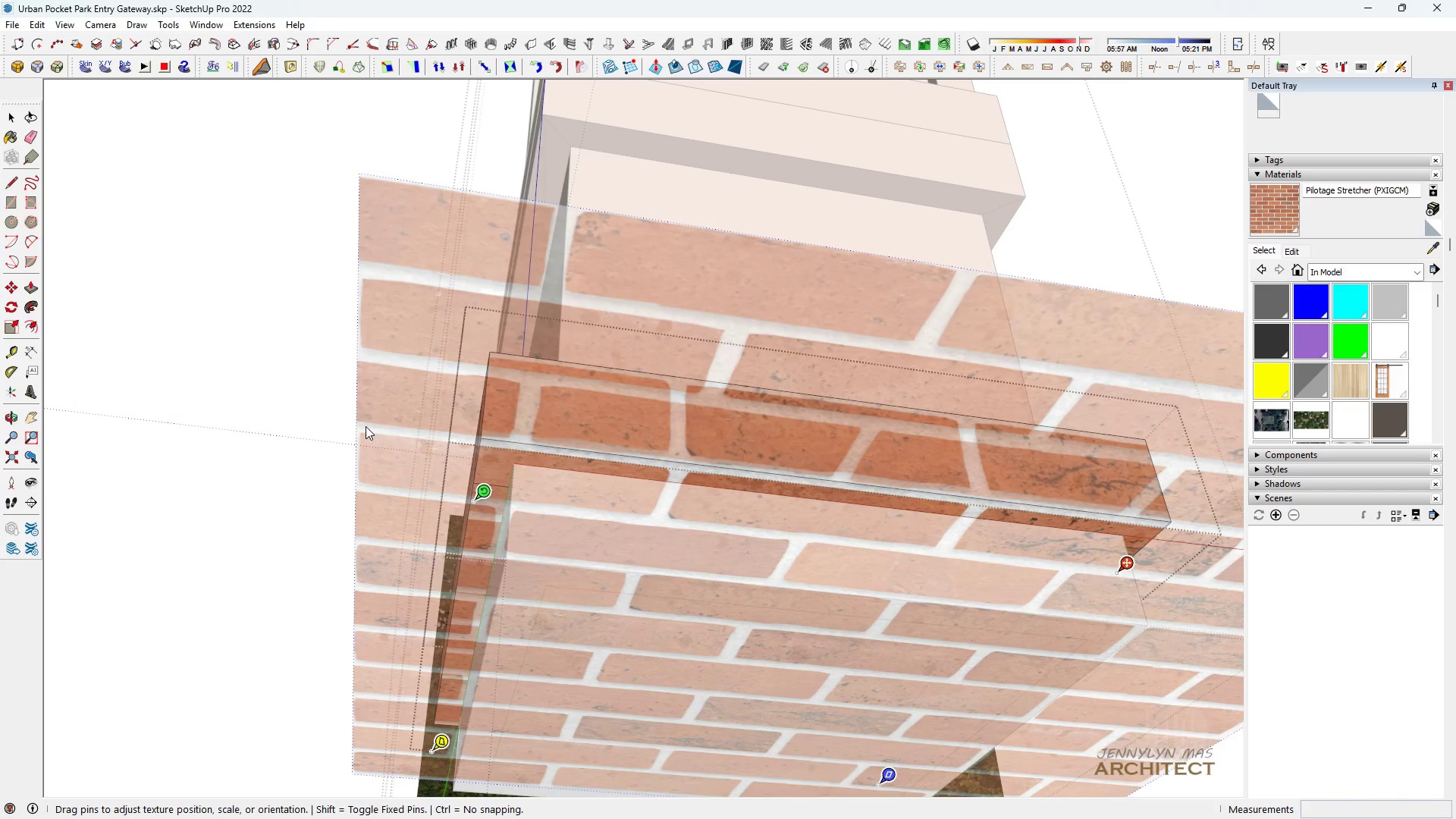 
left_click([280, 408])
 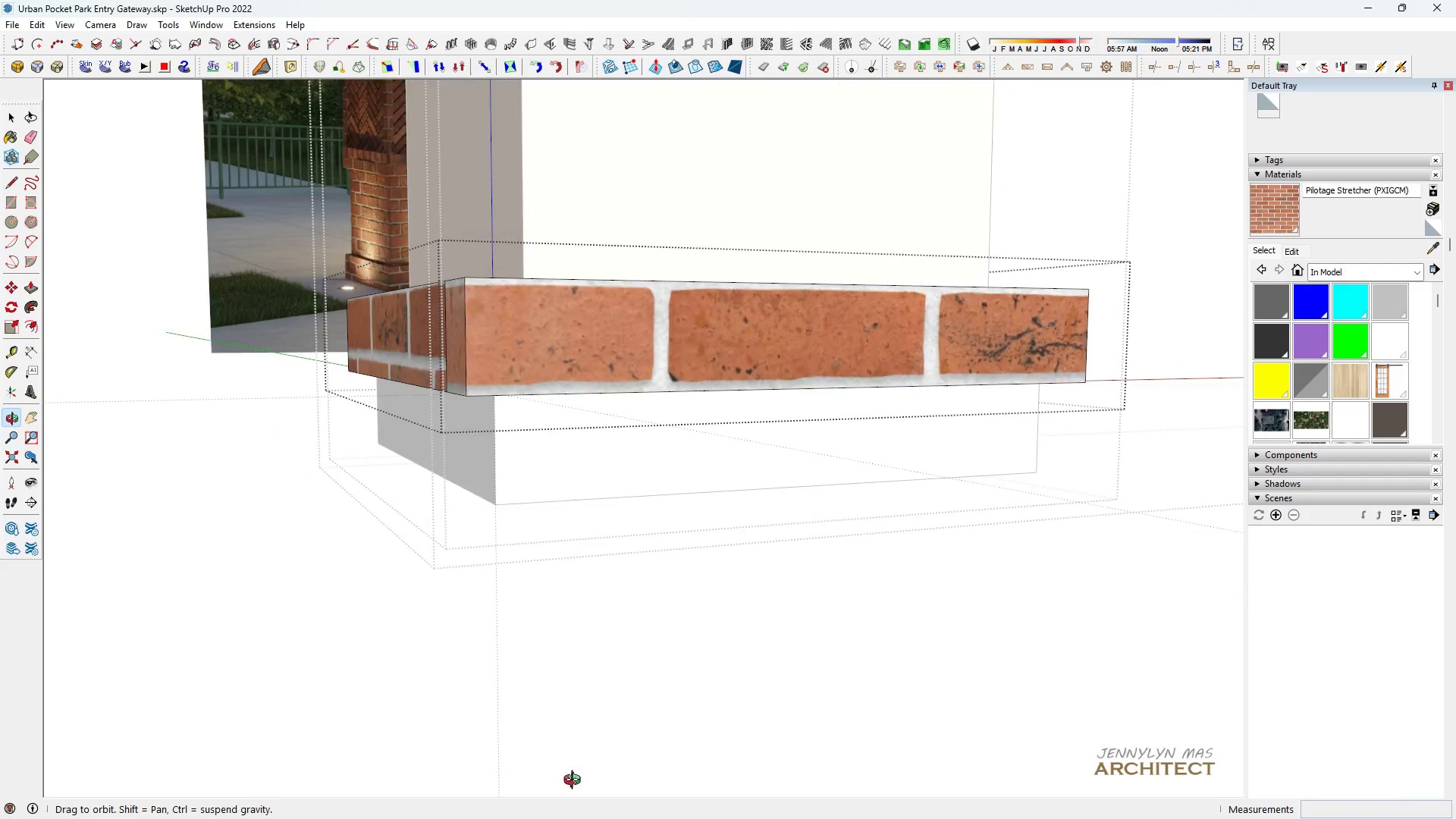 
type(HHH )
 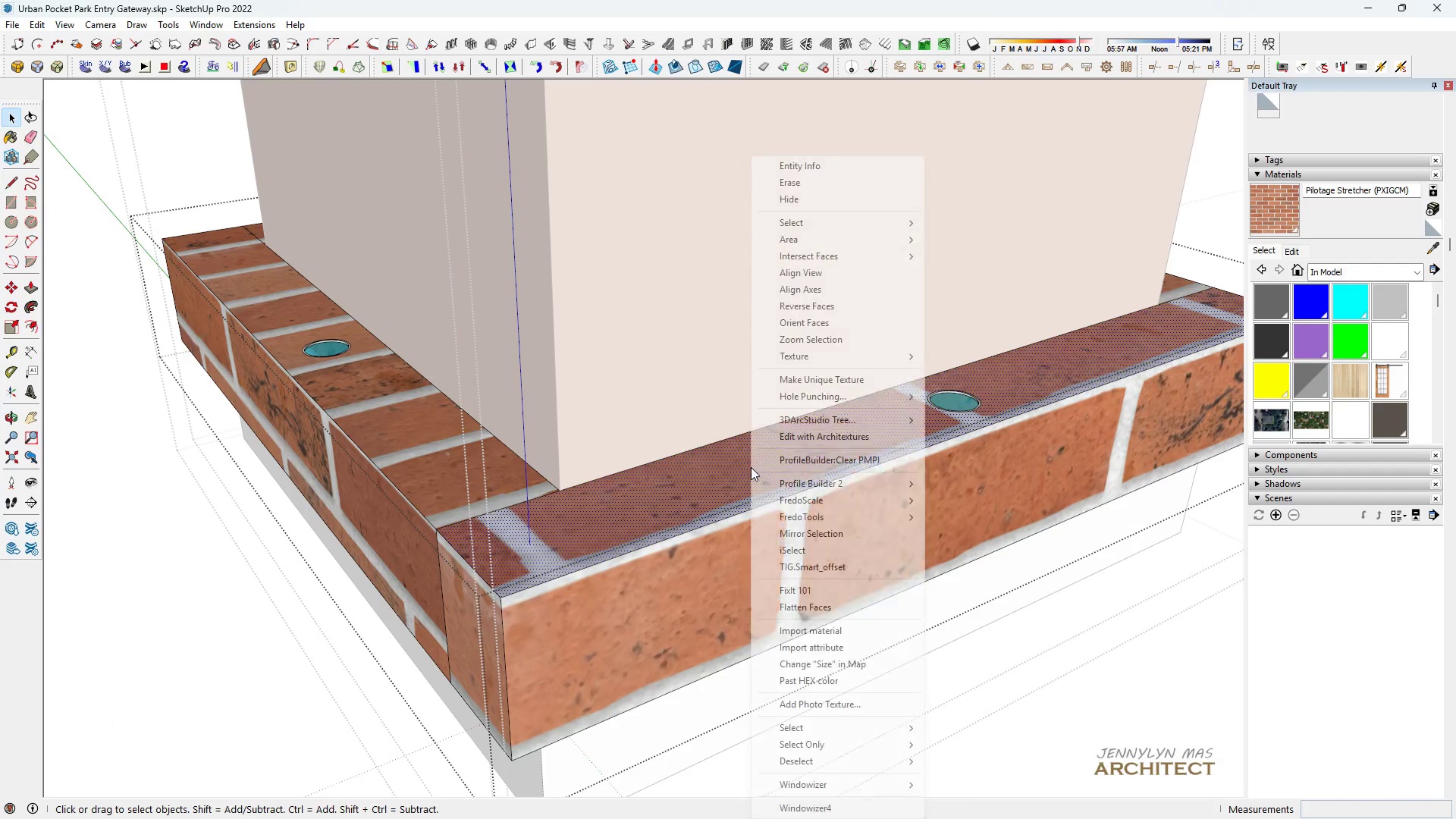 
left_click_drag(start_coordinate=[496, 474], to_coordinate=[516, 569])
 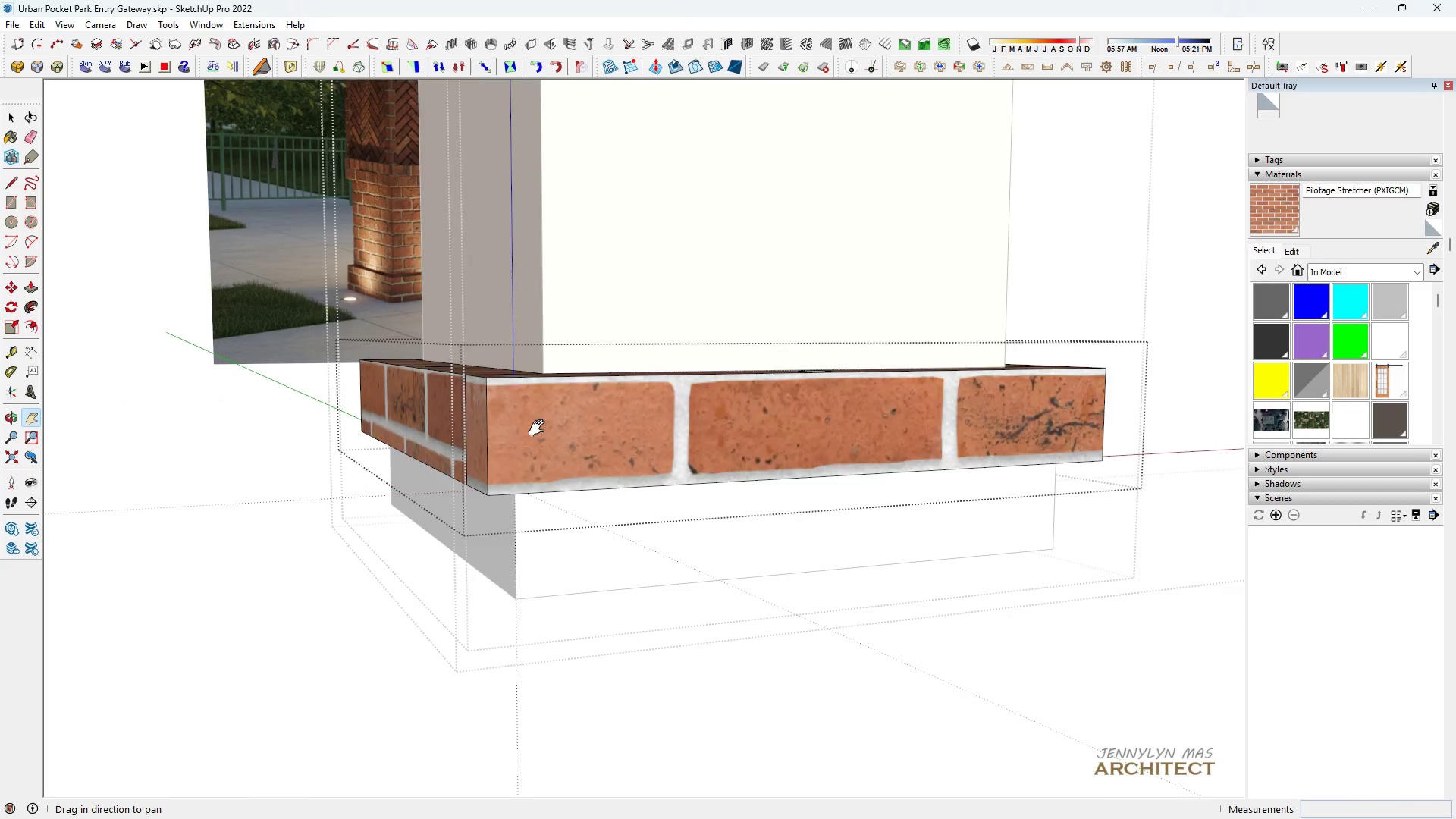 
scroll: coordinate [749, 530], scroll_direction: up, amount: 5.0
 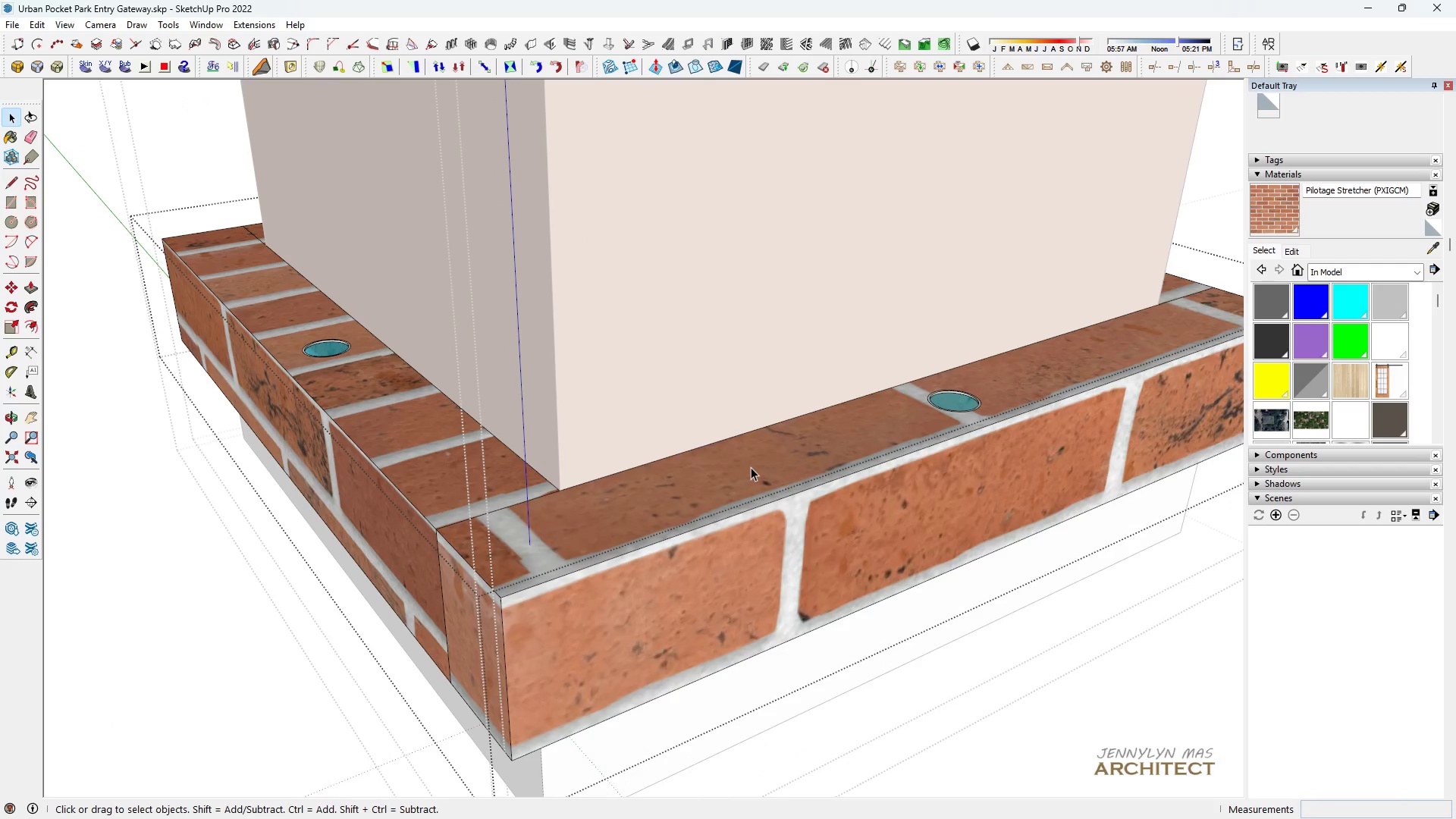 
left_click([751, 467])
 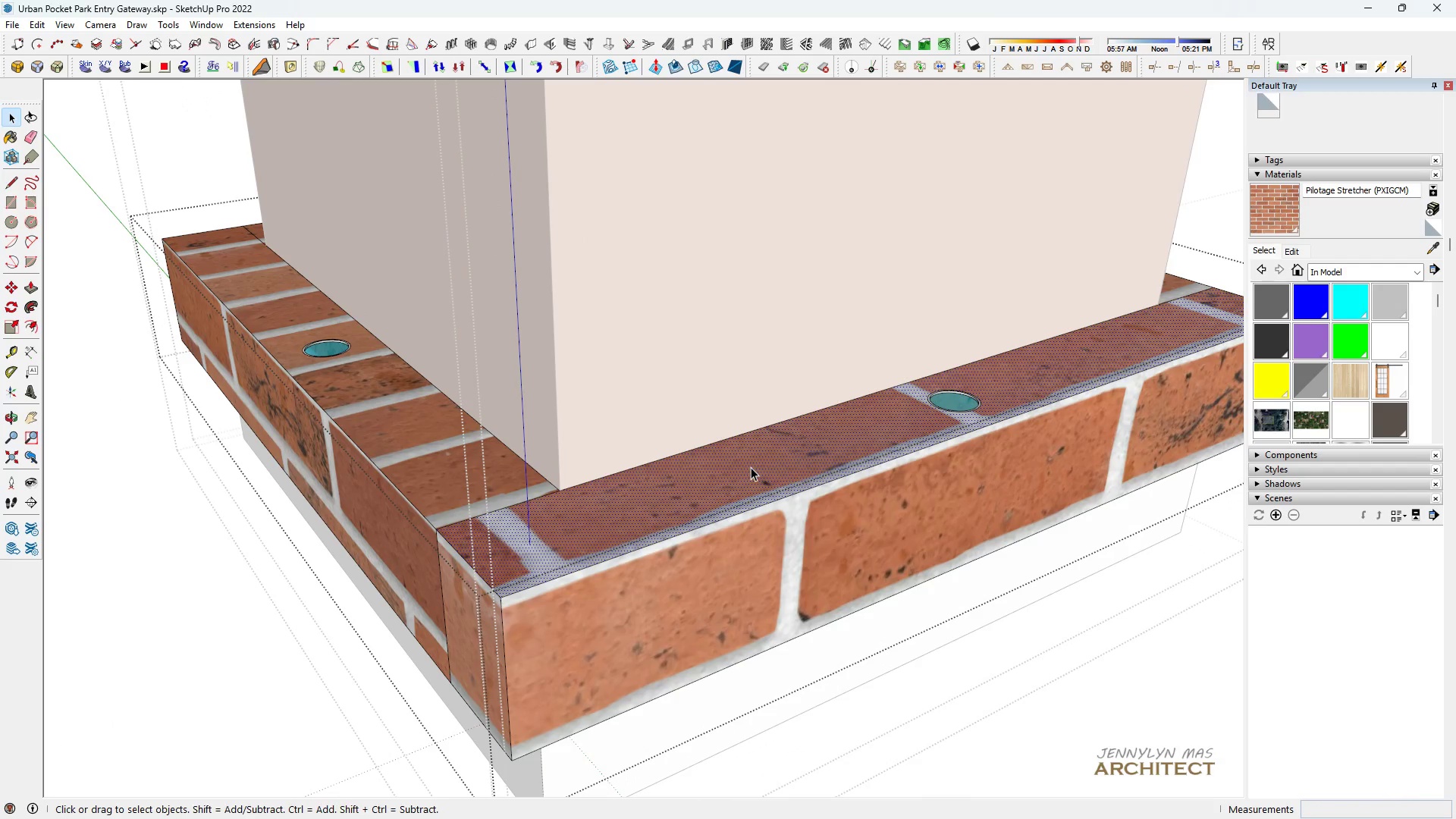 
right_click([751, 467])
 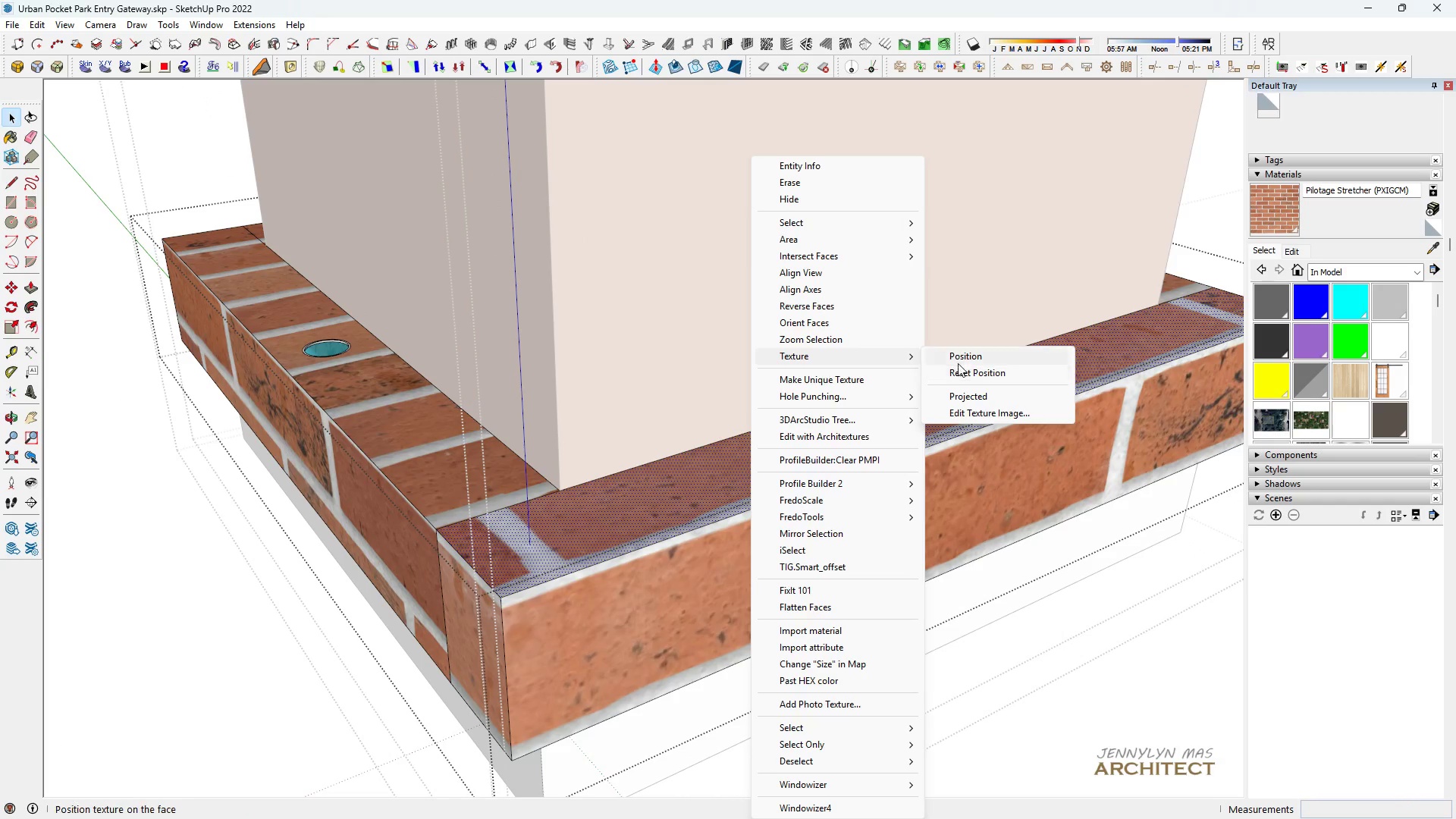 
left_click([958, 363])
 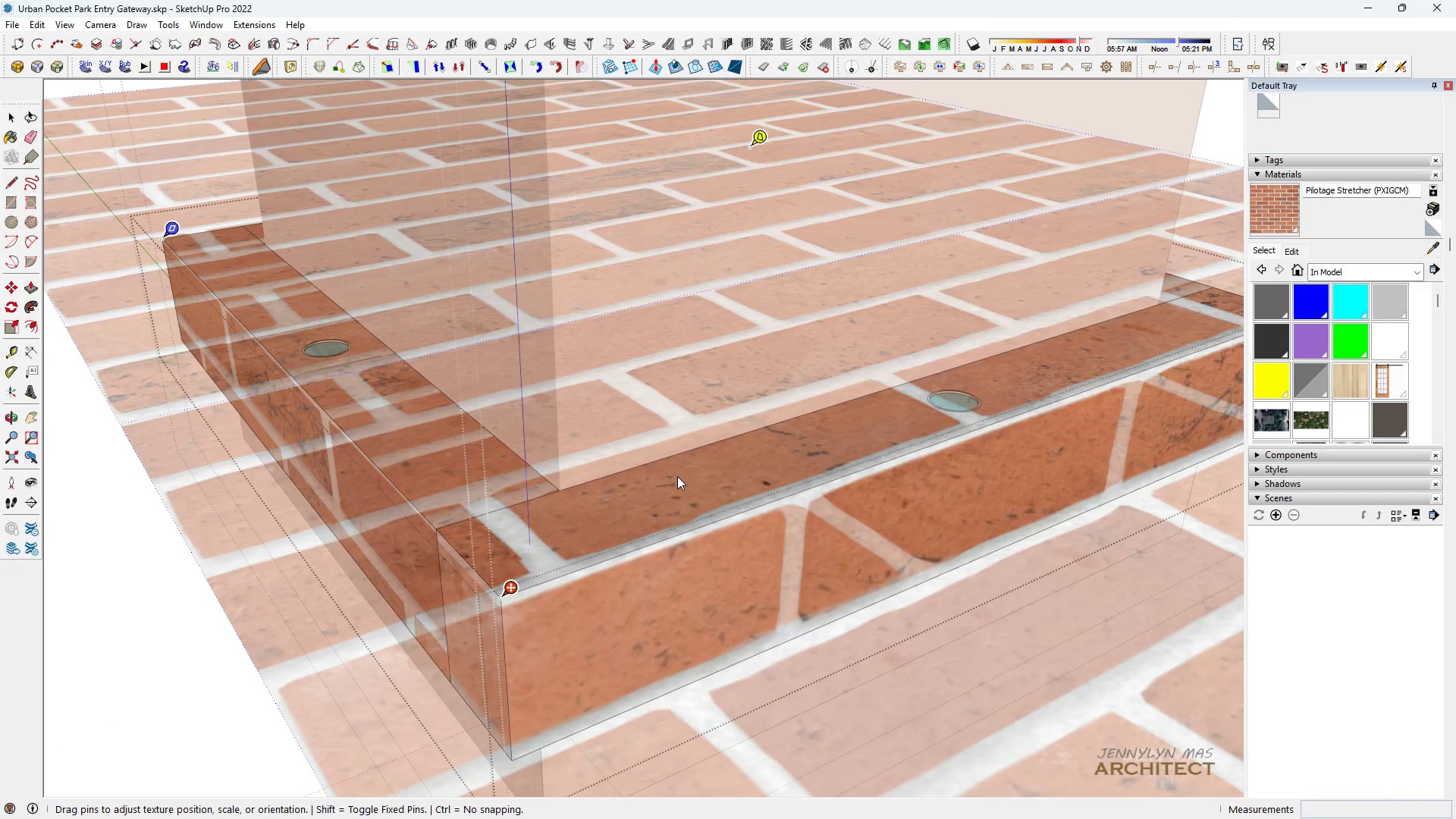 
left_click_drag(start_coordinate=[677, 476], to_coordinate=[352, 481])
 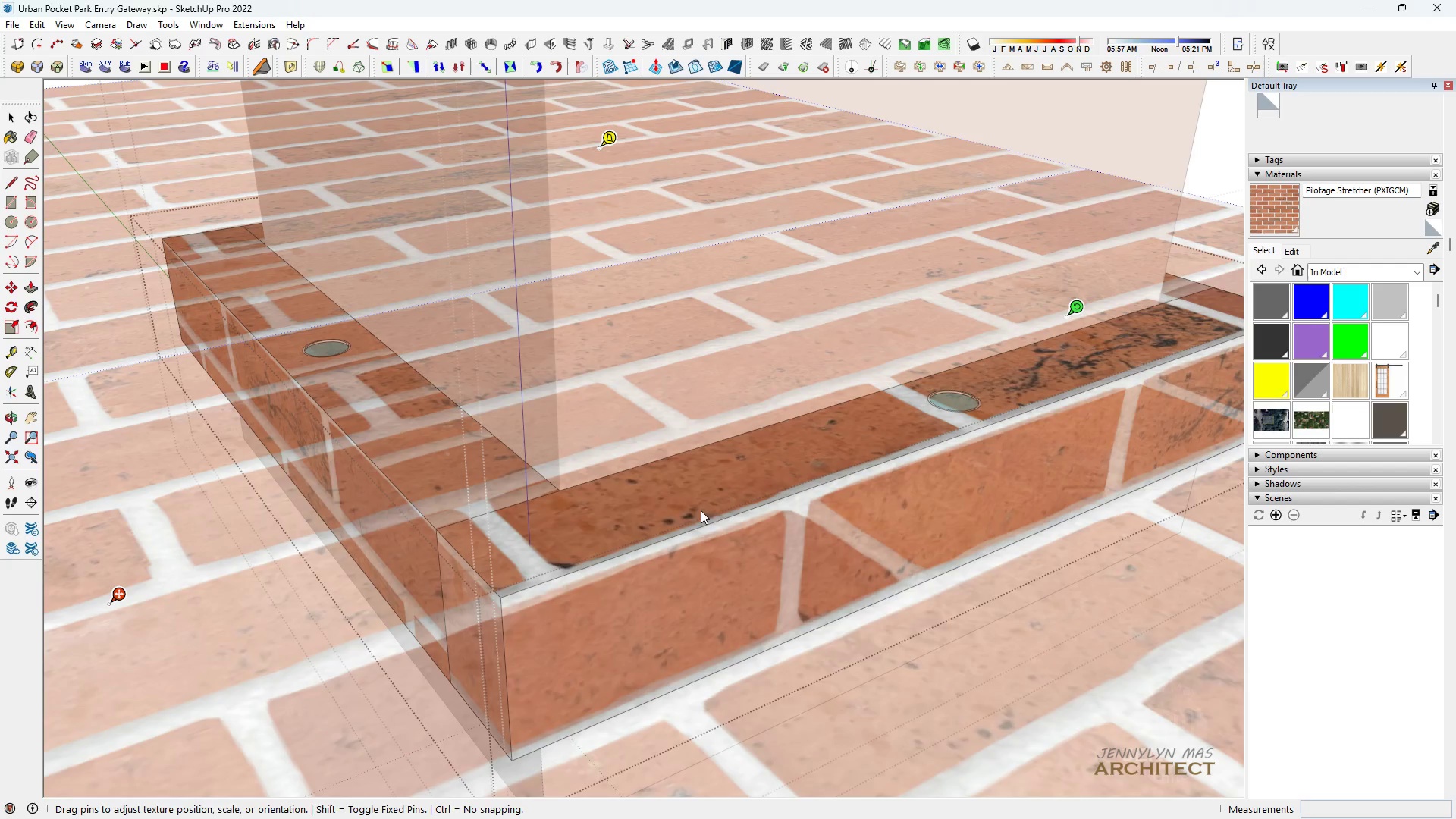 
left_click_drag(start_coordinate=[723, 522], to_coordinate=[626, 447])
 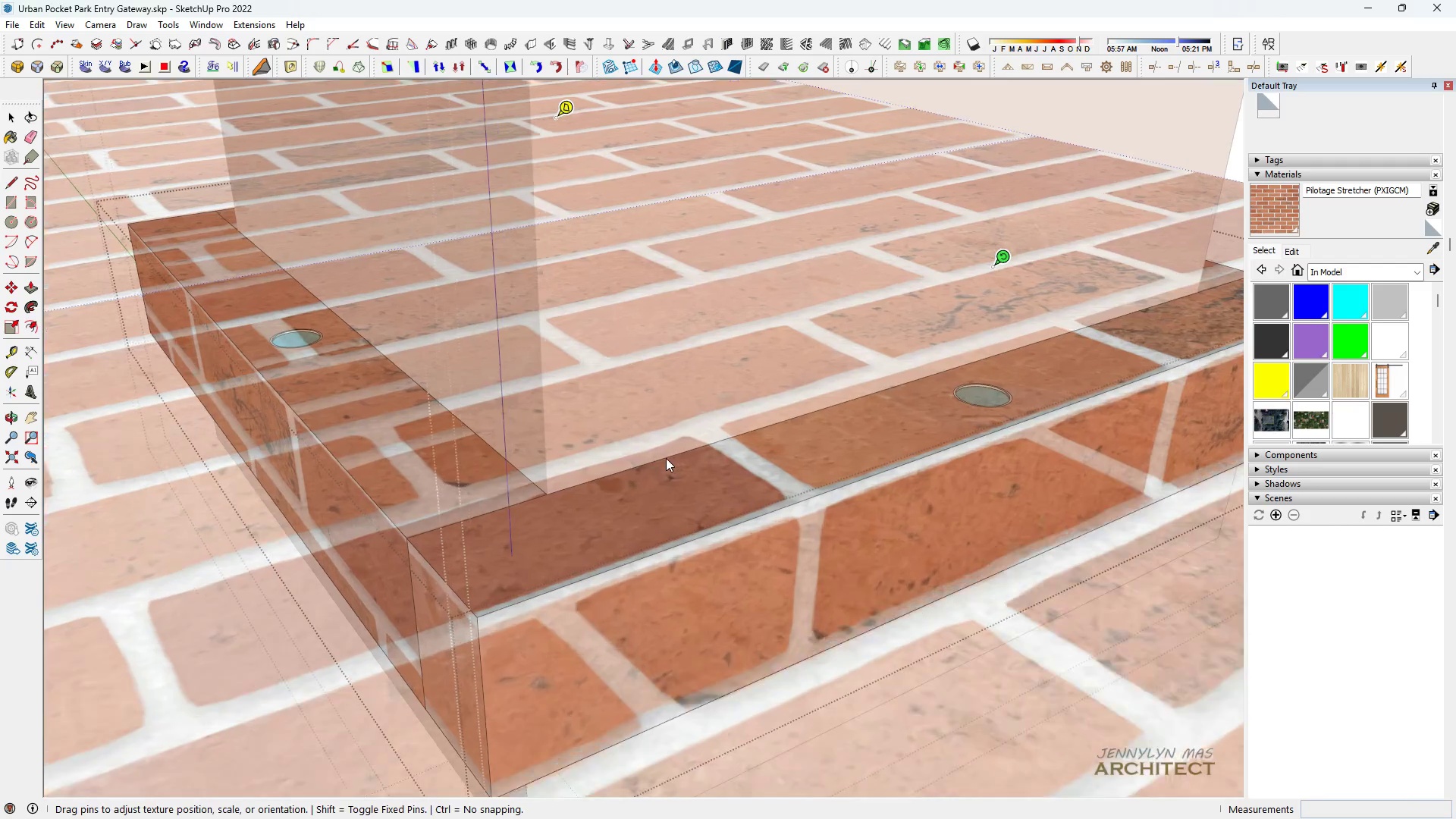 
scroll: coordinate [472, 662], scroll_direction: up, amount: 7.0
 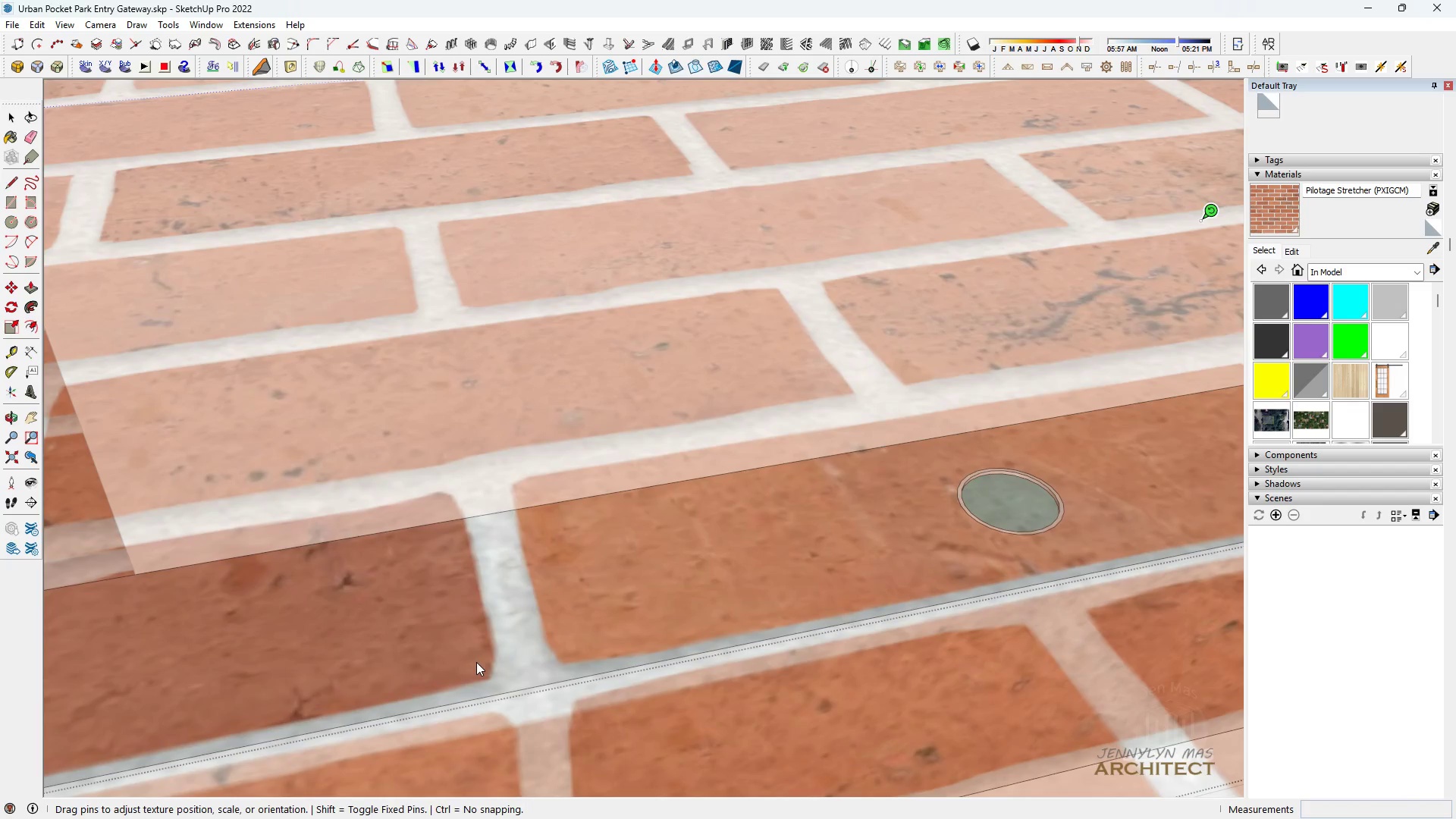 
left_click_drag(start_coordinate=[477, 662], to_coordinate=[485, 661])
 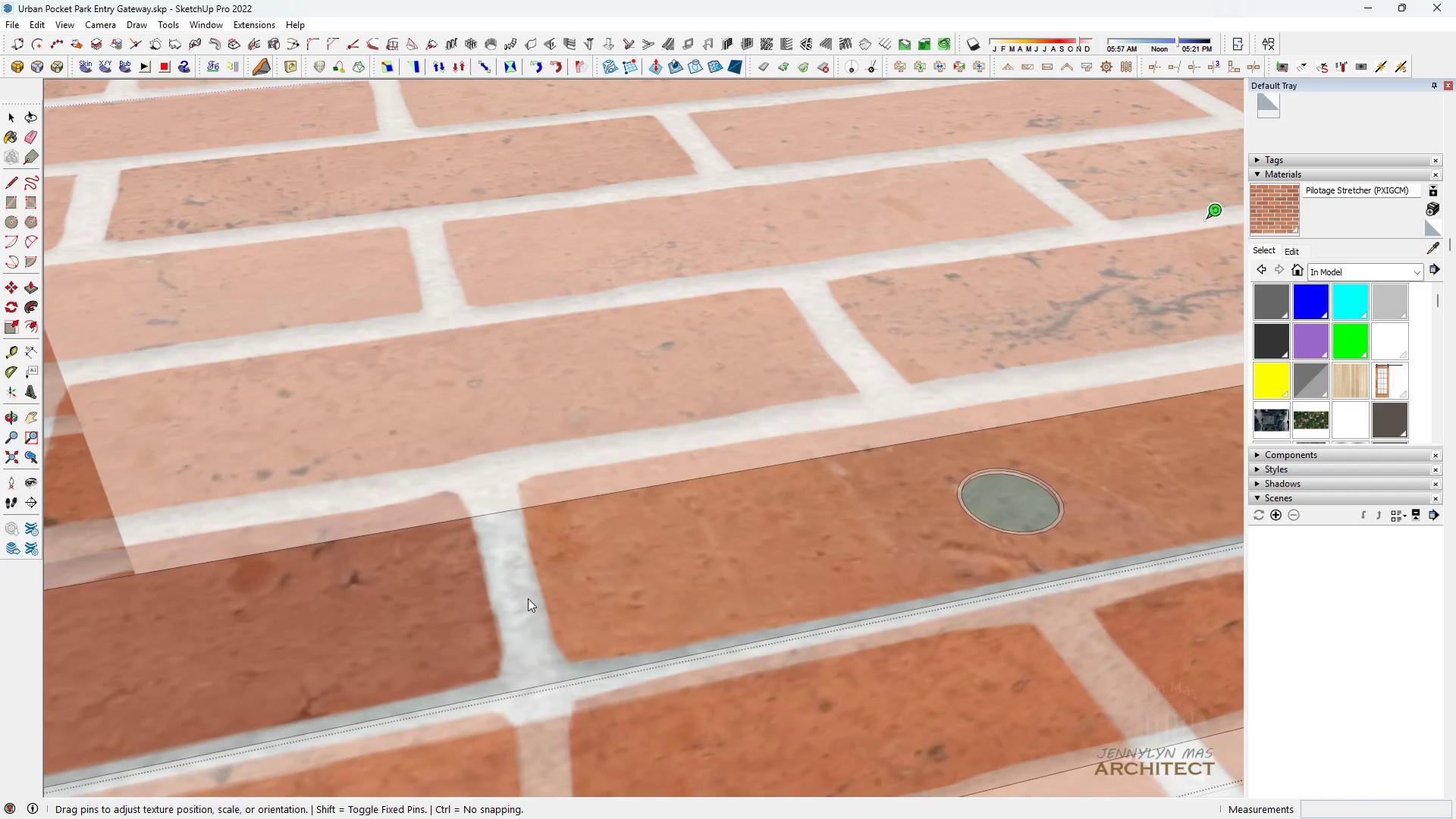 
scroll: coordinate [624, 491], scroll_direction: down, amount: 21.0
 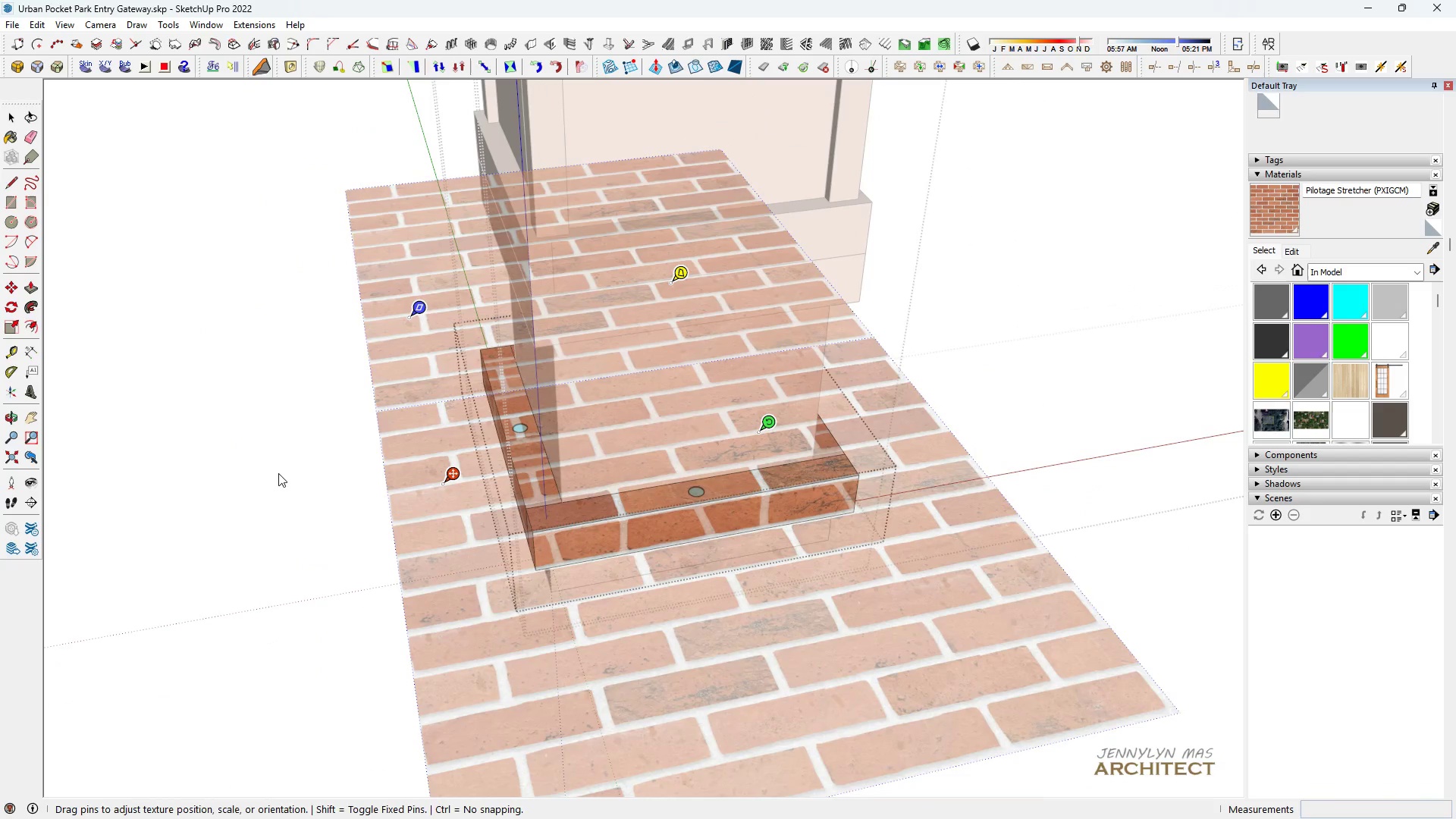 
left_click([278, 472])
 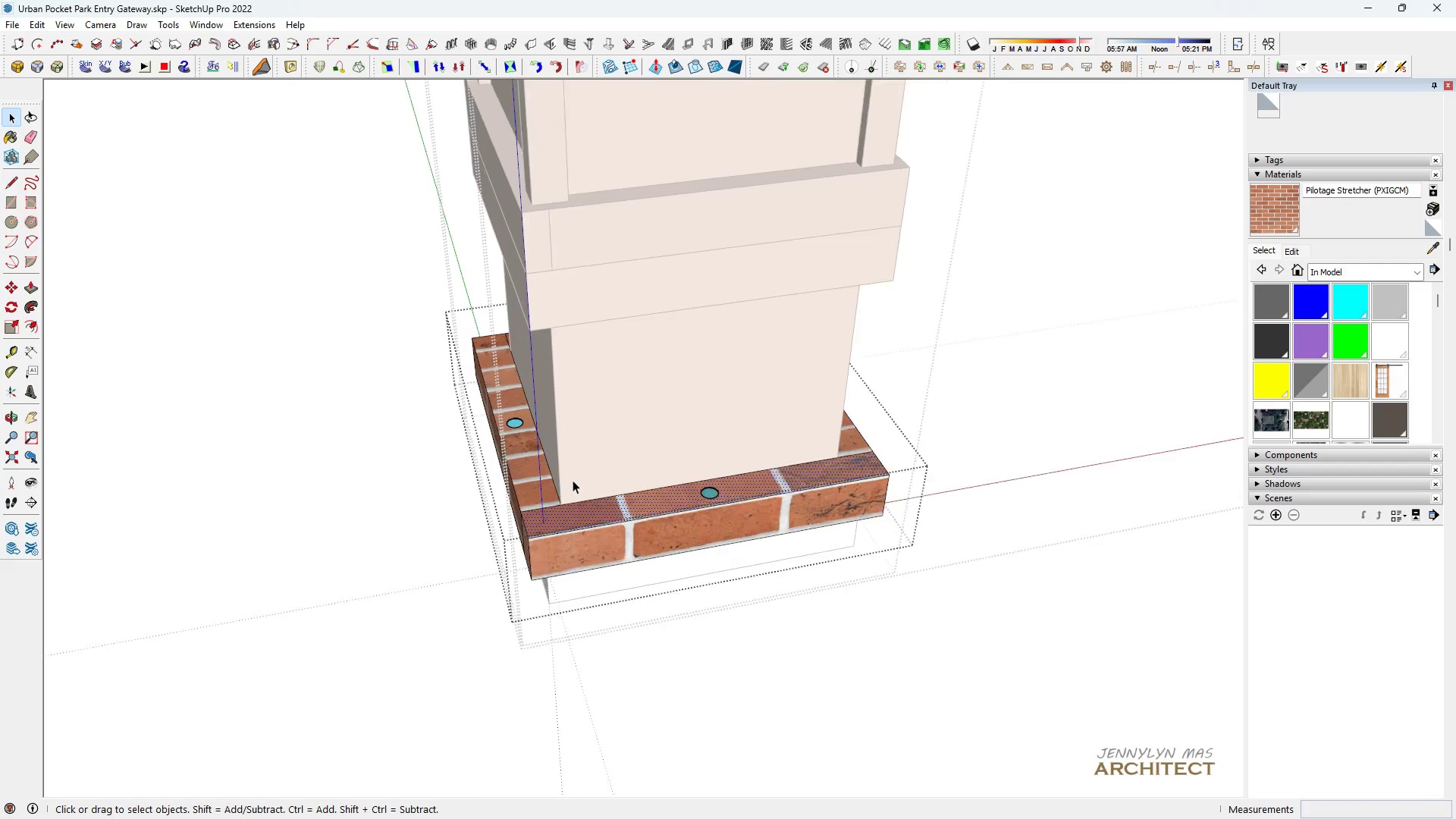 
scroll: coordinate [573, 480], scroll_direction: up, amount: 5.0
 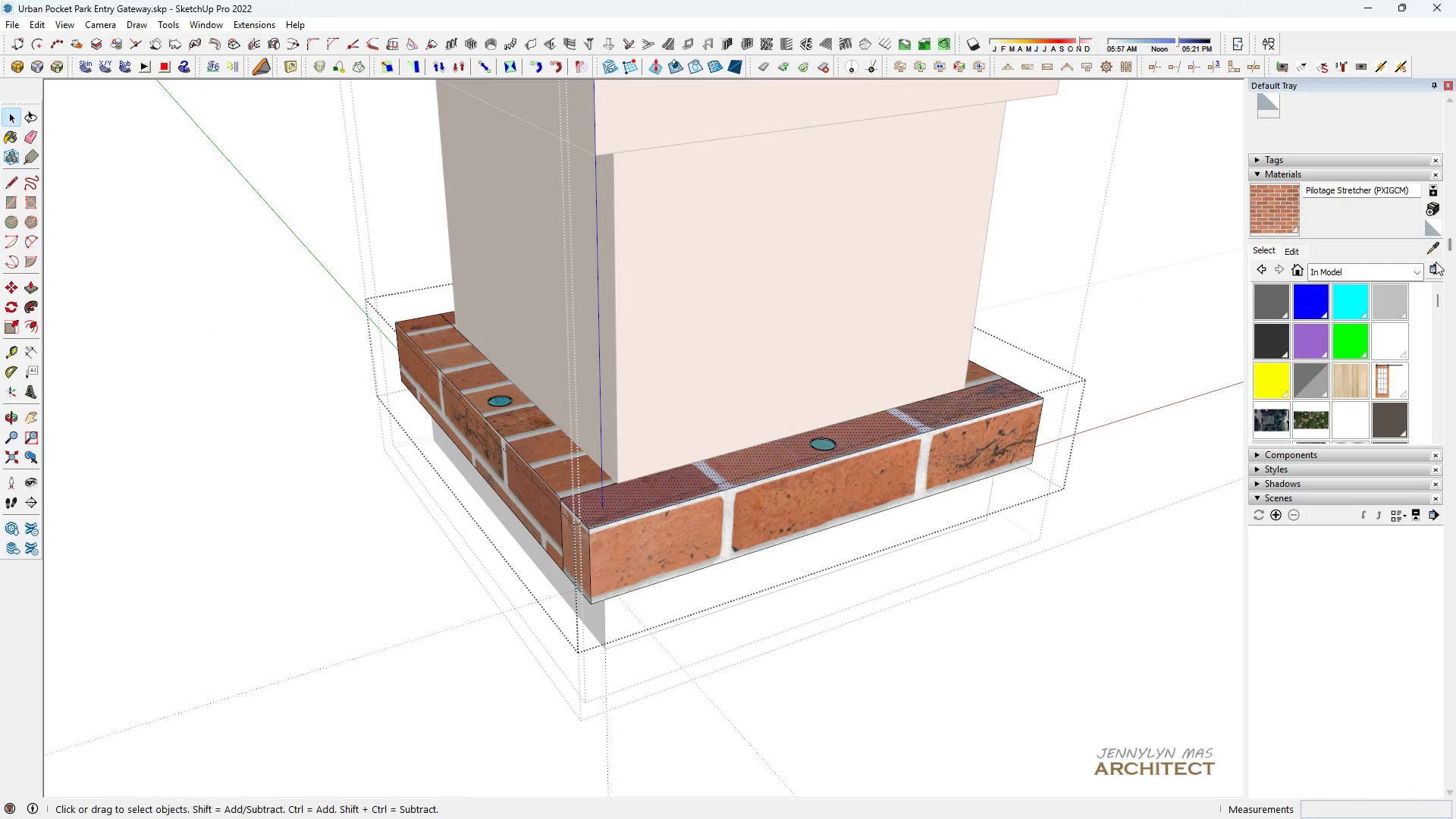 
left_click([1433, 251])
 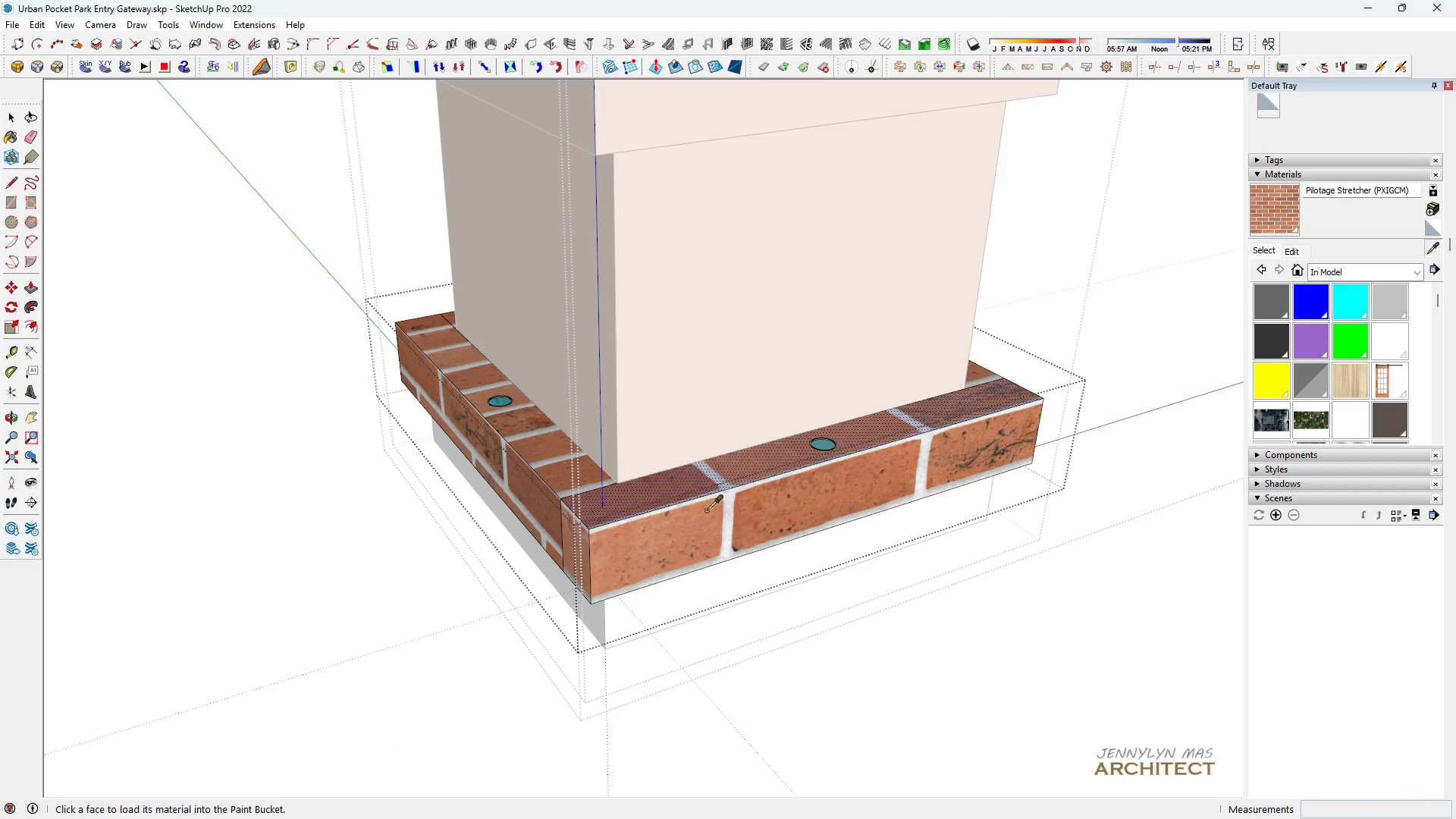 
scroll: coordinate [714, 512], scroll_direction: up, amount: 6.0
 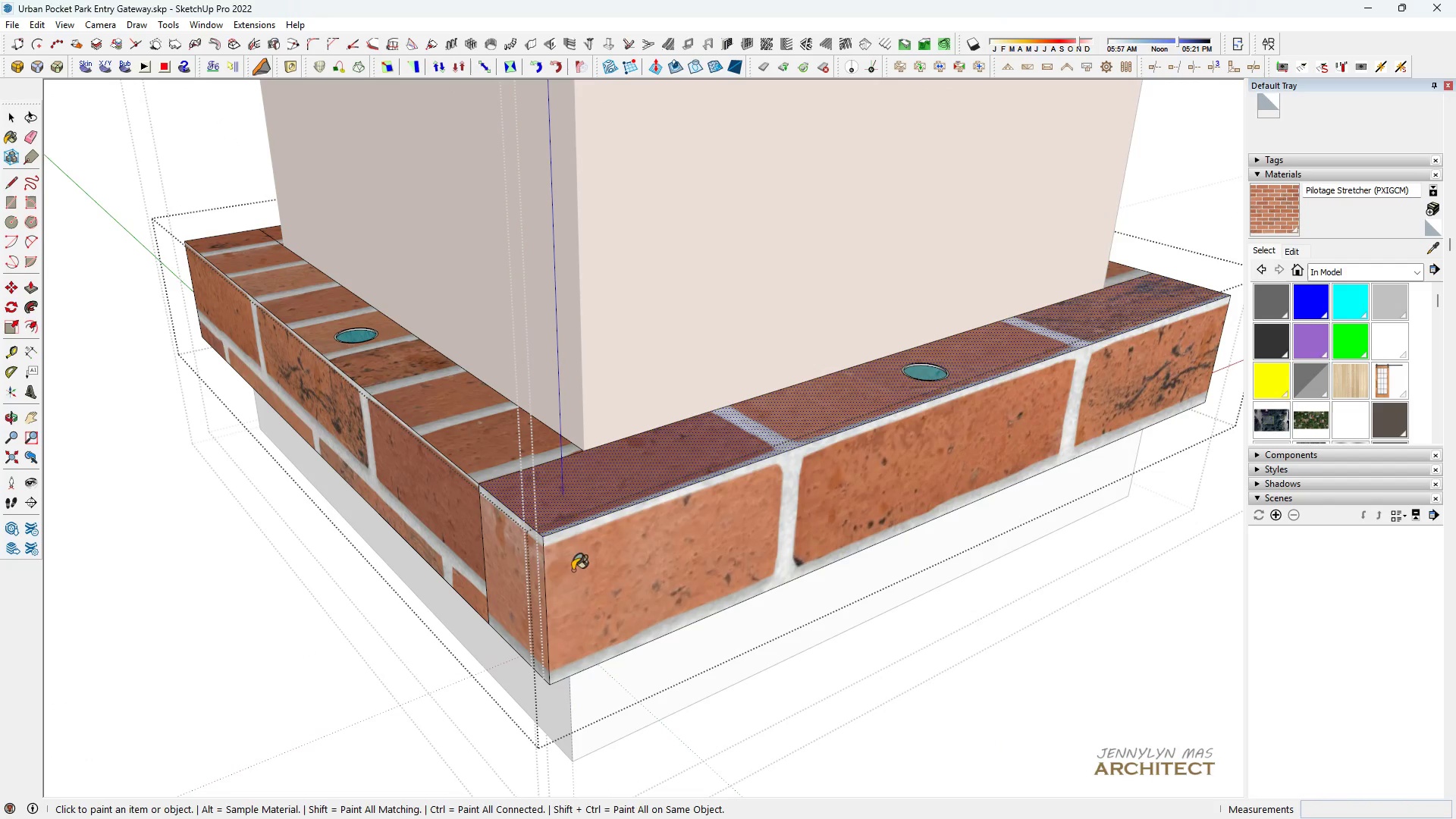 
double_click([510, 565])
 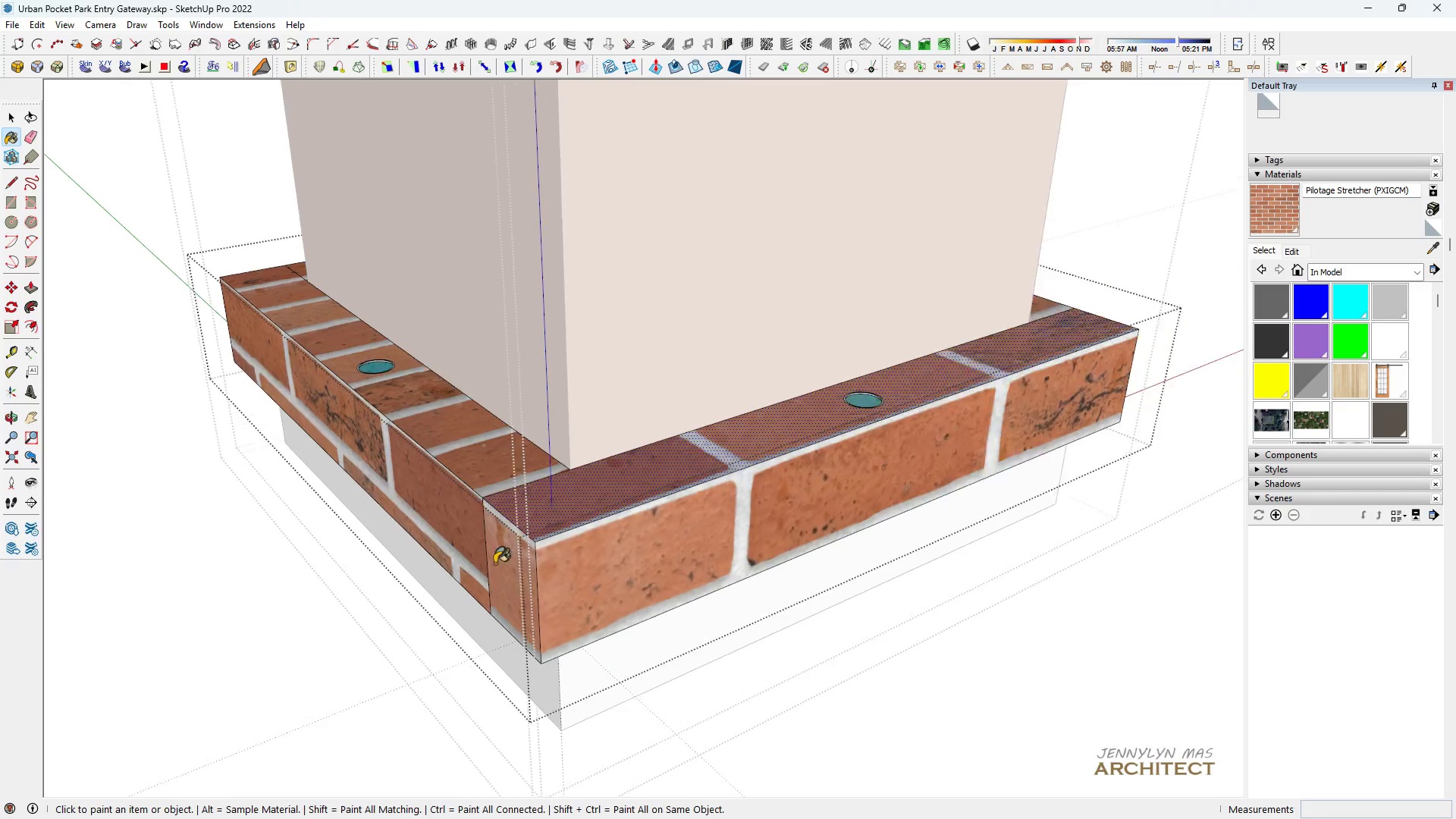 
scroll: coordinate [494, 558], scroll_direction: down, amount: 6.0
 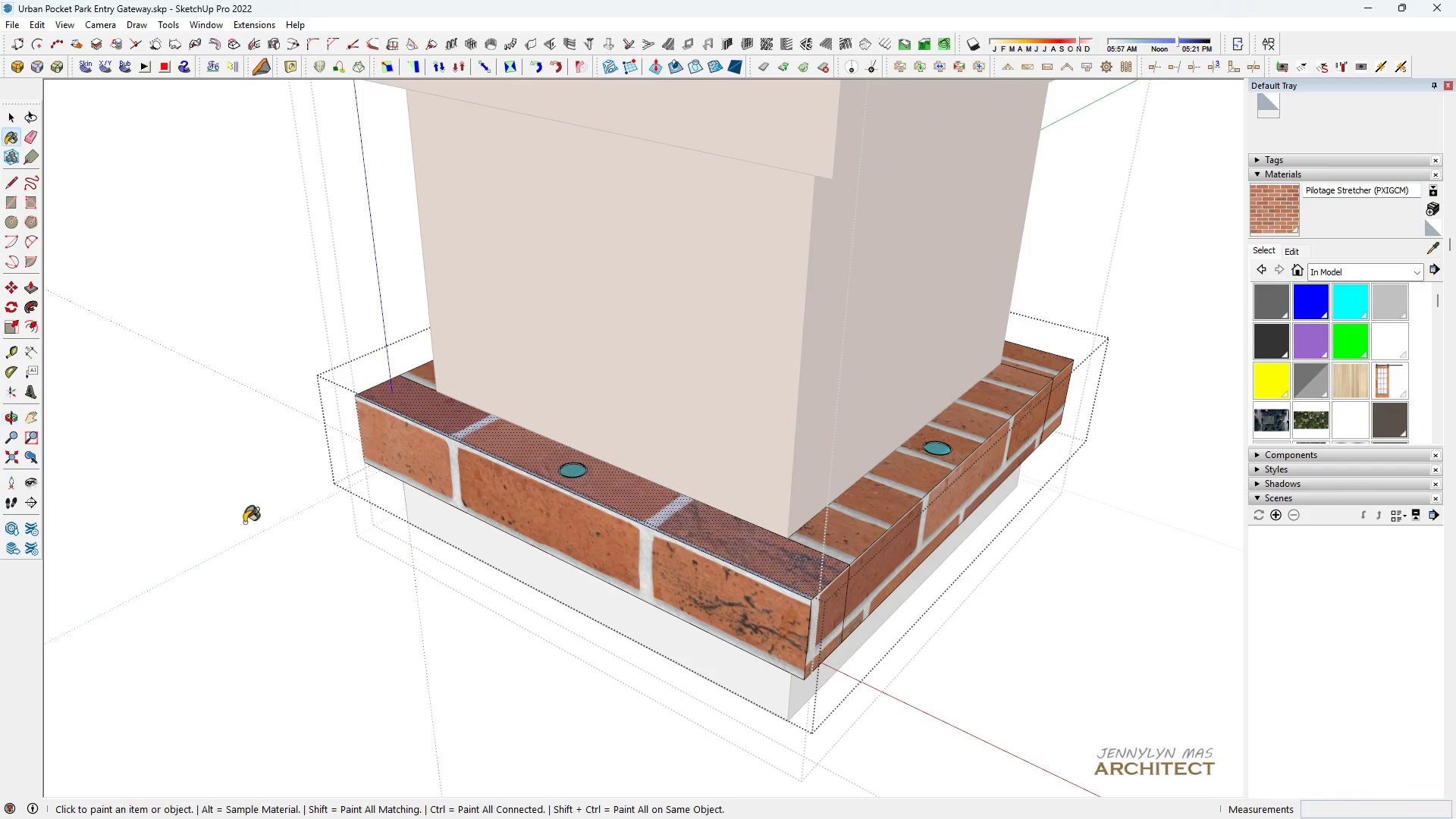 
scroll: coordinate [690, 608], scroll_direction: up, amount: 4.0
 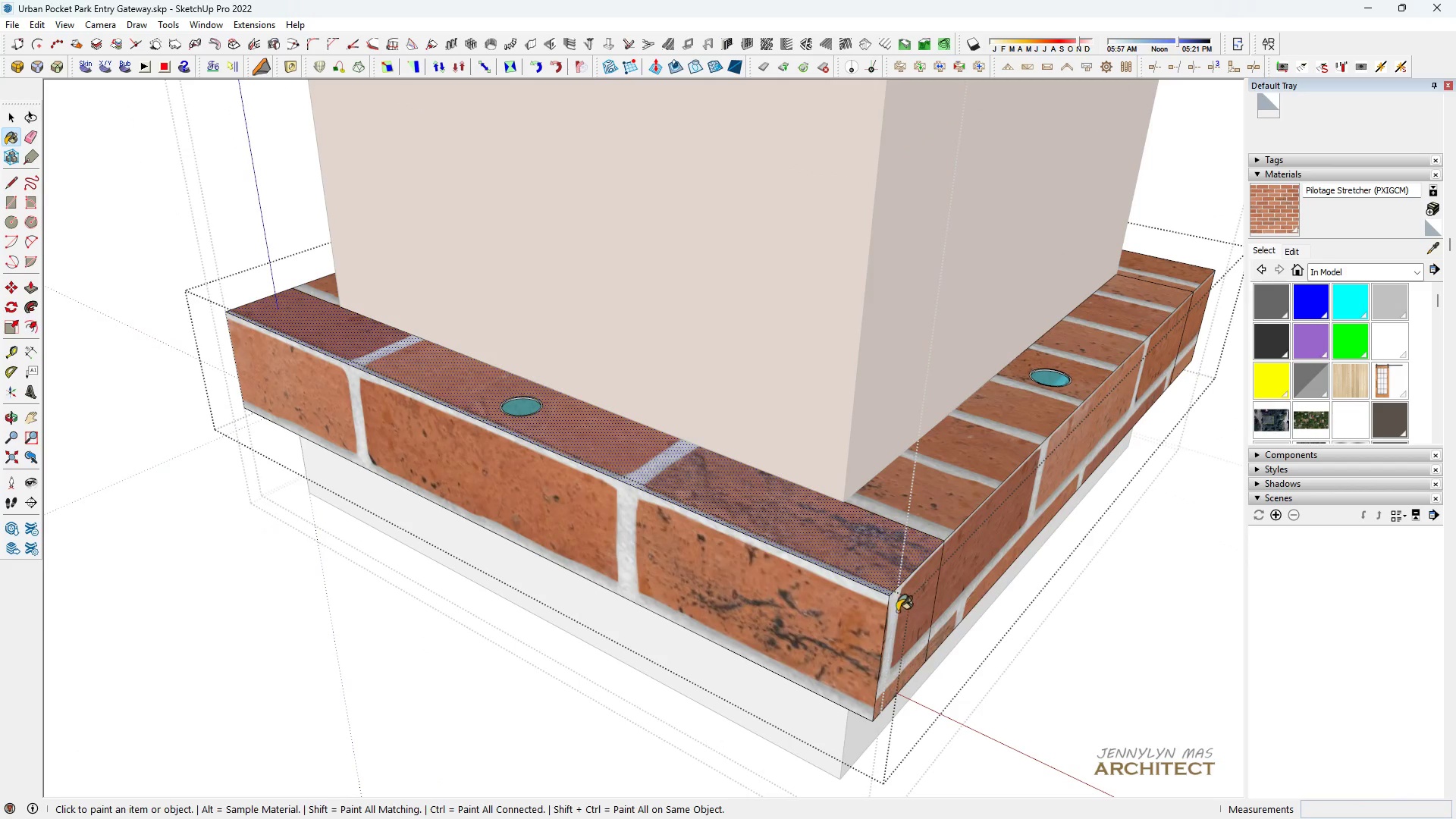 
left_click([897, 611])
 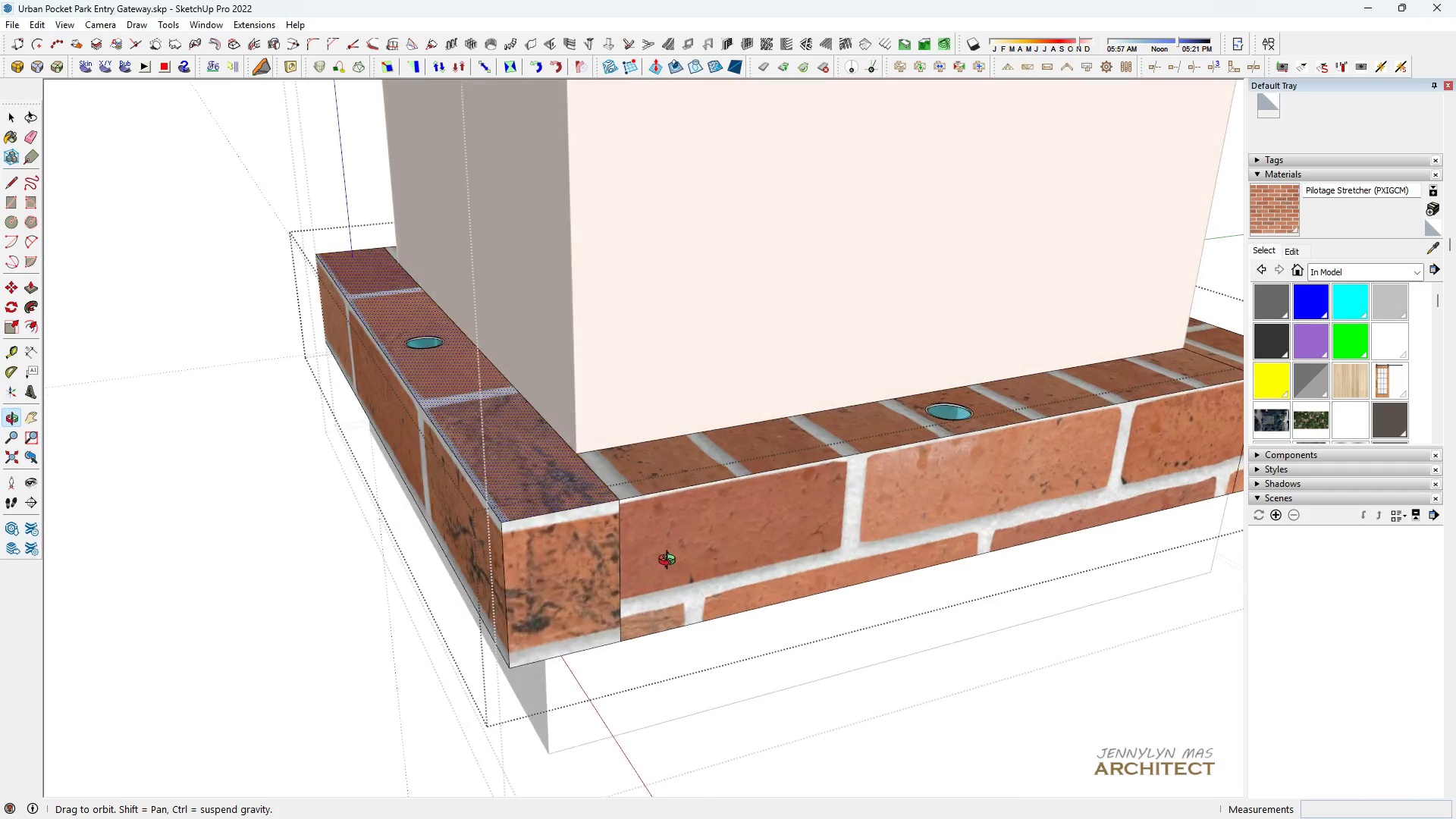 
scroll: coordinate [662, 562], scroll_direction: down, amount: 2.0
 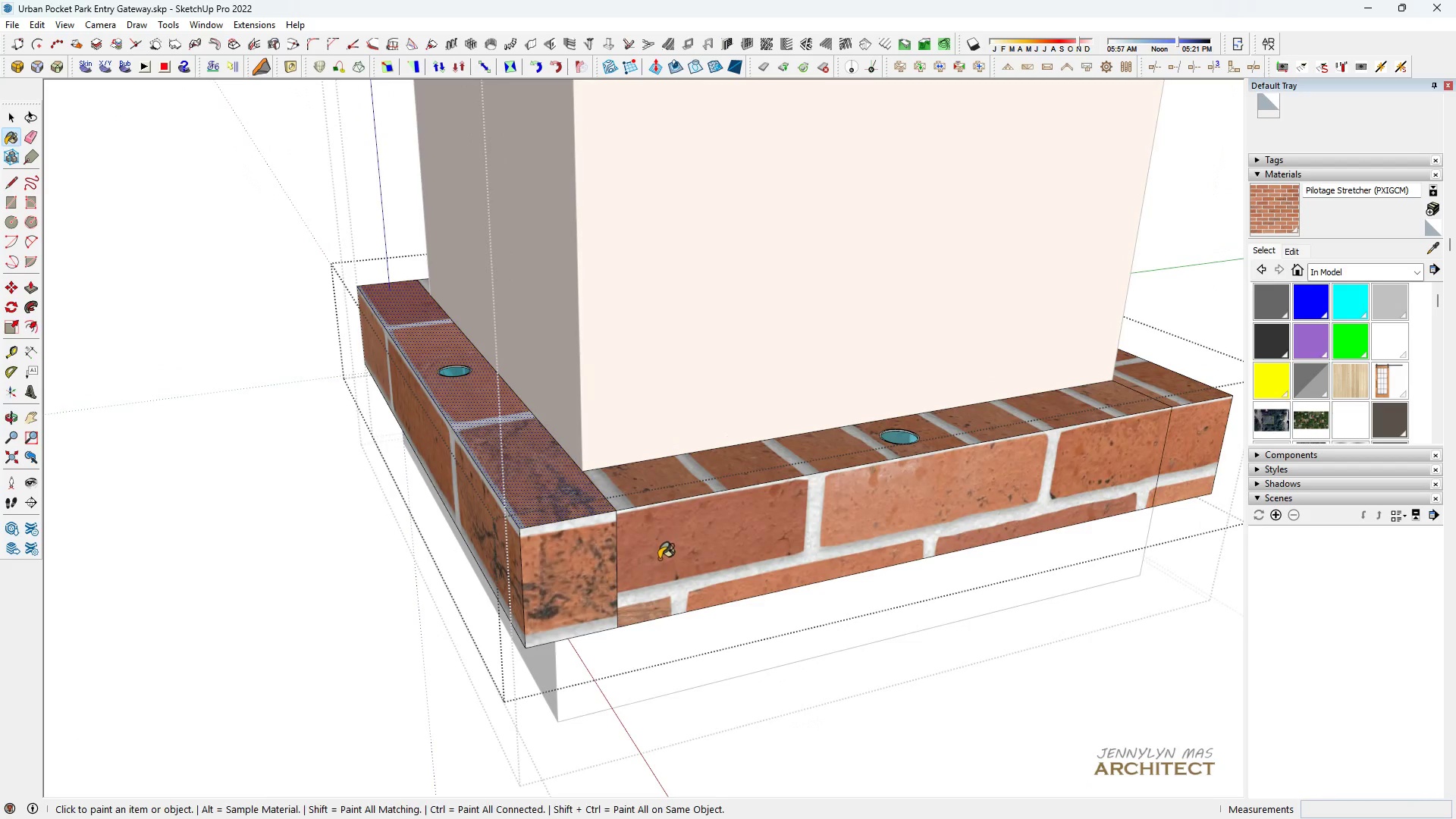 
key(Space)
 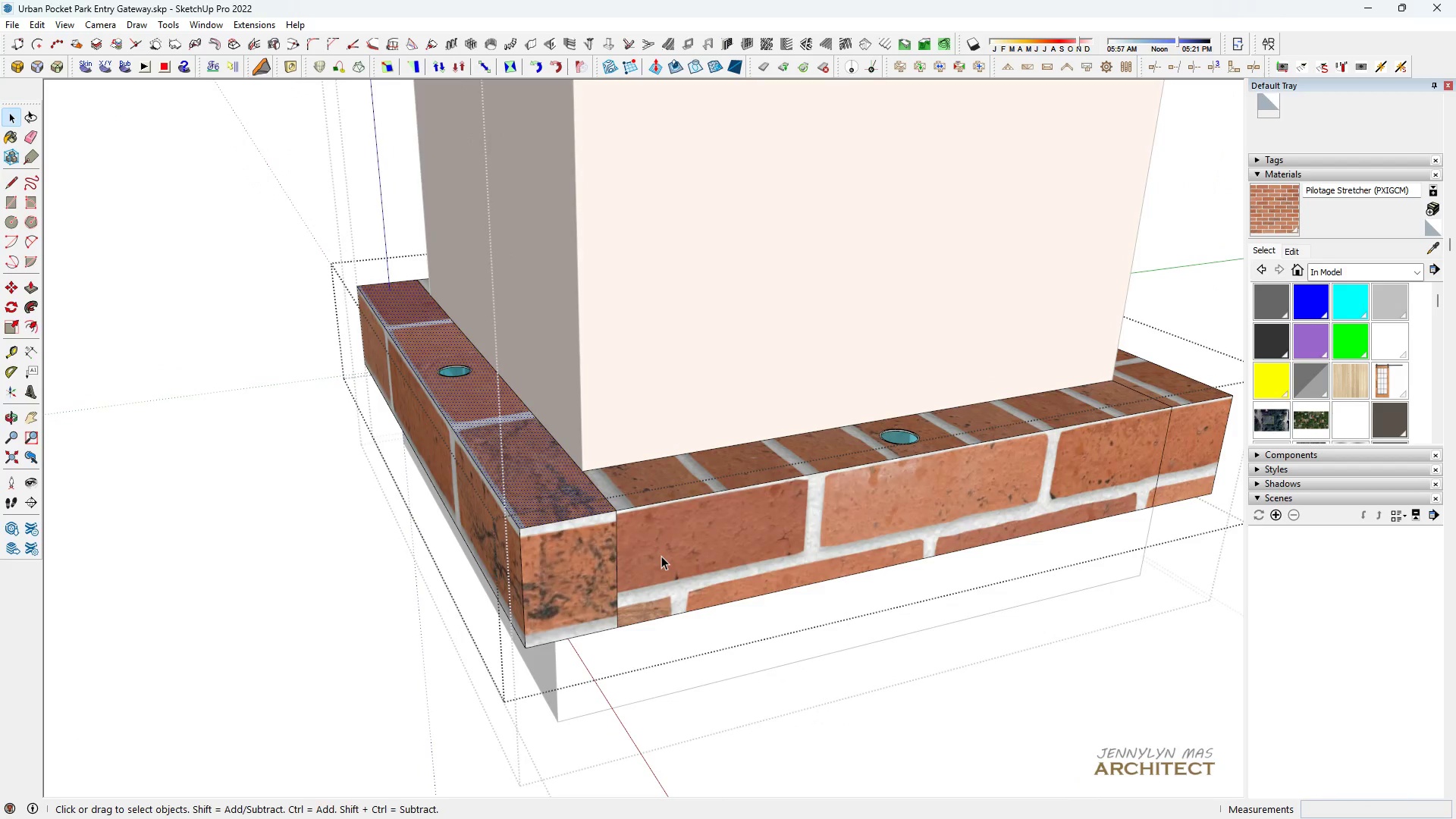 
left_click([661, 556])
 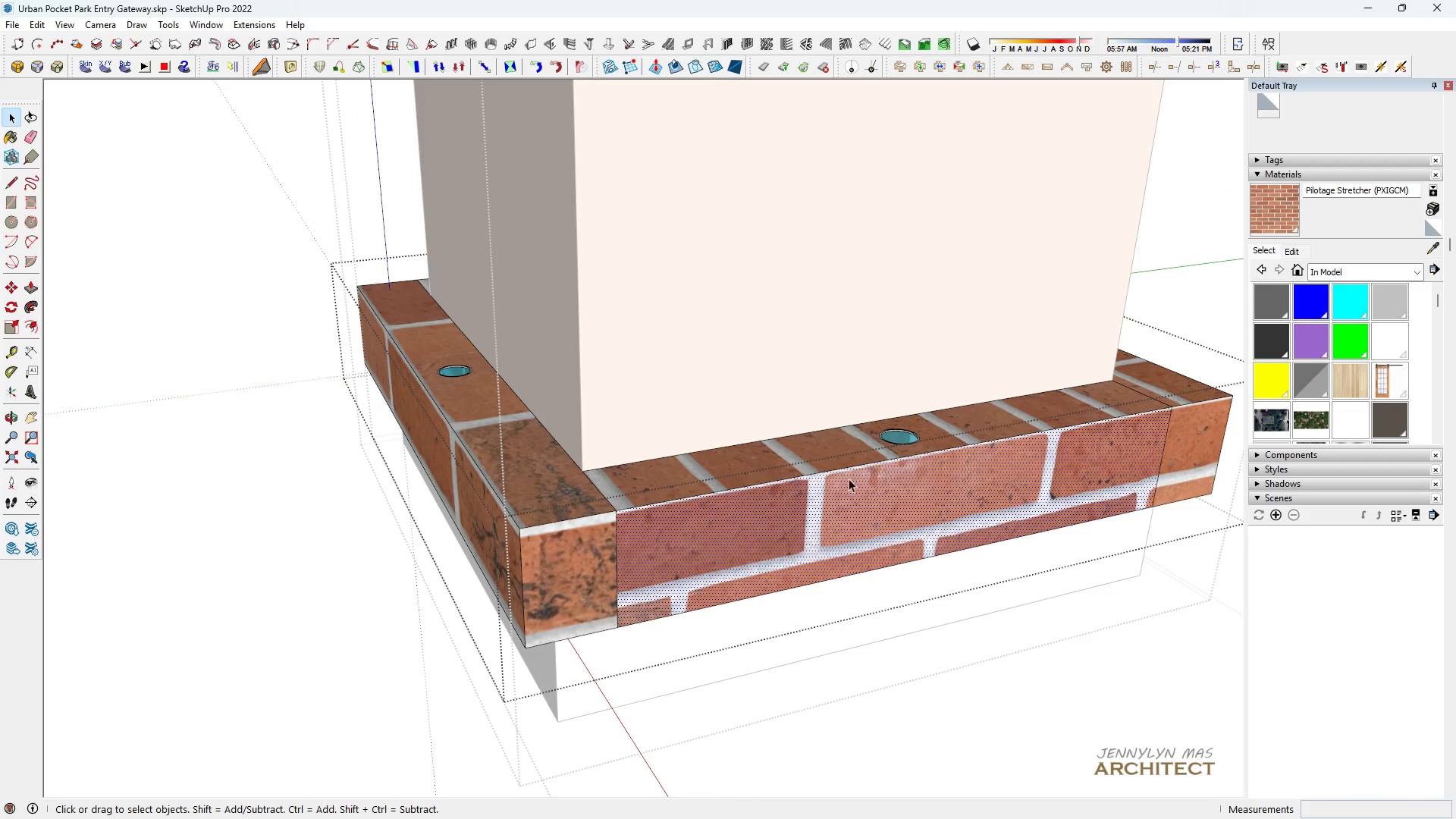 
key(H)
 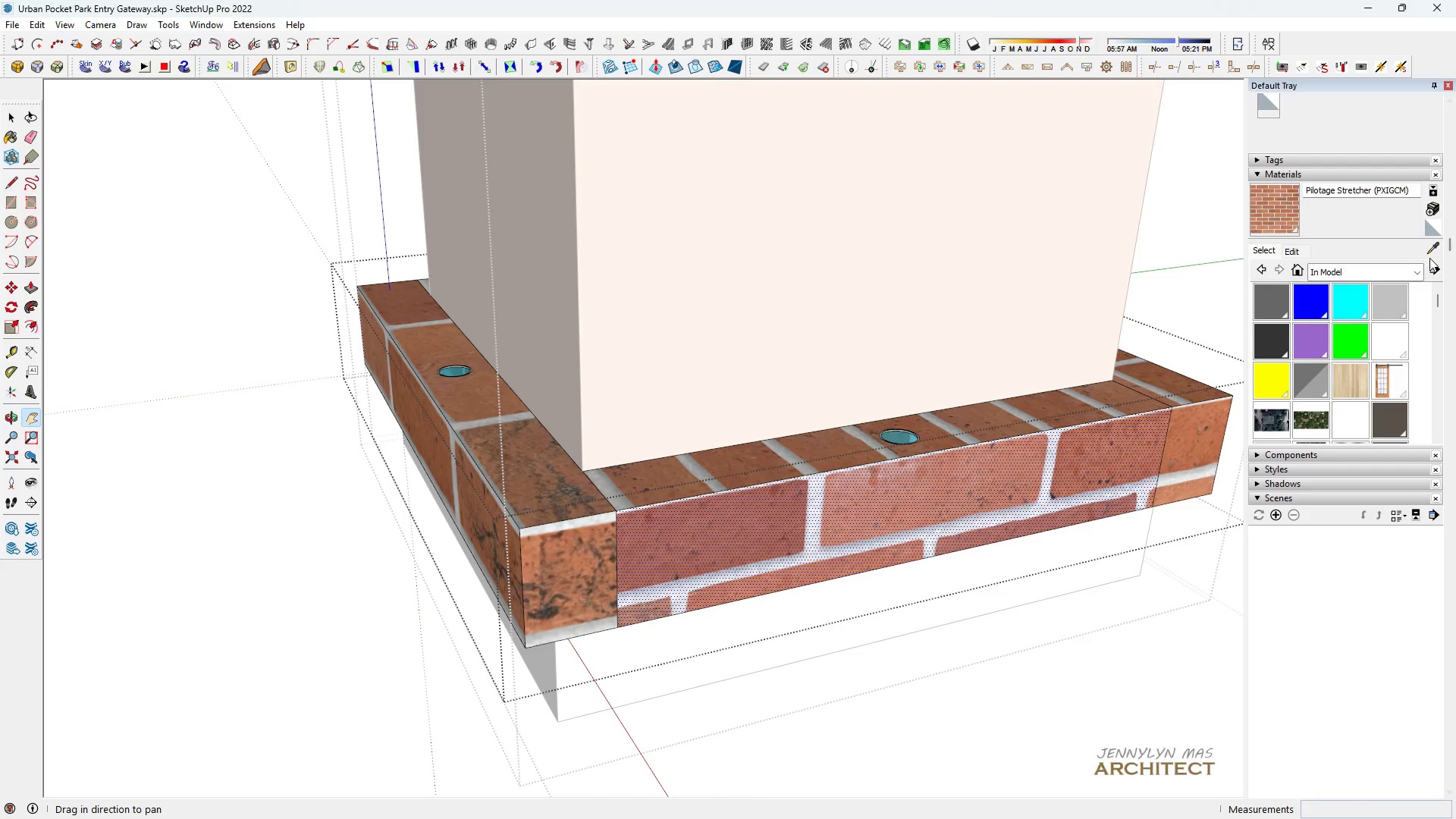 
left_click([1430, 258])
 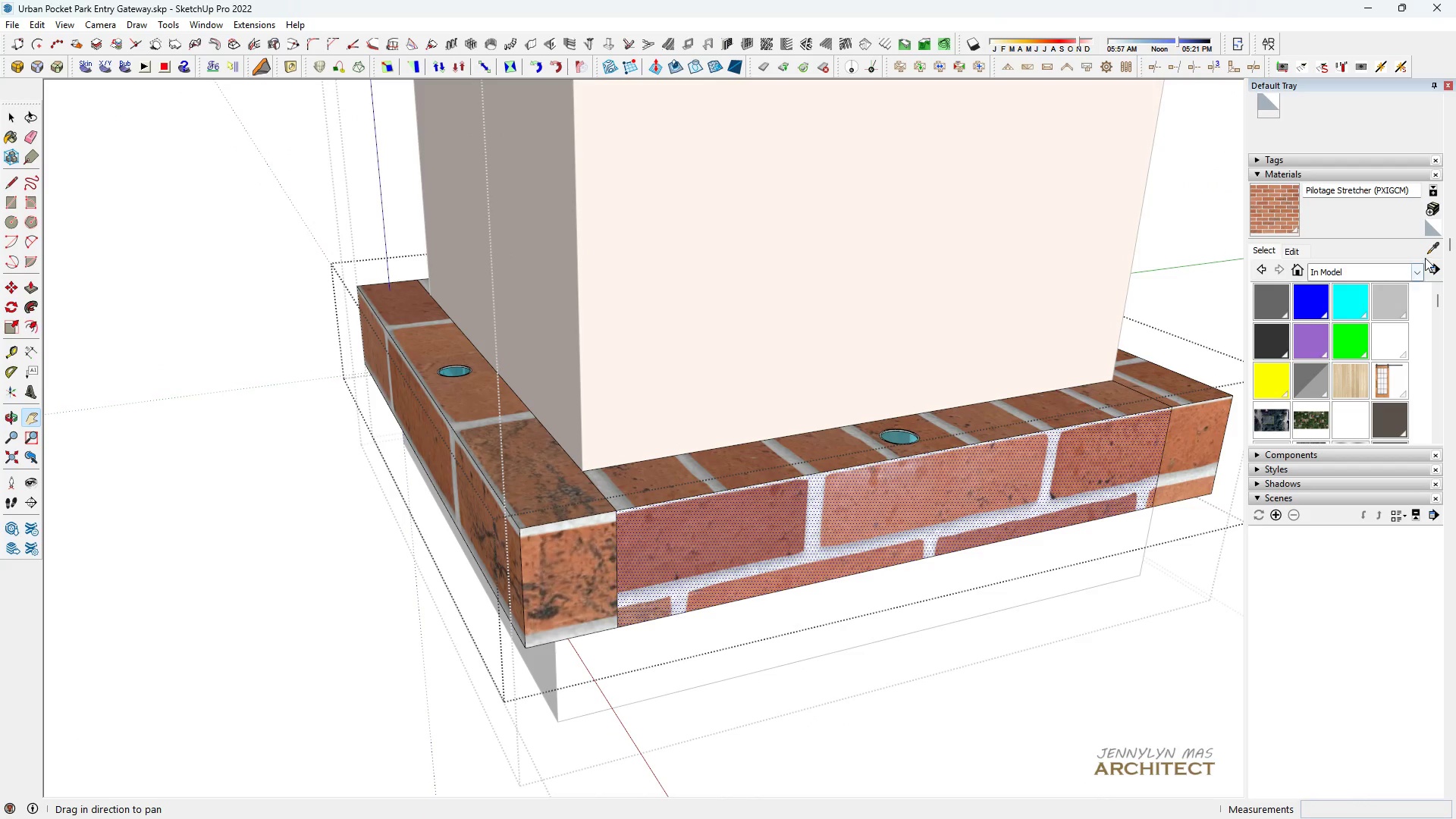 
left_click([1439, 246])
 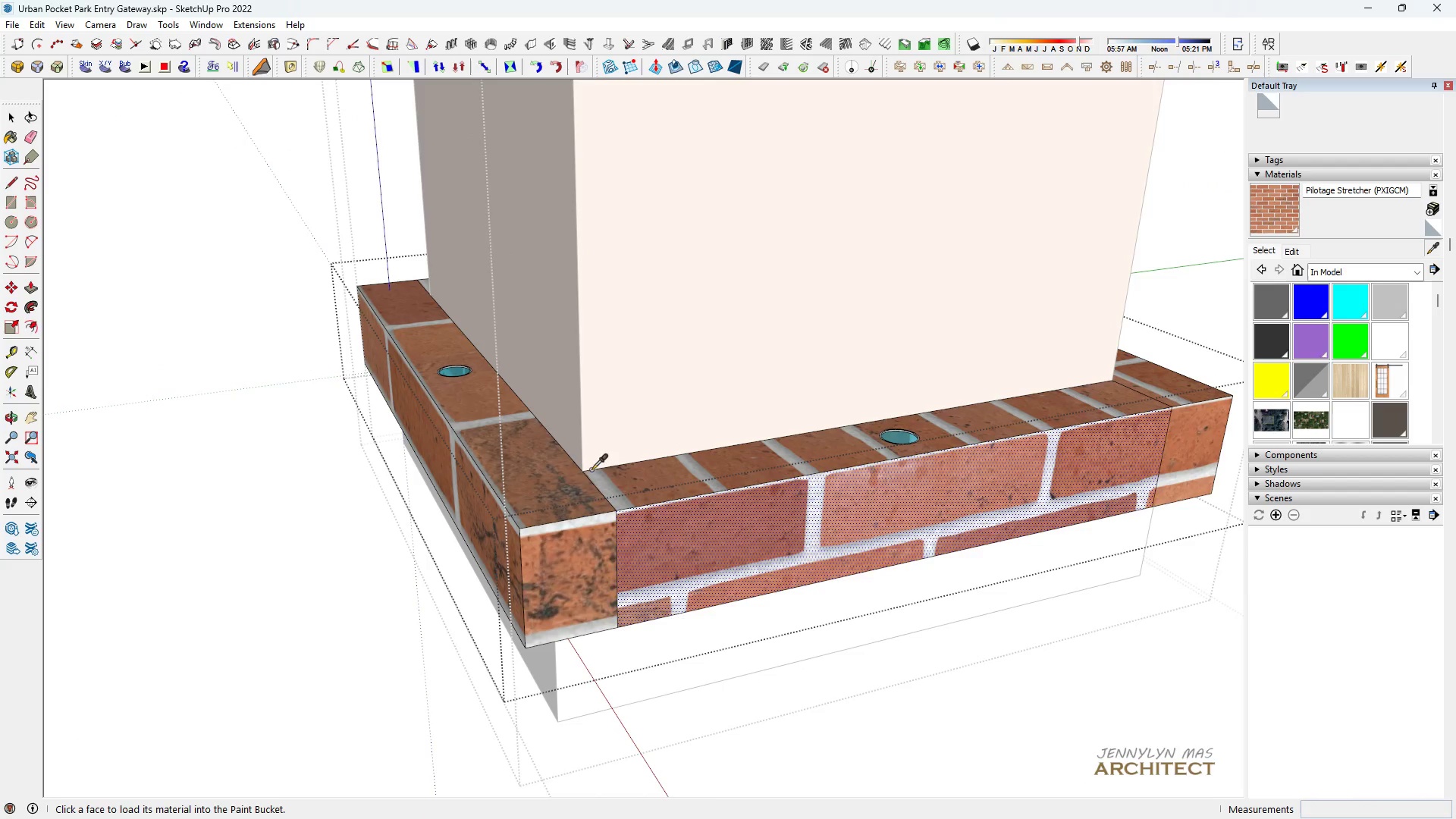 
scroll: coordinate [601, 501], scroll_direction: up, amount: 3.0
 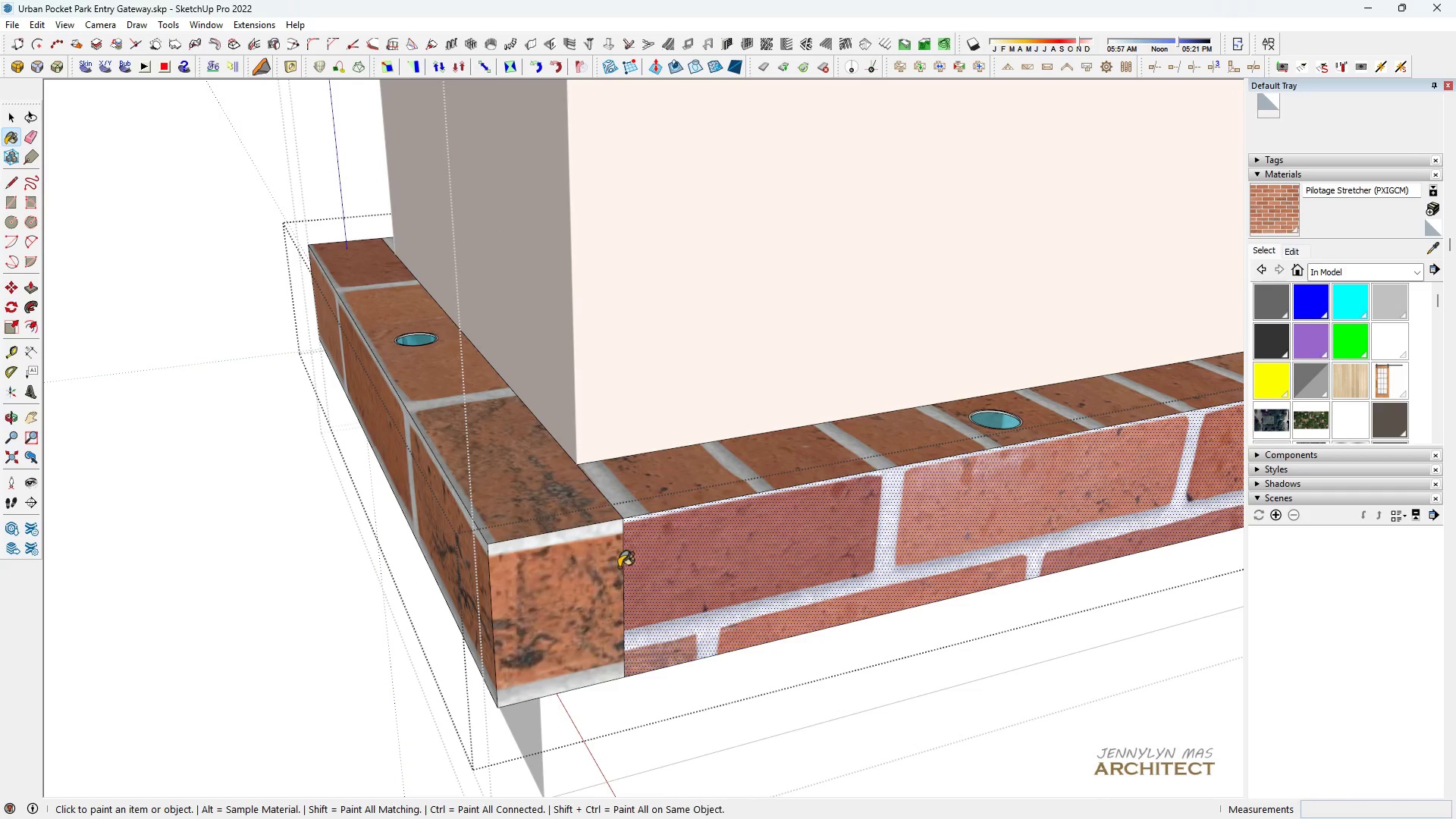 
double_click([620, 566])
 